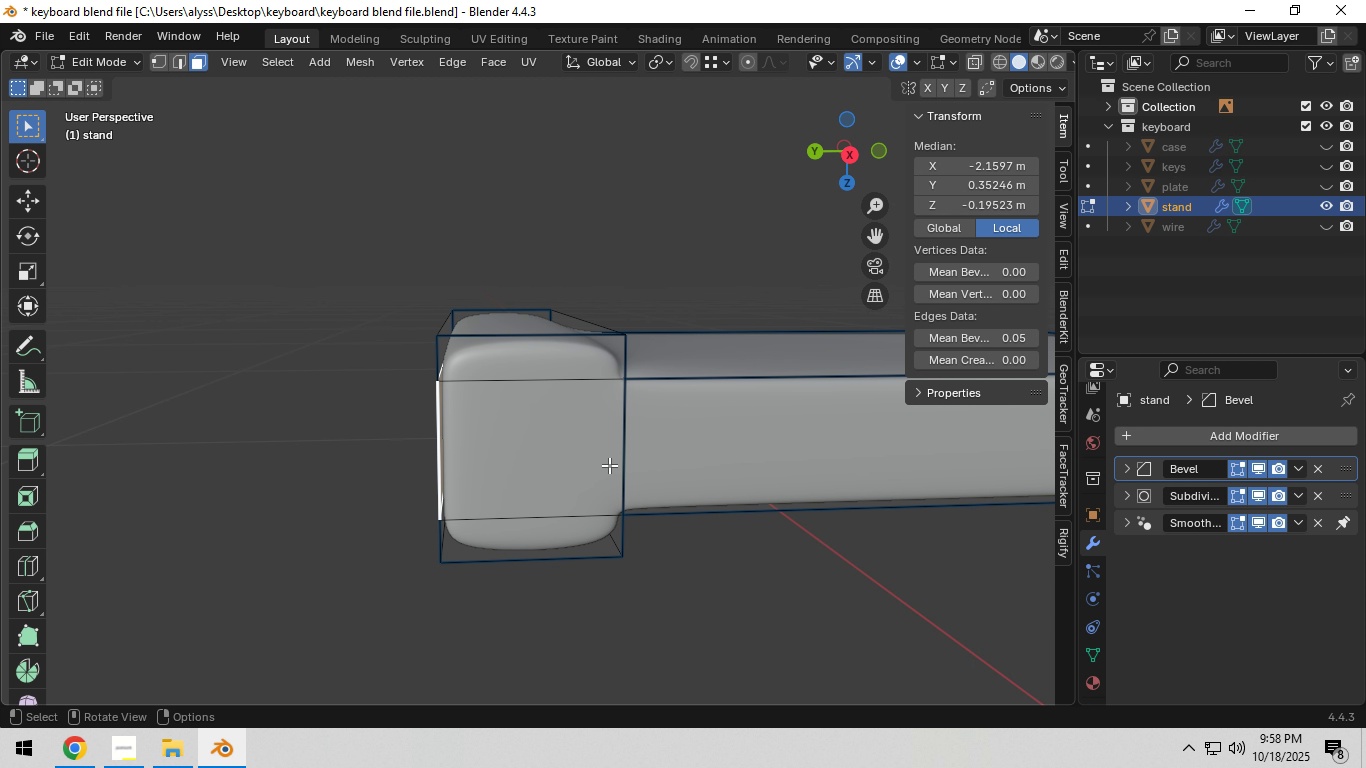 
scroll: coordinate [614, 473], scroll_direction: down, amount: 3.0
 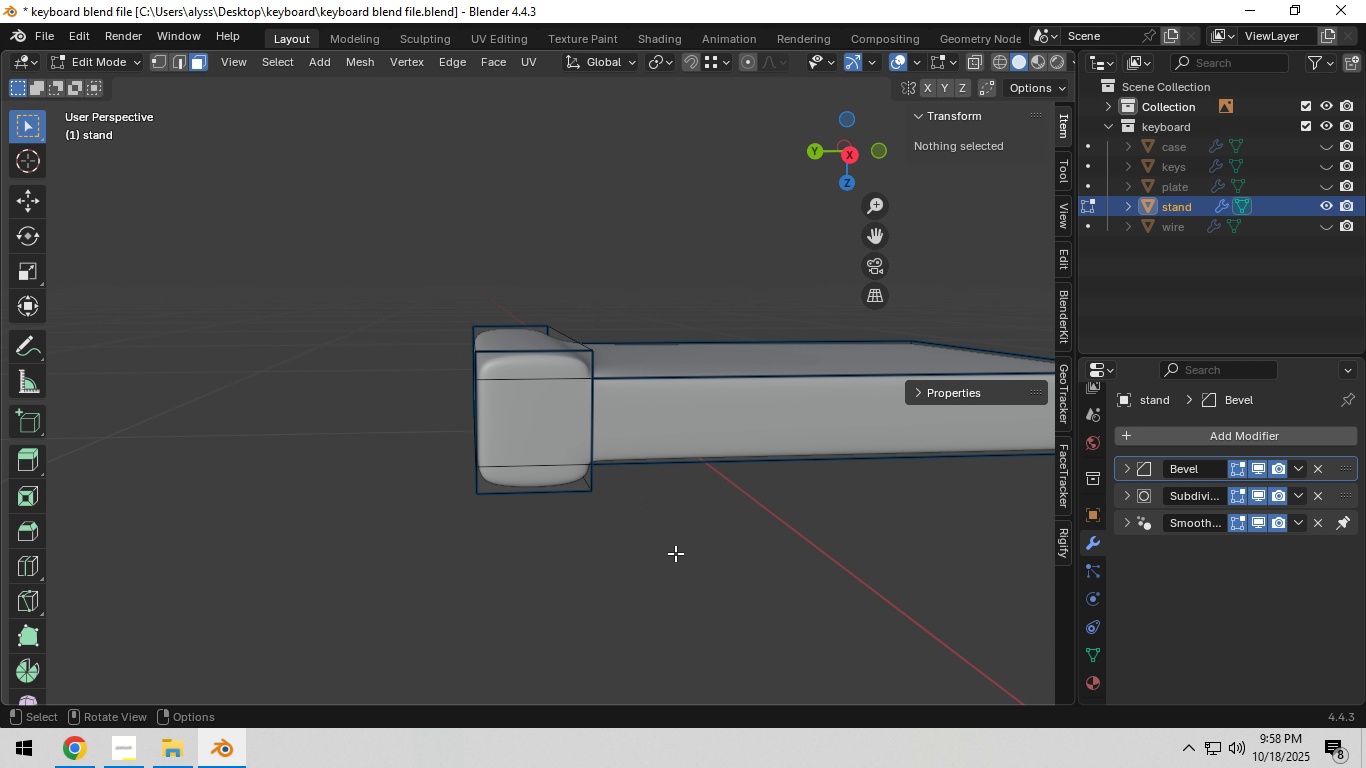 
left_click([675, 553])
 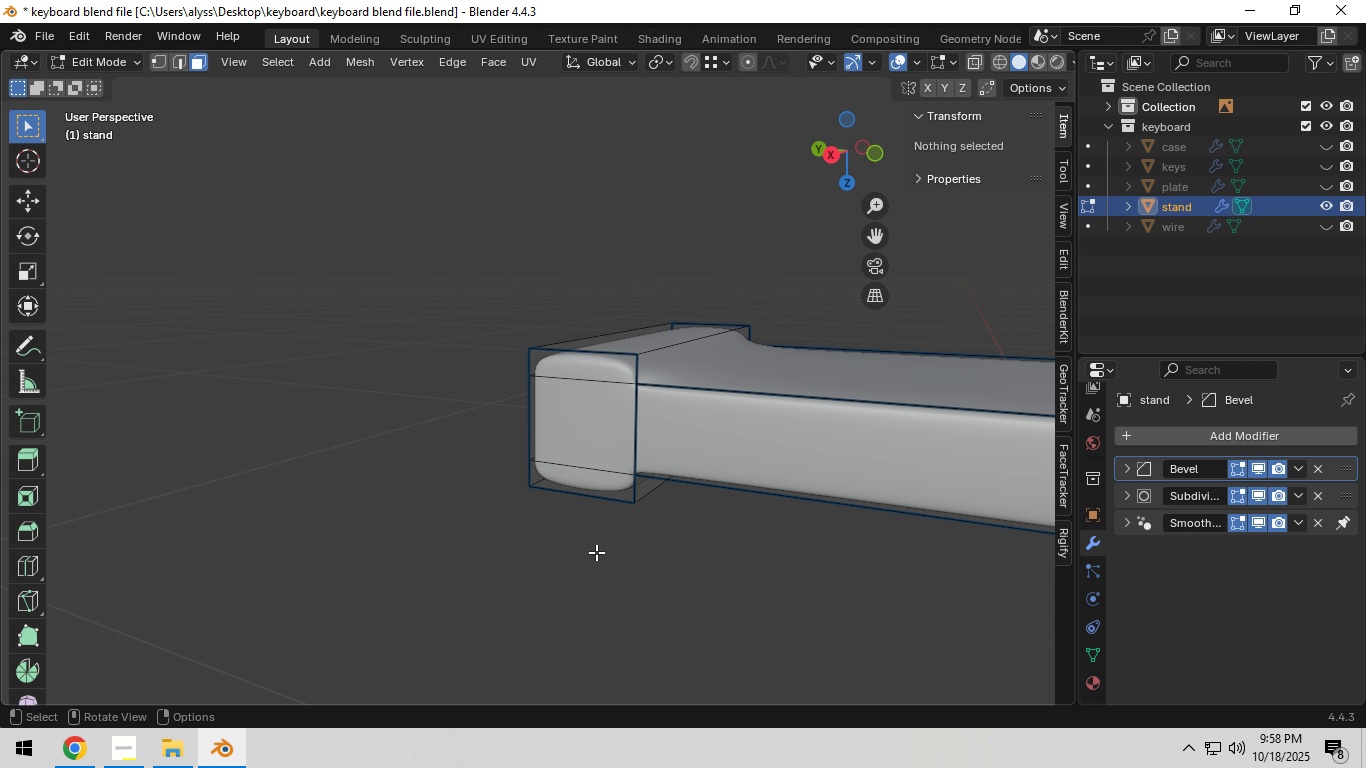 
scroll: coordinate [652, 544], scroll_direction: down, amount: 4.0
 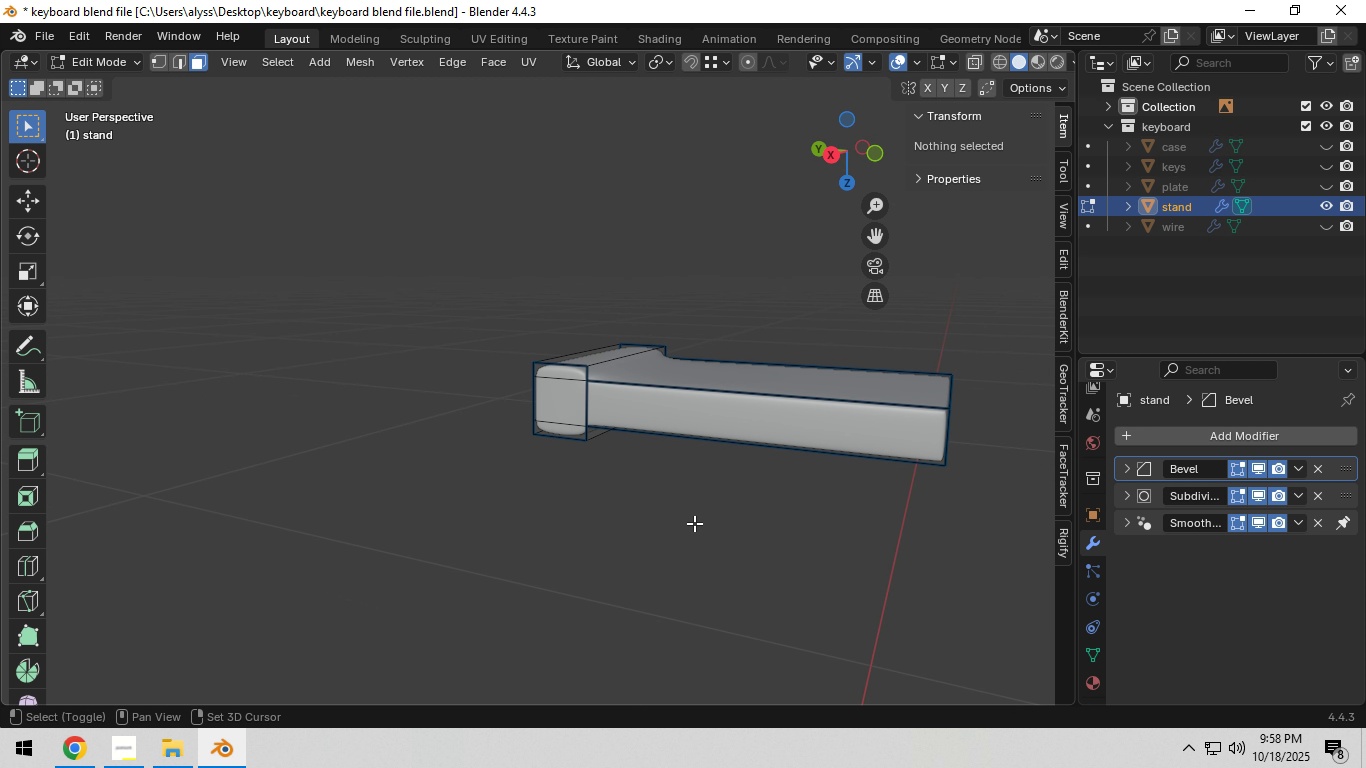 
hold_key(key=ShiftLeft, duration=0.34)
 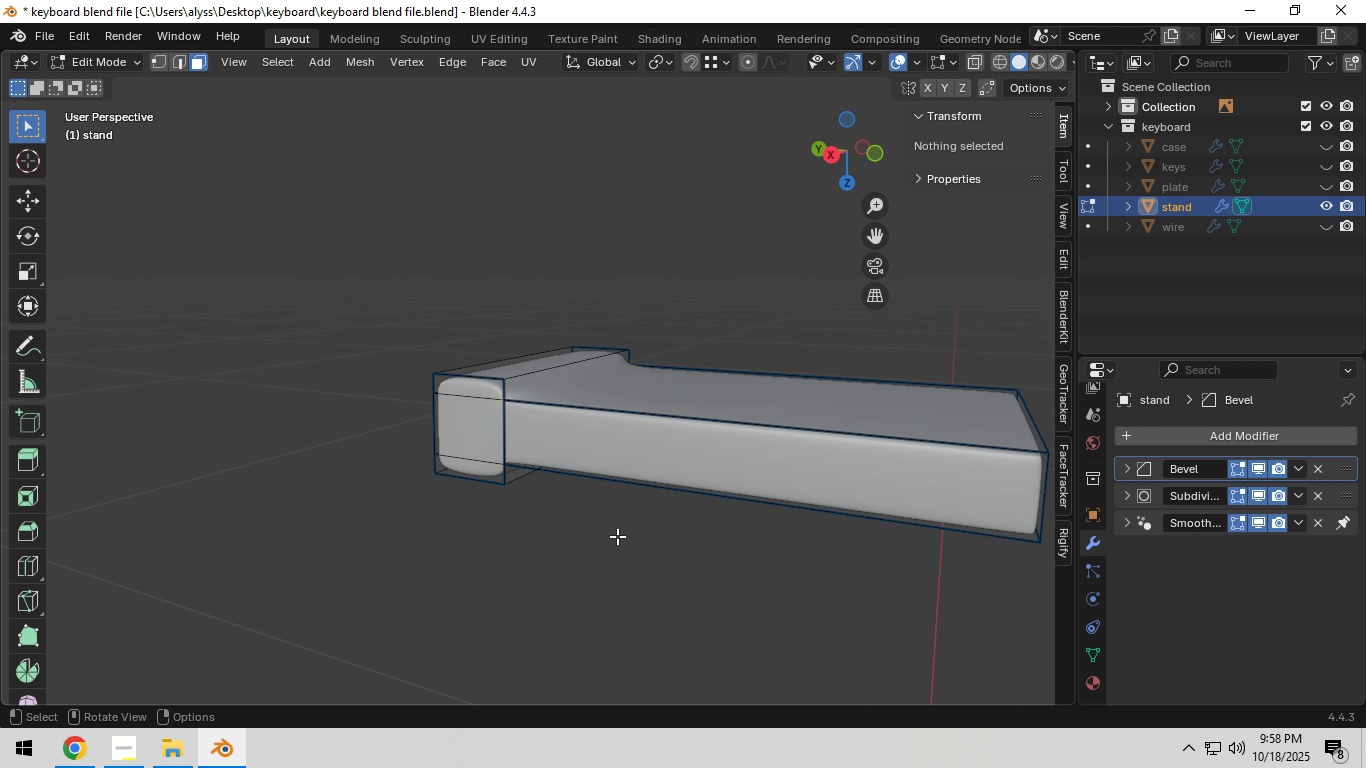 
scroll: coordinate [617, 536], scroll_direction: up, amount: 3.0
 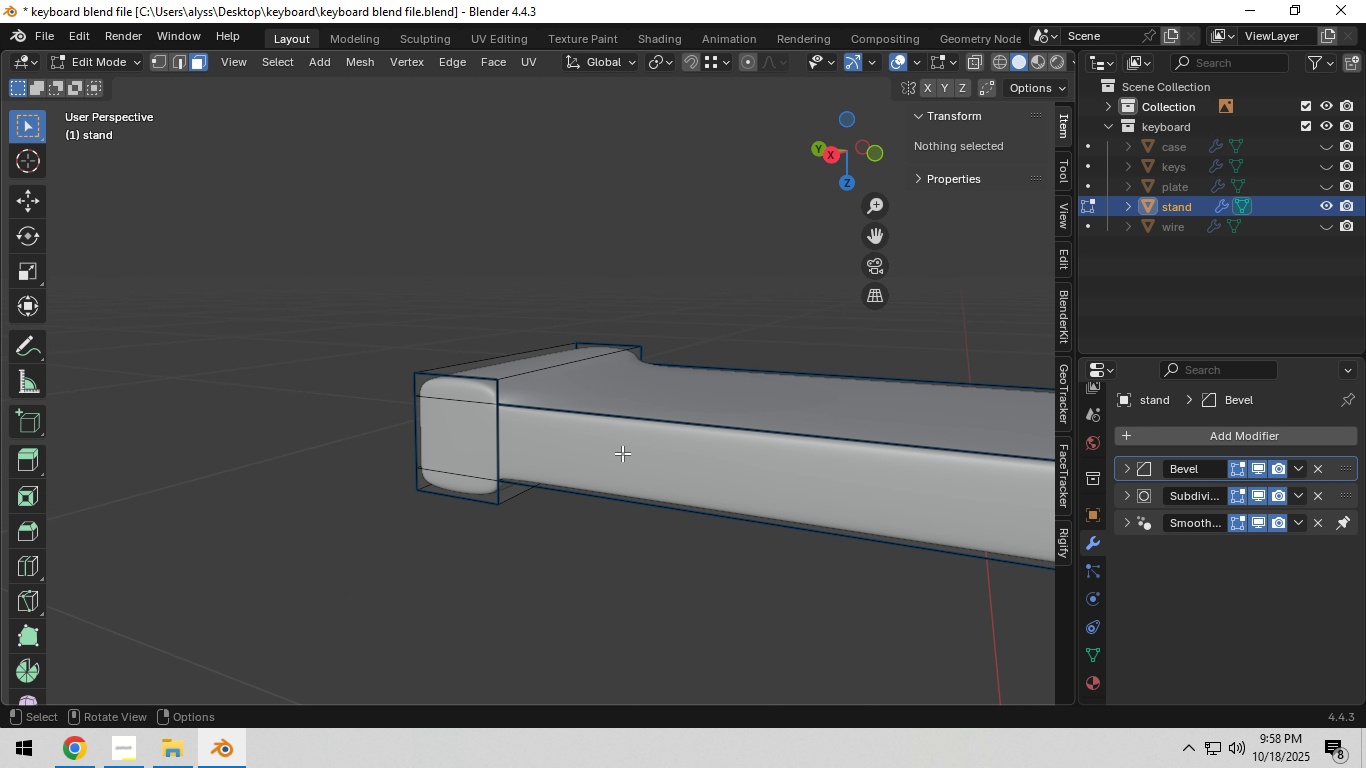 
hold_key(key=AltLeft, duration=0.86)
left_click([634, 420])
 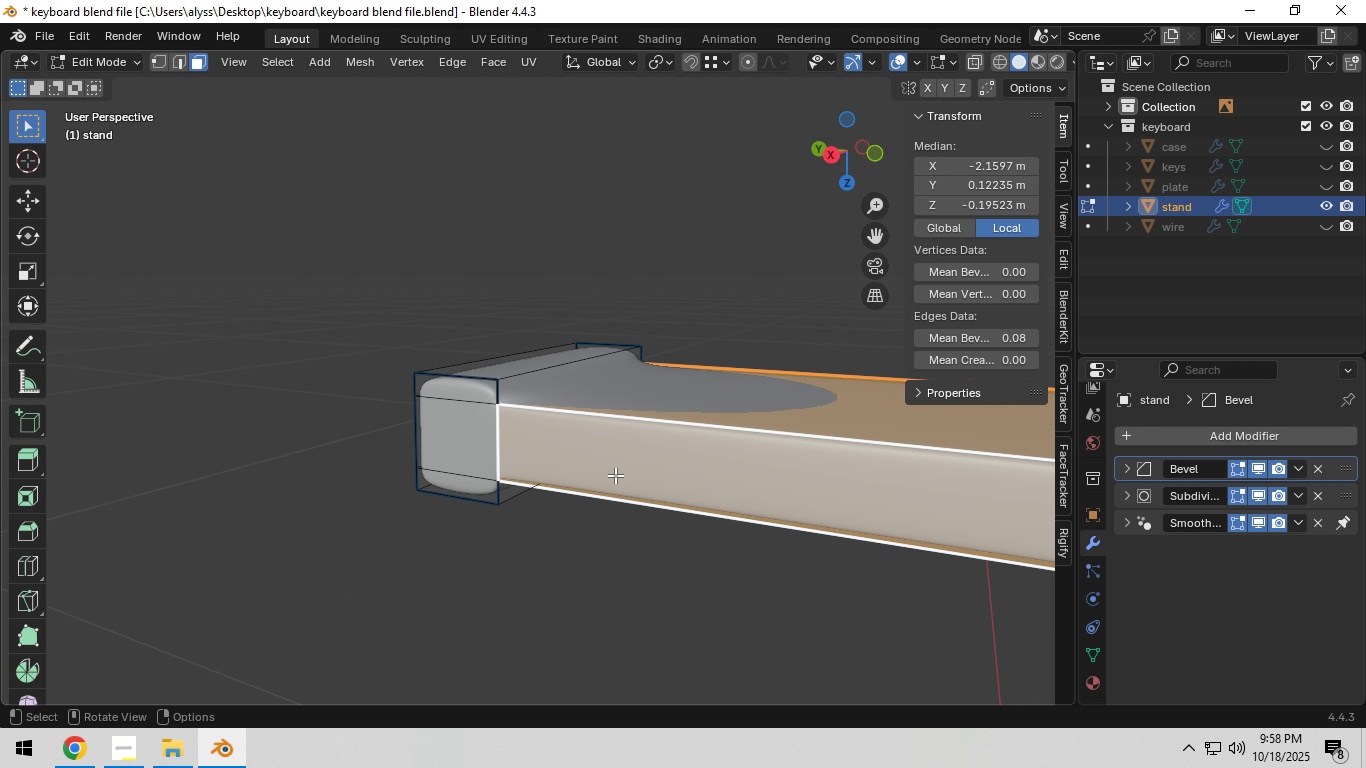 
key(2)
 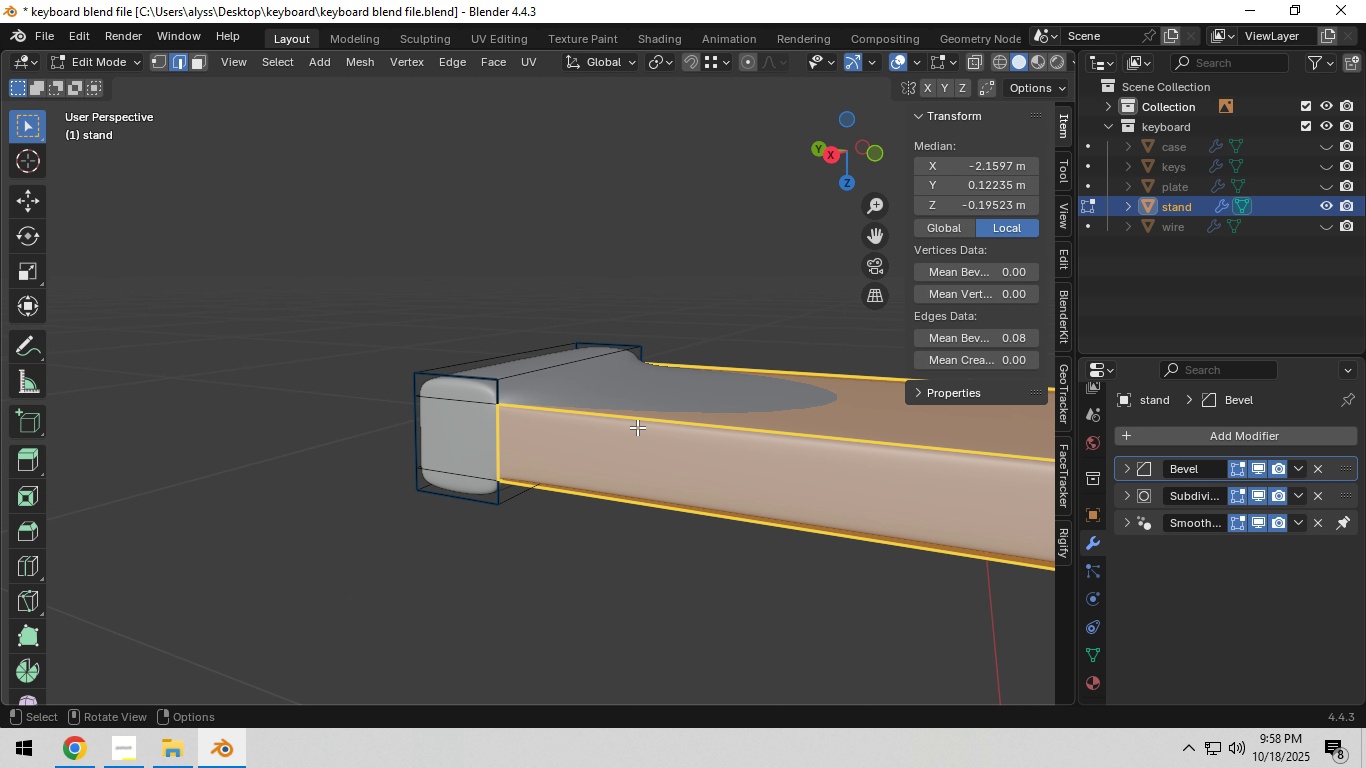 
hold_key(key=AltLeft, duration=2.87)
left_click([639, 424])
 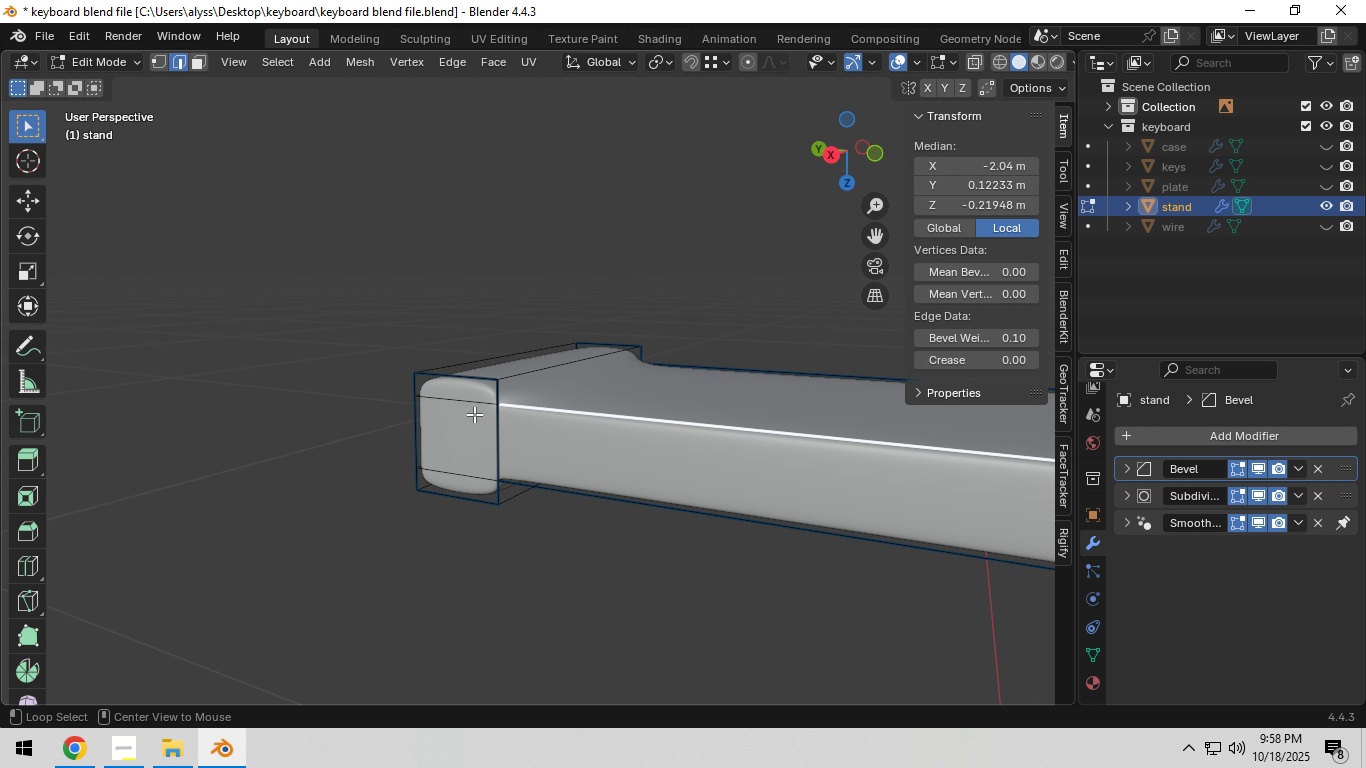 
hold_key(key=ShiftLeft, duration=1.5)
left_click([466, 408])
 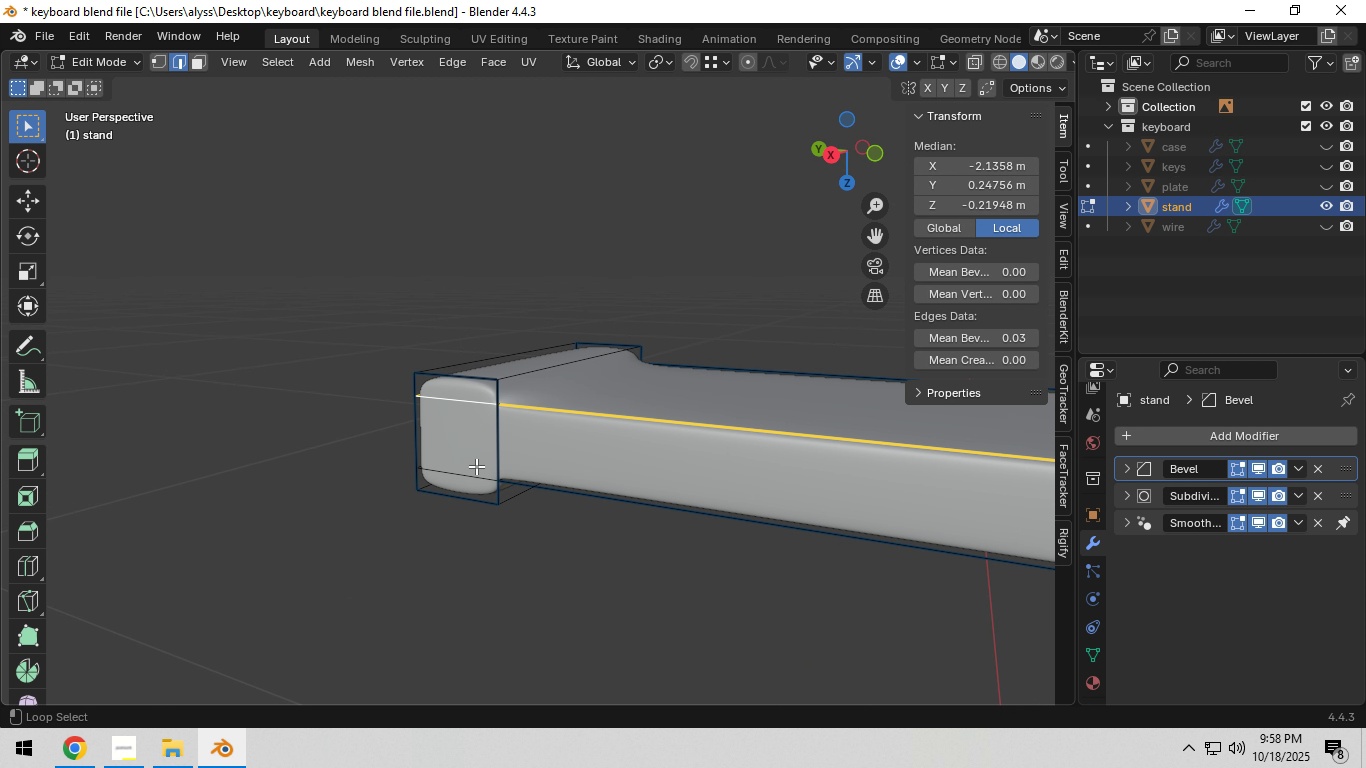 
left_click([474, 468])
 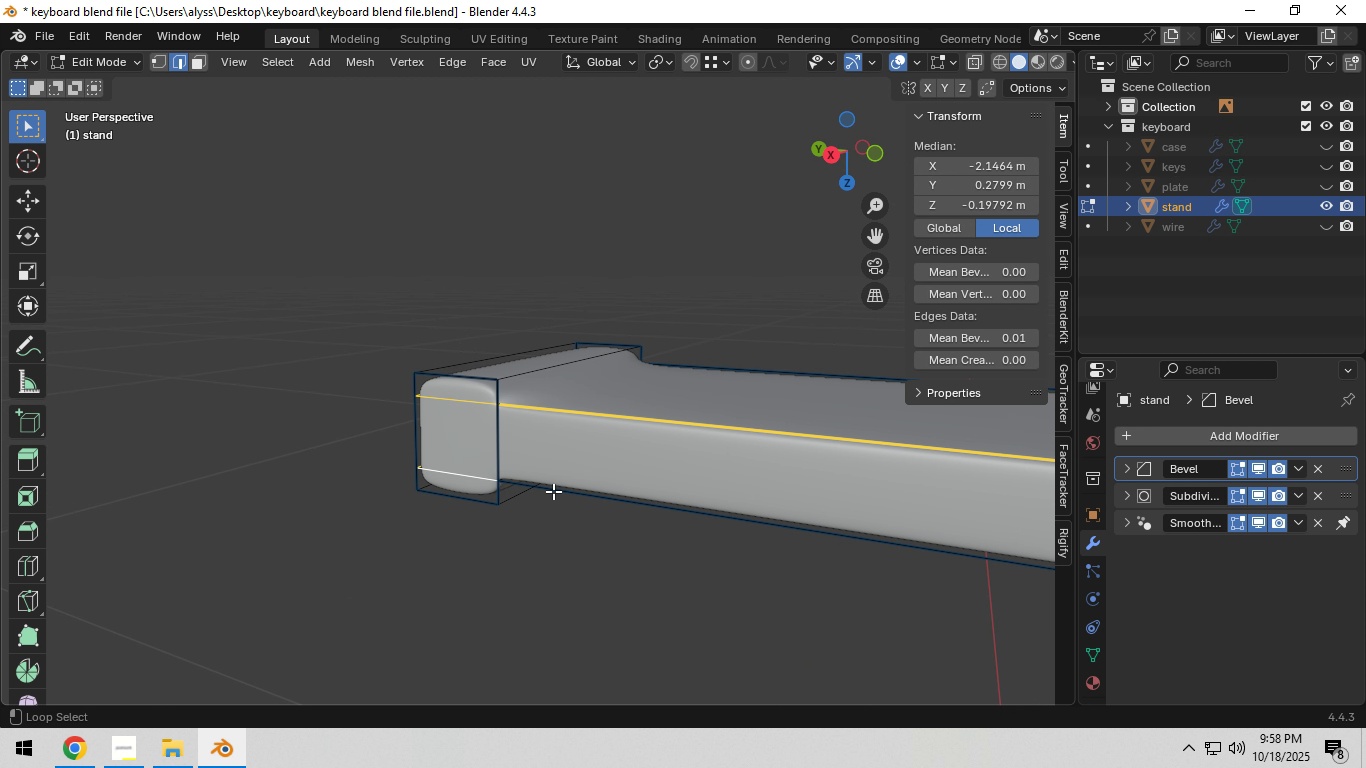 
hold_key(key=ShiftLeft, duration=0.35)
left_click([555, 490])
 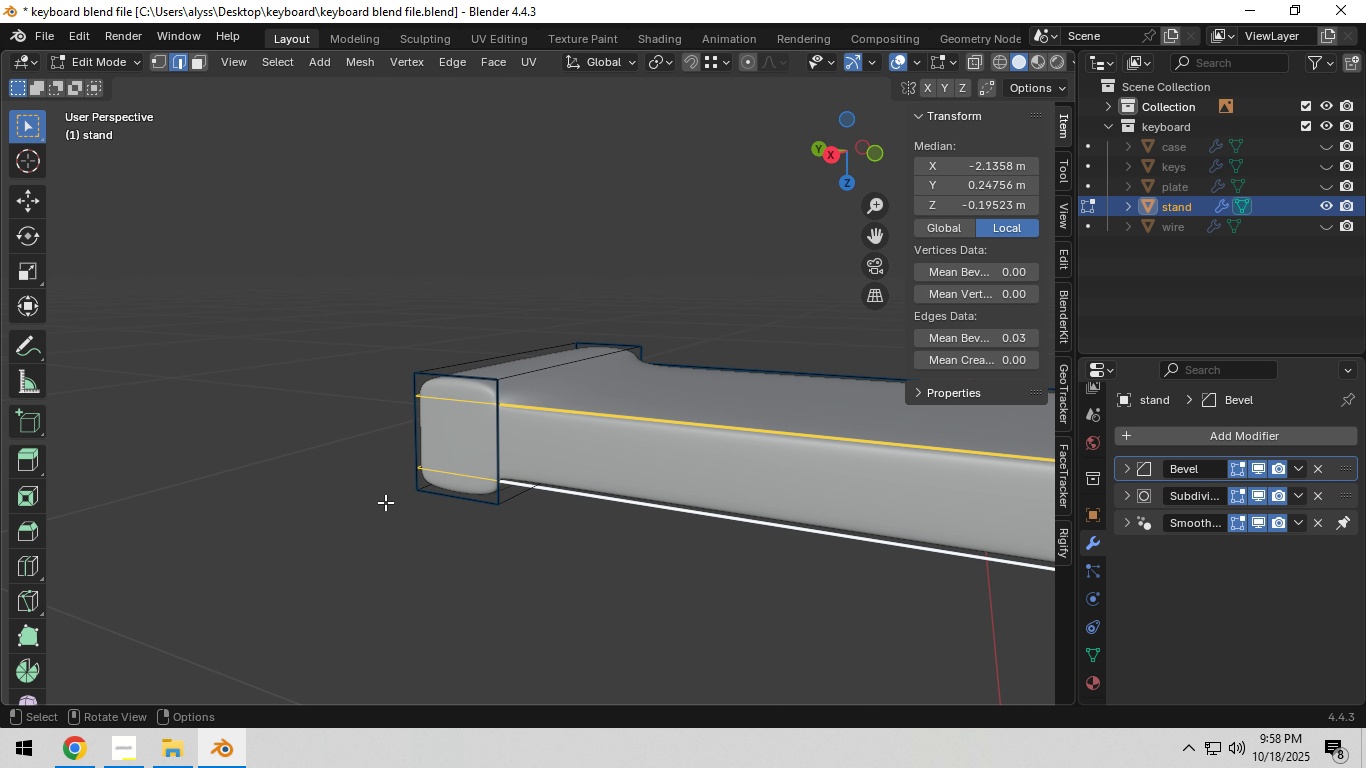 
scroll: coordinate [385, 502], scroll_direction: down, amount: 2.0
 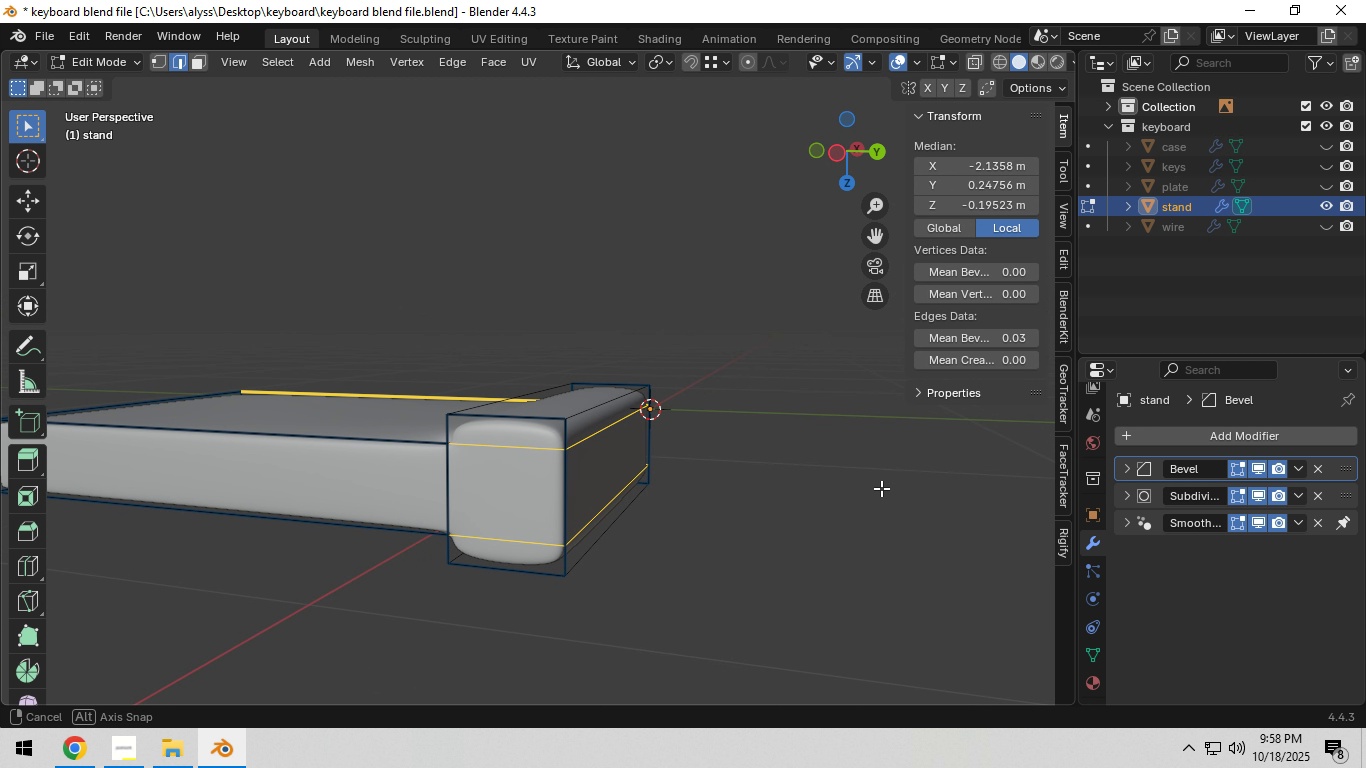 
hold_key(key=ShiftLeft, duration=1.39)
hold_key(key=AltLeft, duration=1.18)
left_click([446, 445])
 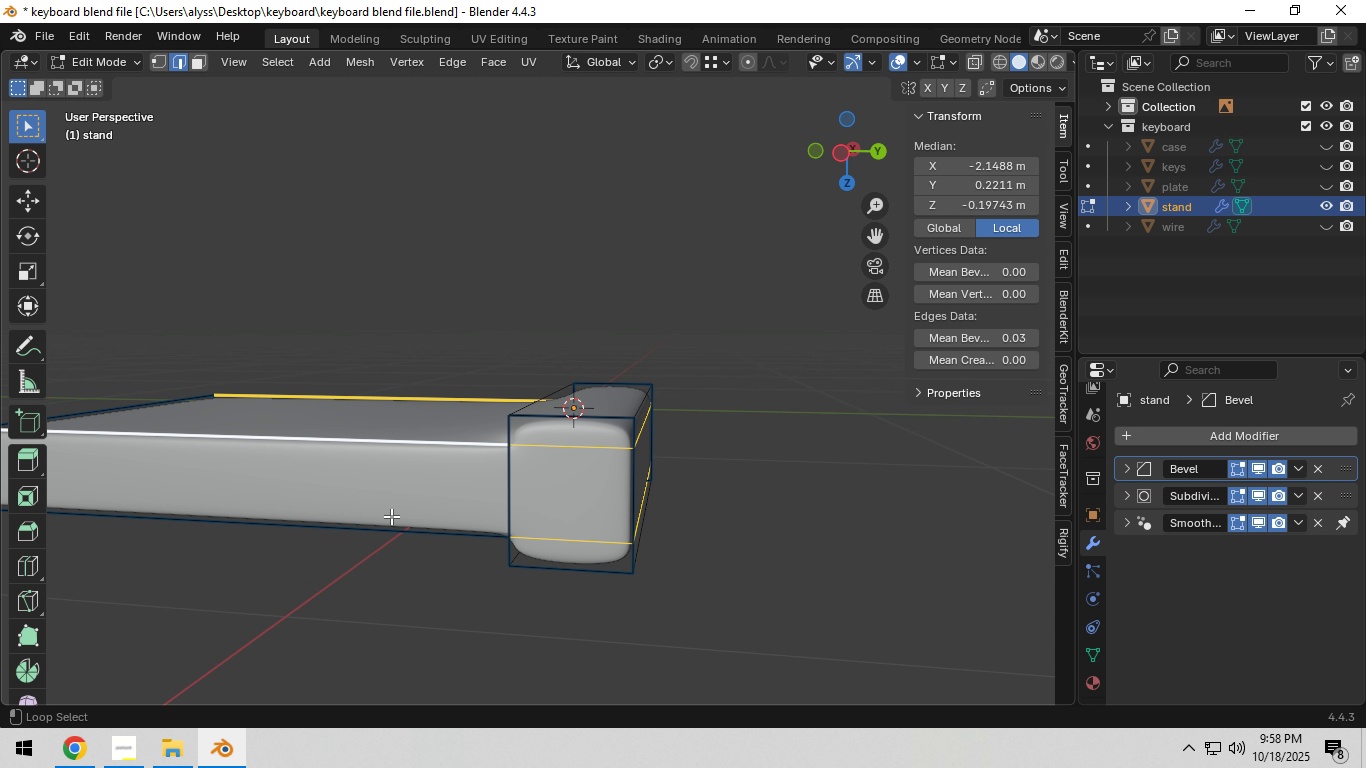 
left_click([391, 516])
 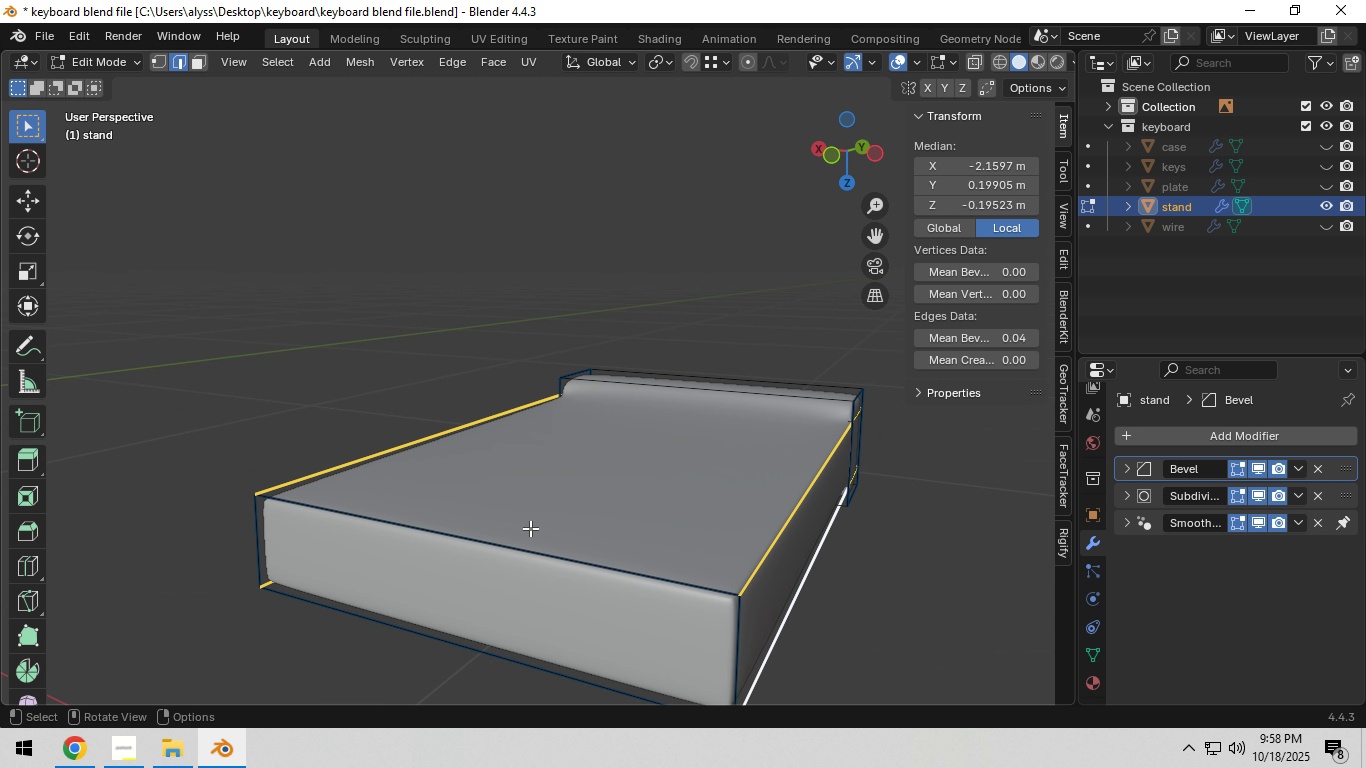 
hold_key(key=ShiftLeft, duration=1.02)
left_click([523, 542])
 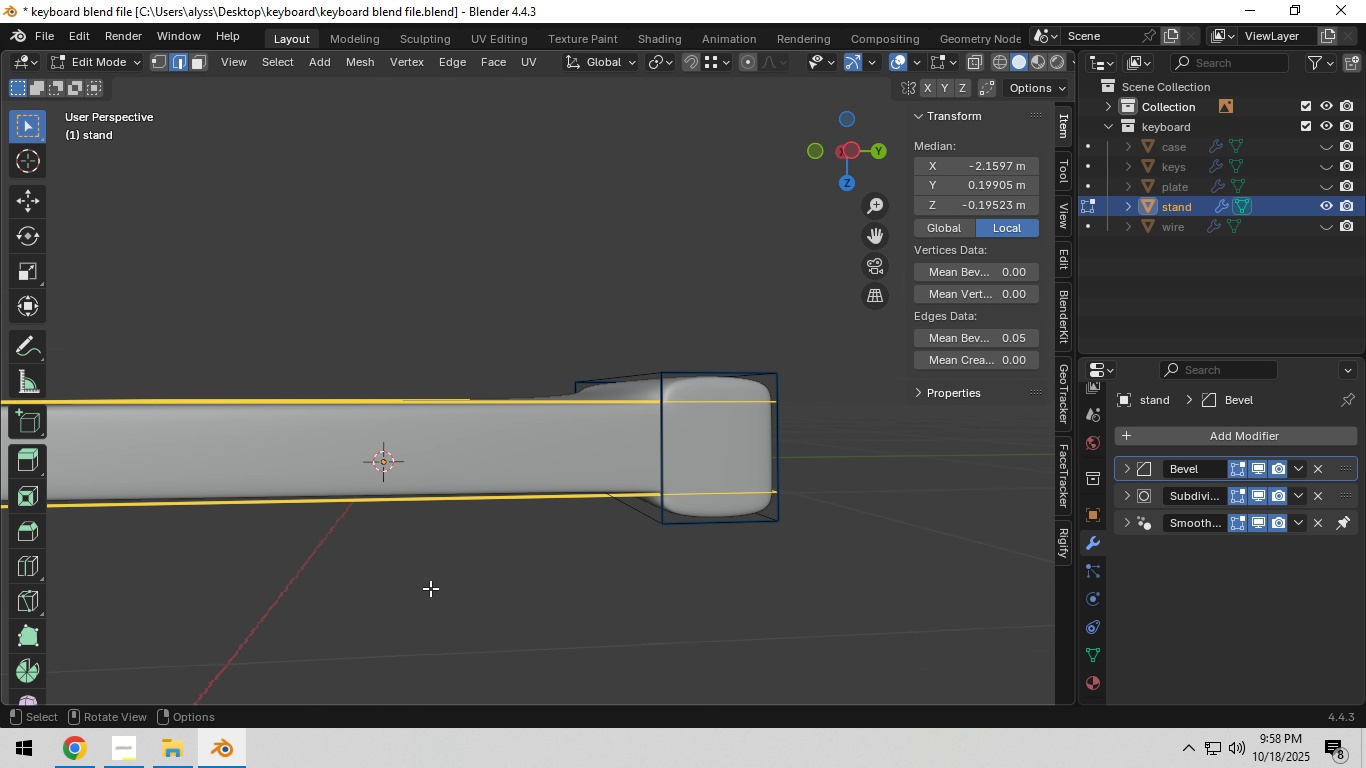 
type(sz)
 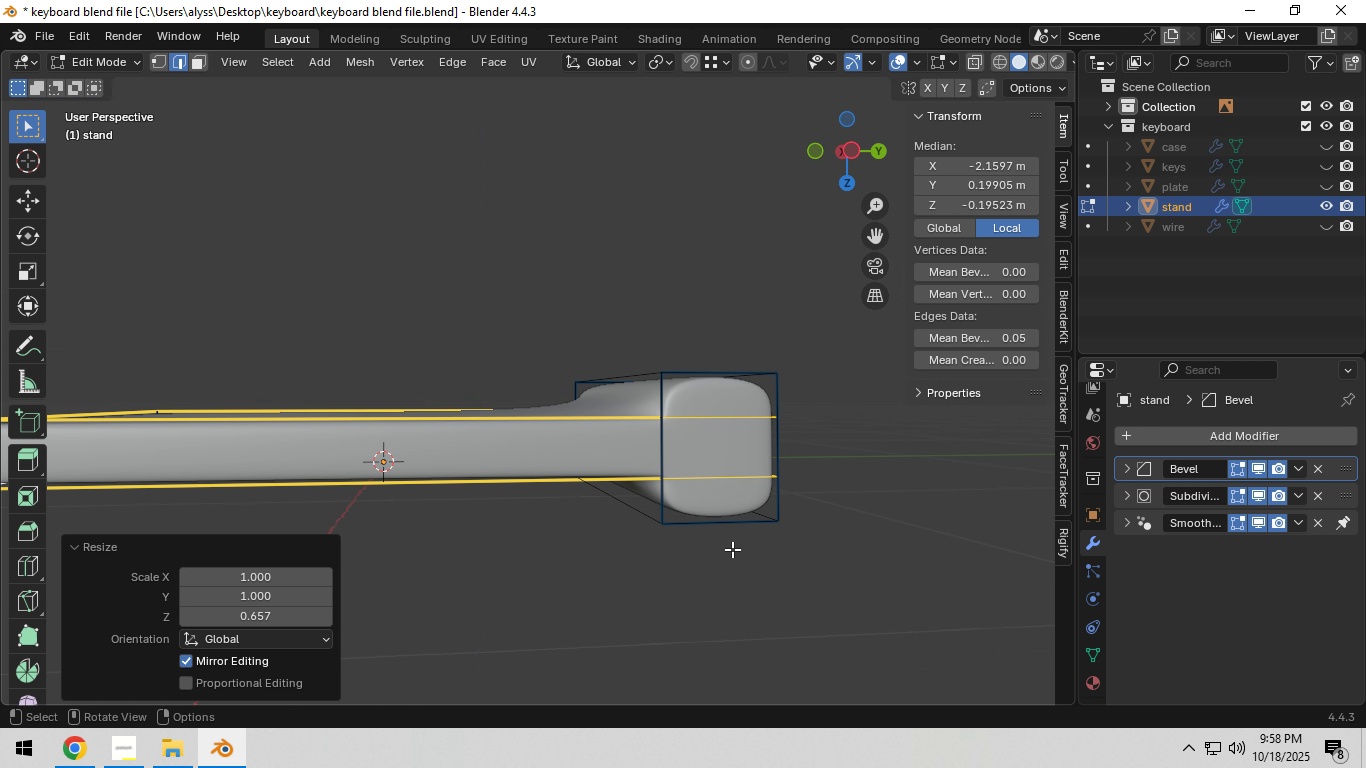 
left_click([732, 549])
 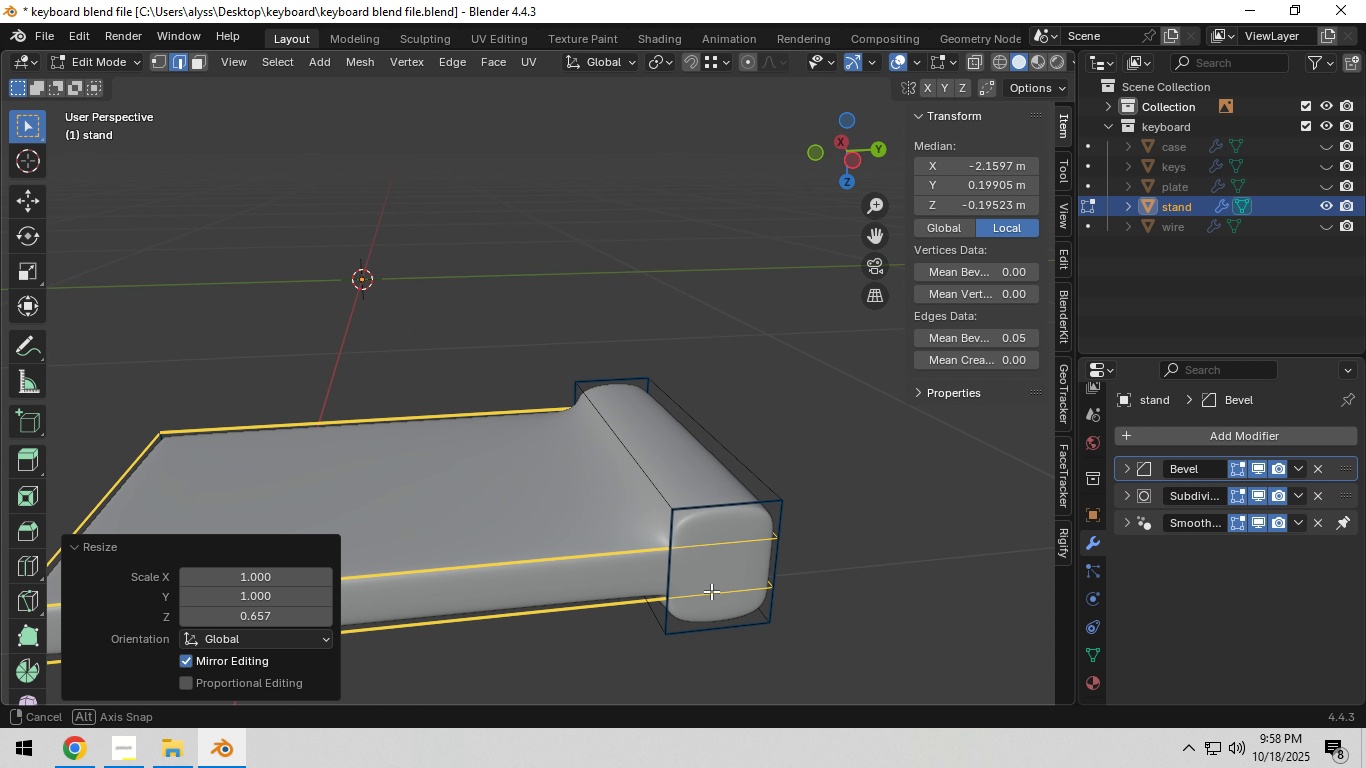 
scroll: coordinate [711, 591], scroll_direction: up, amount: 1.0
 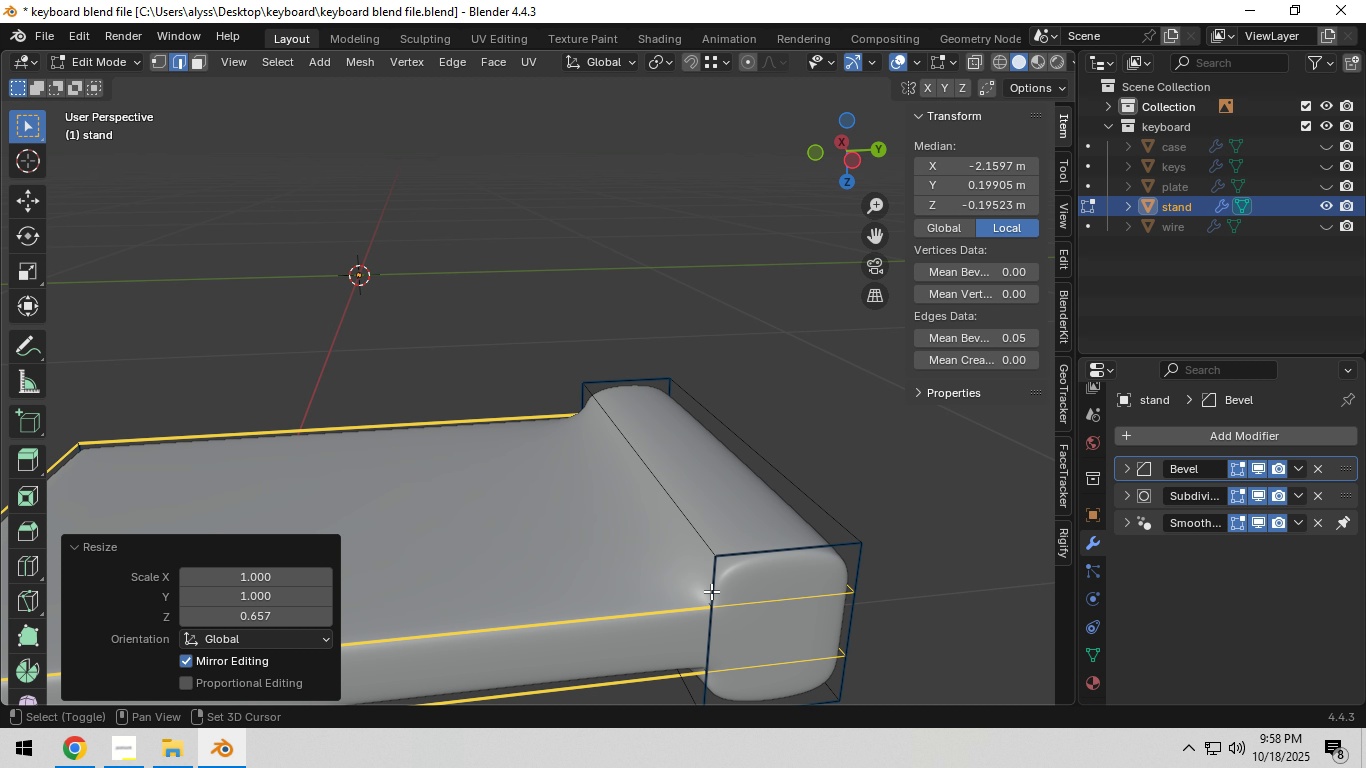 
hold_key(key=ShiftLeft, duration=0.39)
 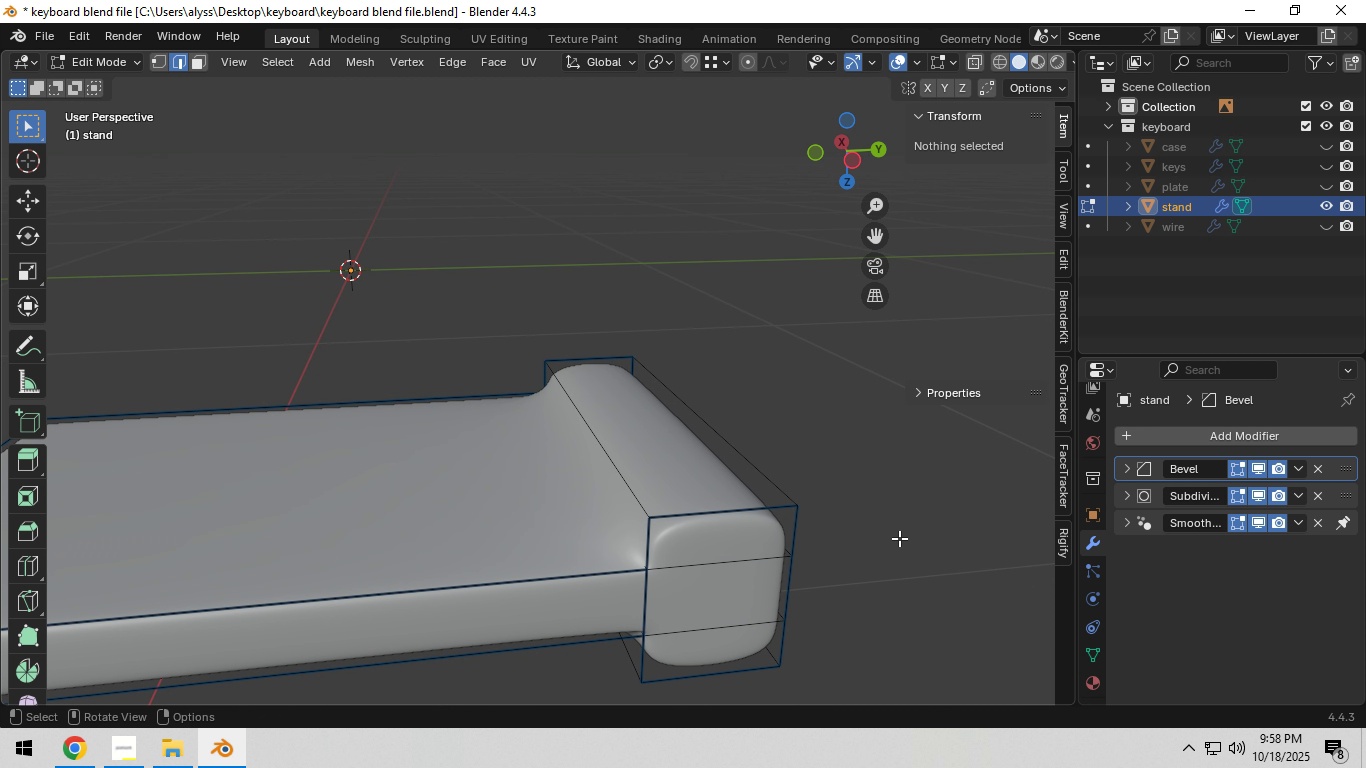 
left_click([899, 538])
 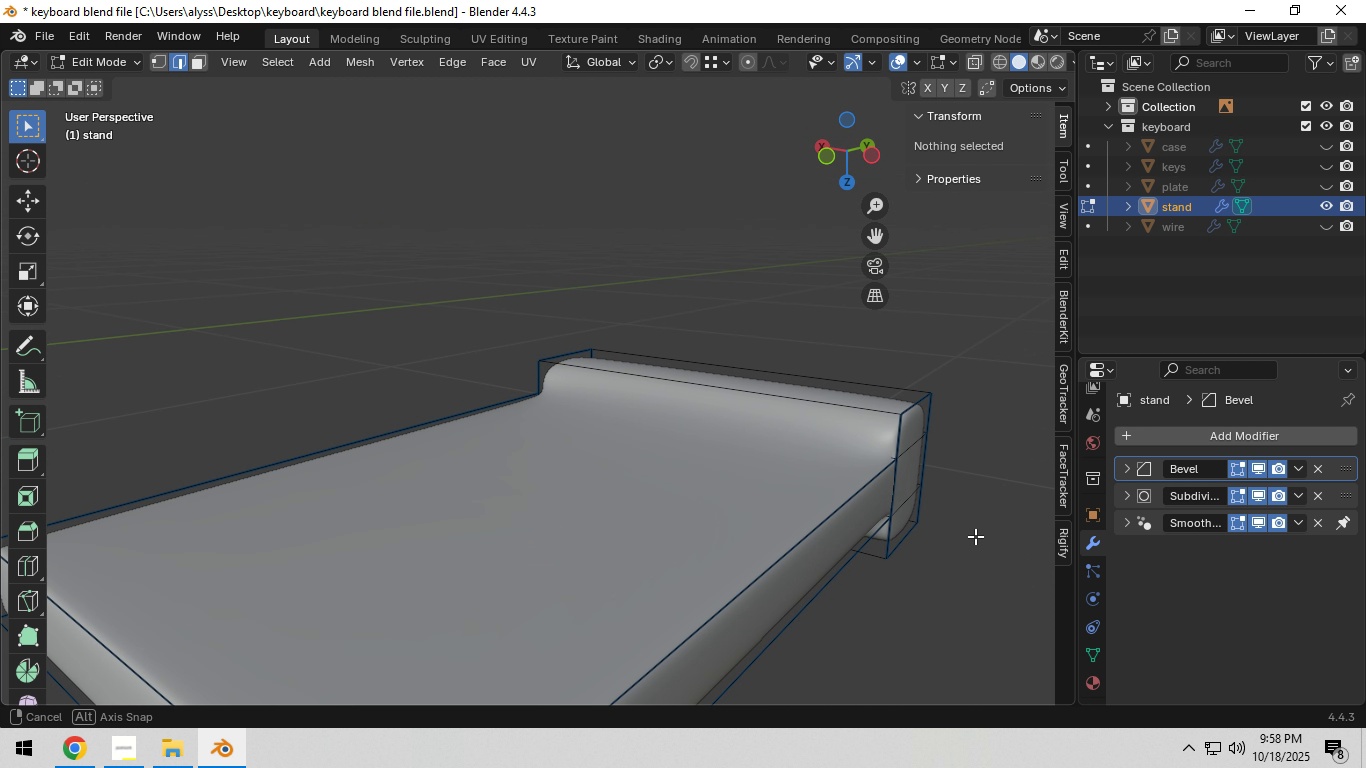 
scroll: coordinate [709, 555], scroll_direction: down, amount: 2.0
 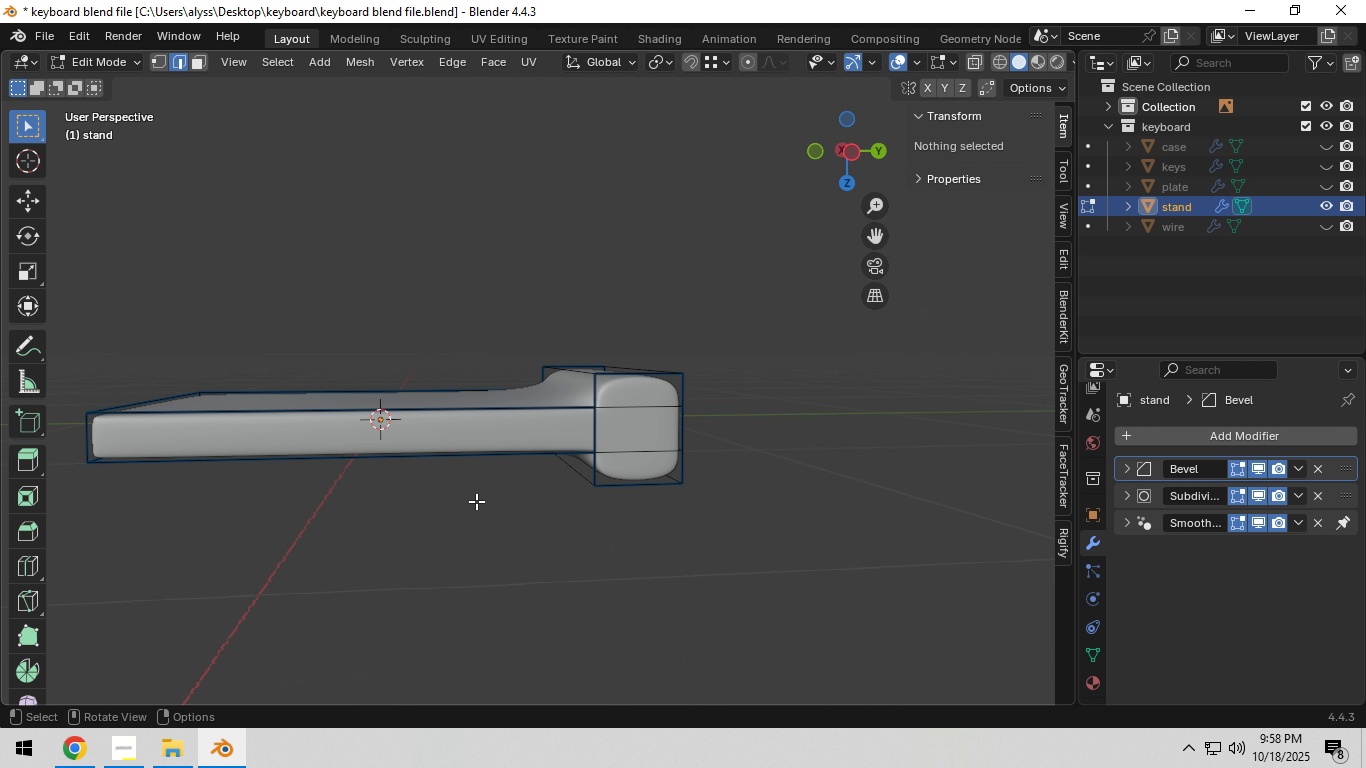 
key(Control+ControlLeft)
 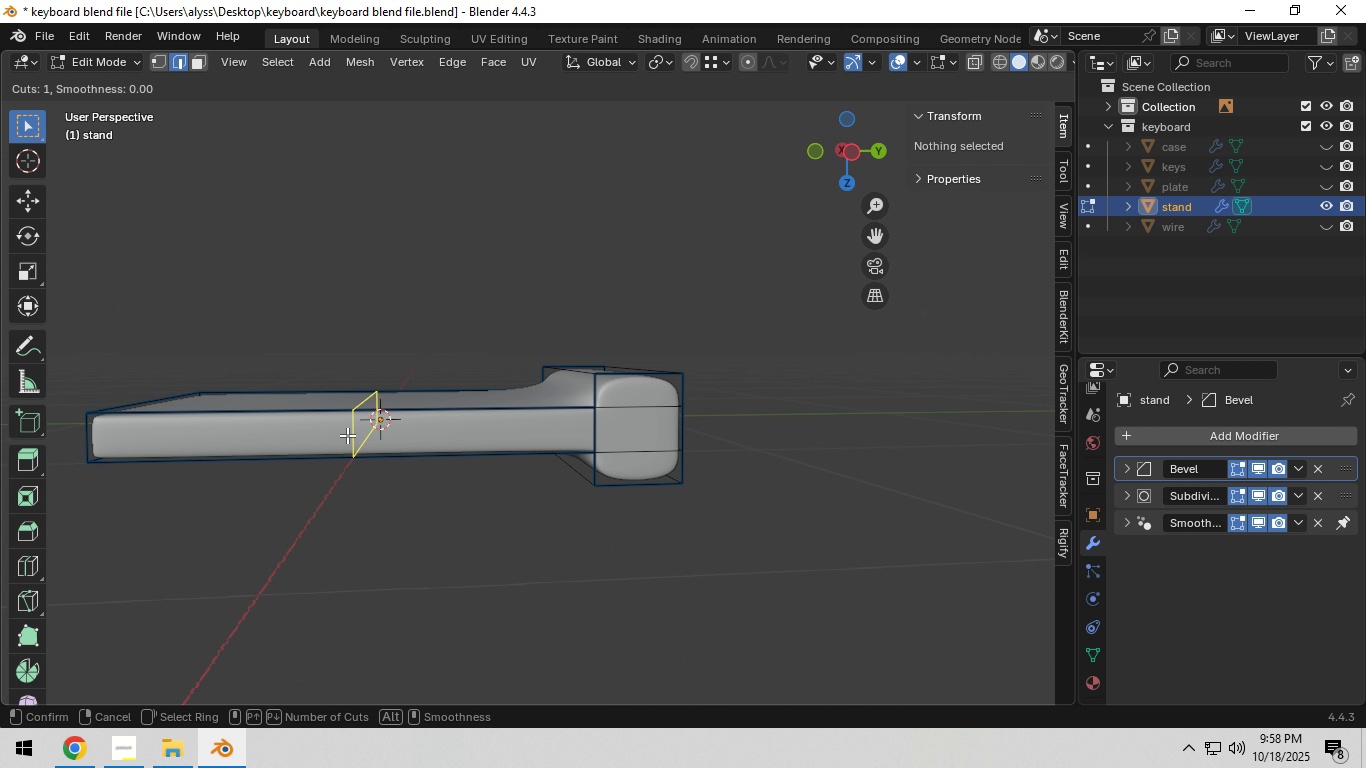 
key(Control+R)
 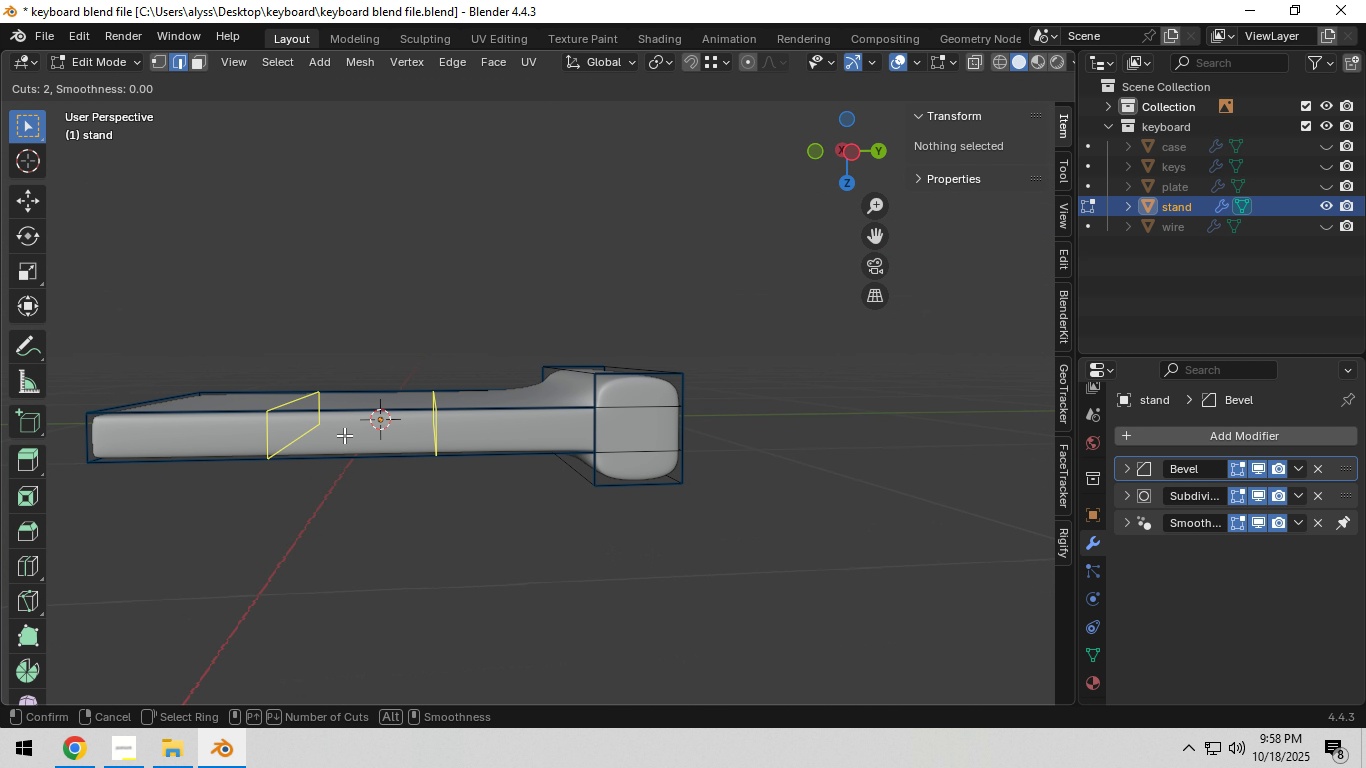 
scroll: coordinate [344, 435], scroll_direction: up, amount: 2.0
 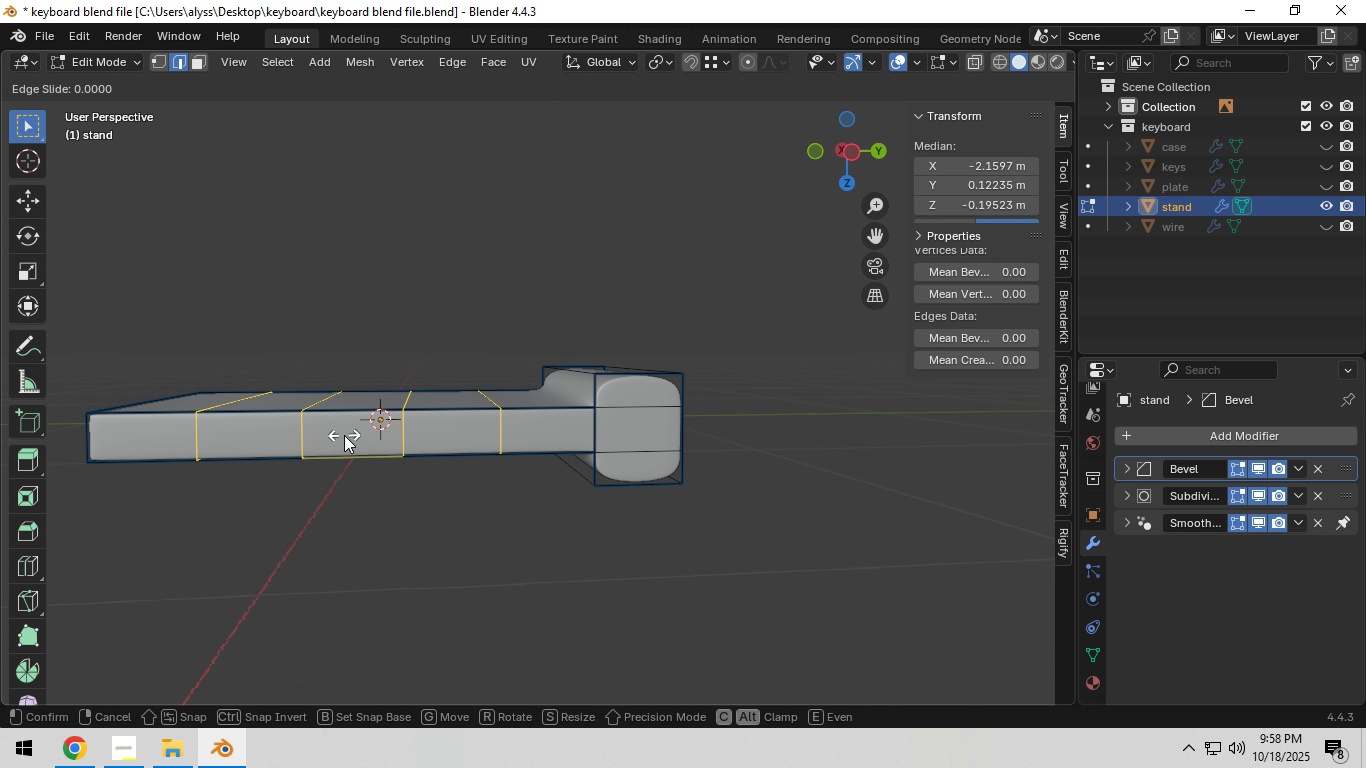 
right_click([344, 435])
 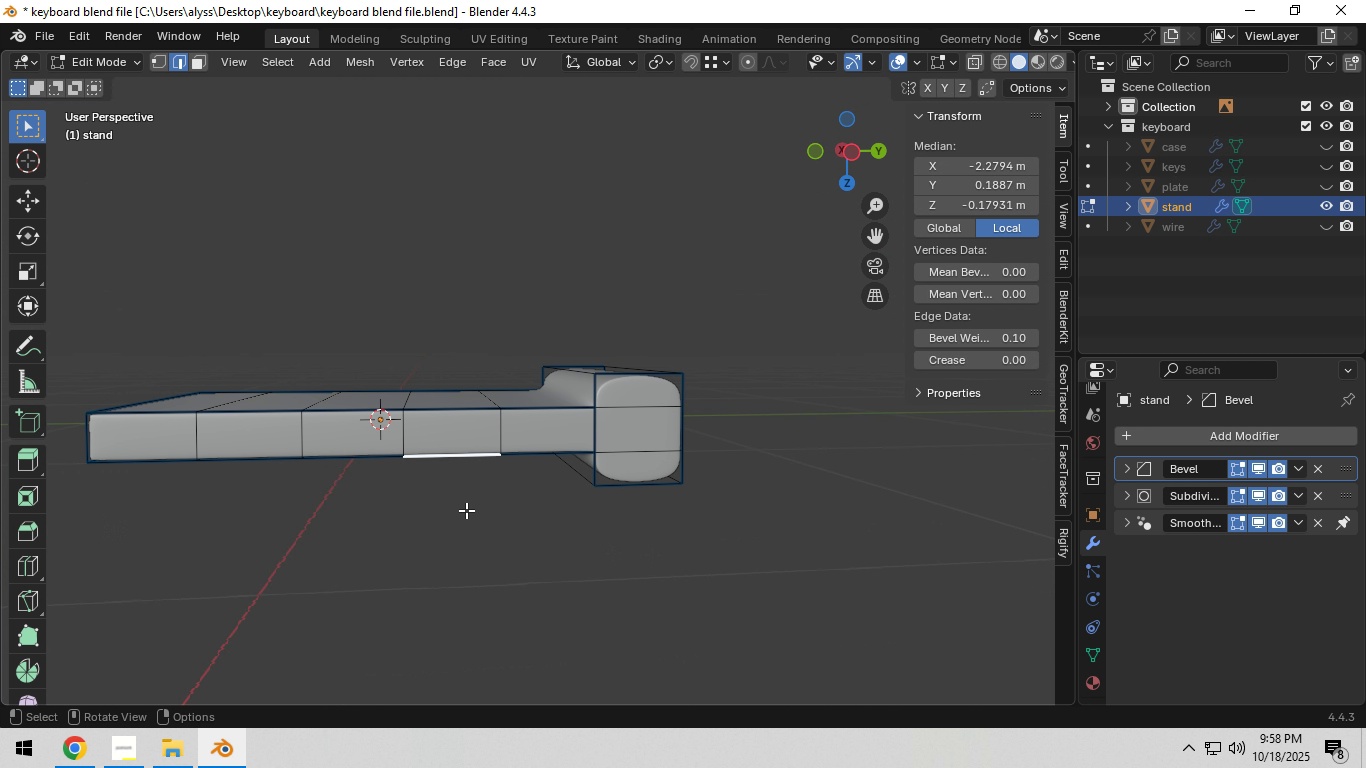 
left_click([344, 435])
 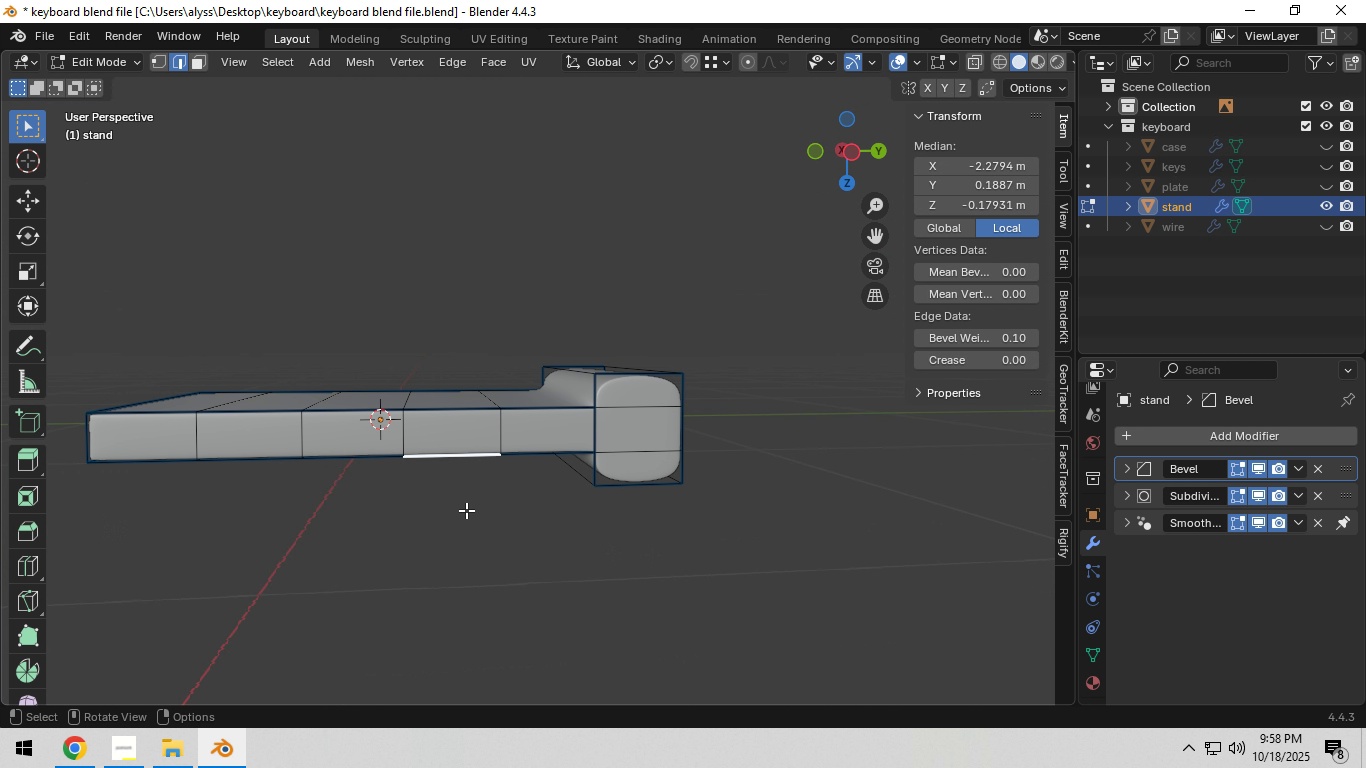 
left_click([466, 506])
 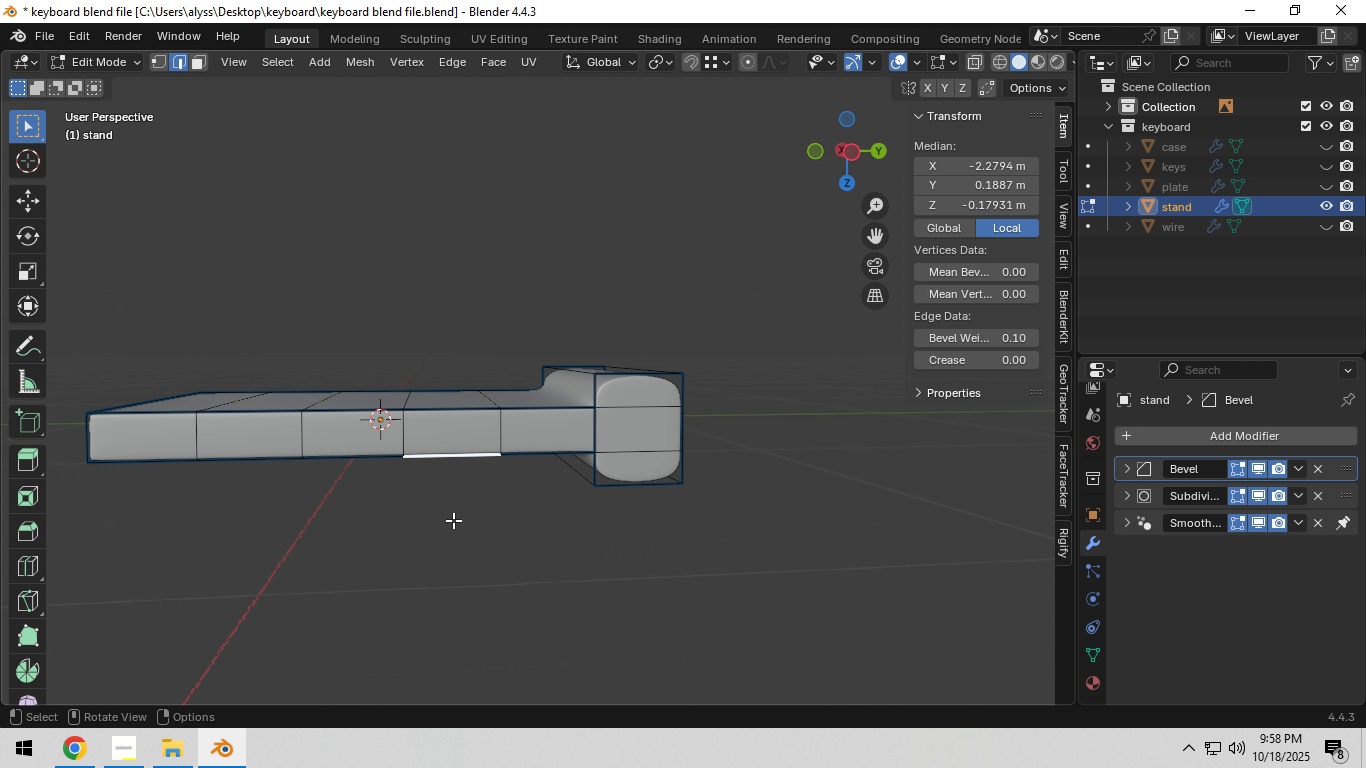 
key(Shift+ShiftLeft)
 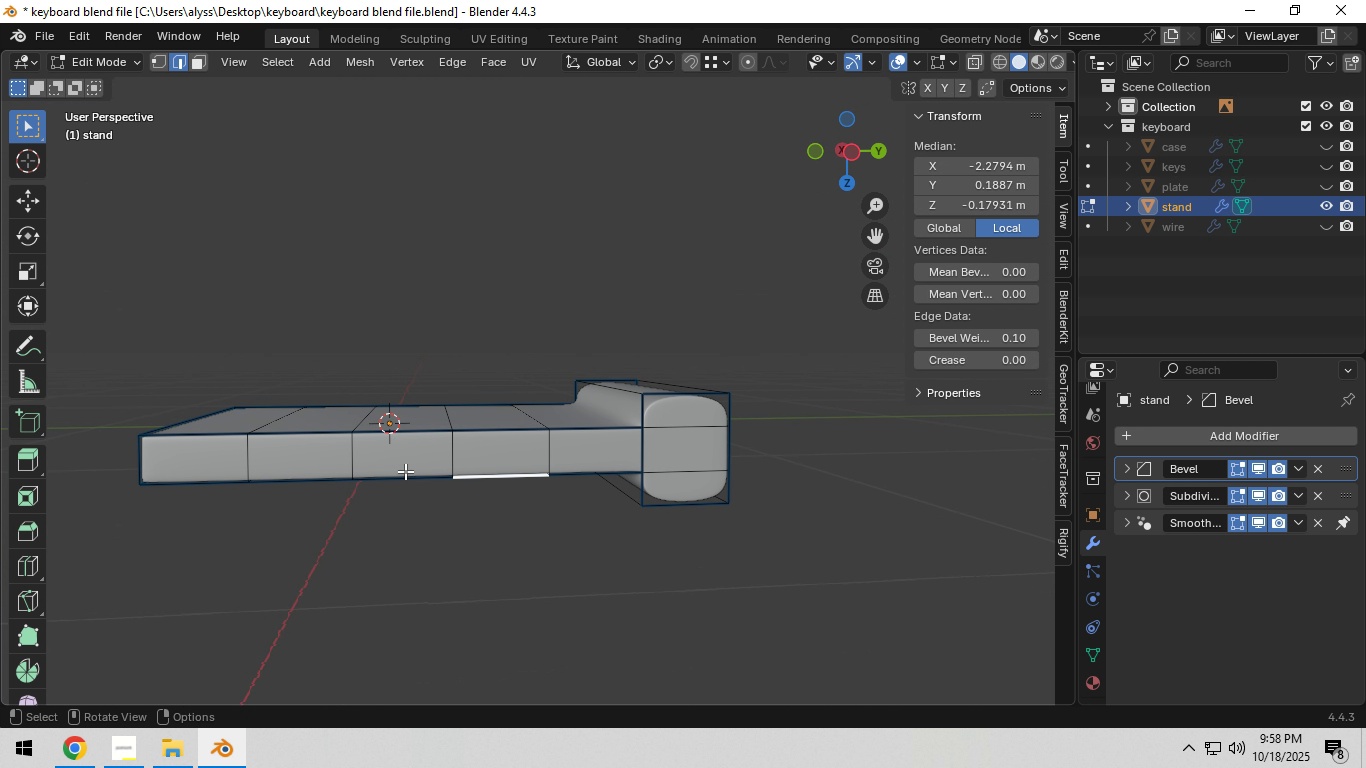 
key(3)
 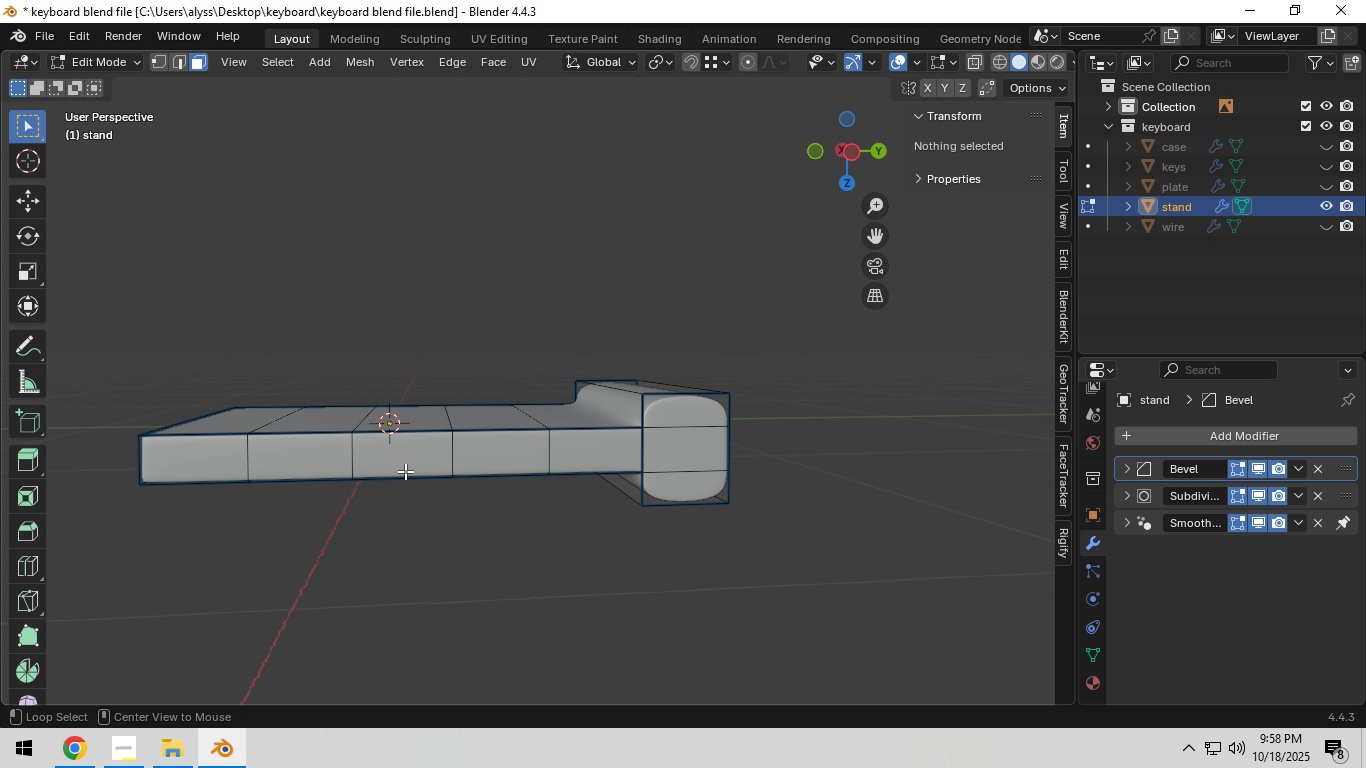 
hold_key(key=AltLeft, duration=0.46)
left_click([405, 471])
 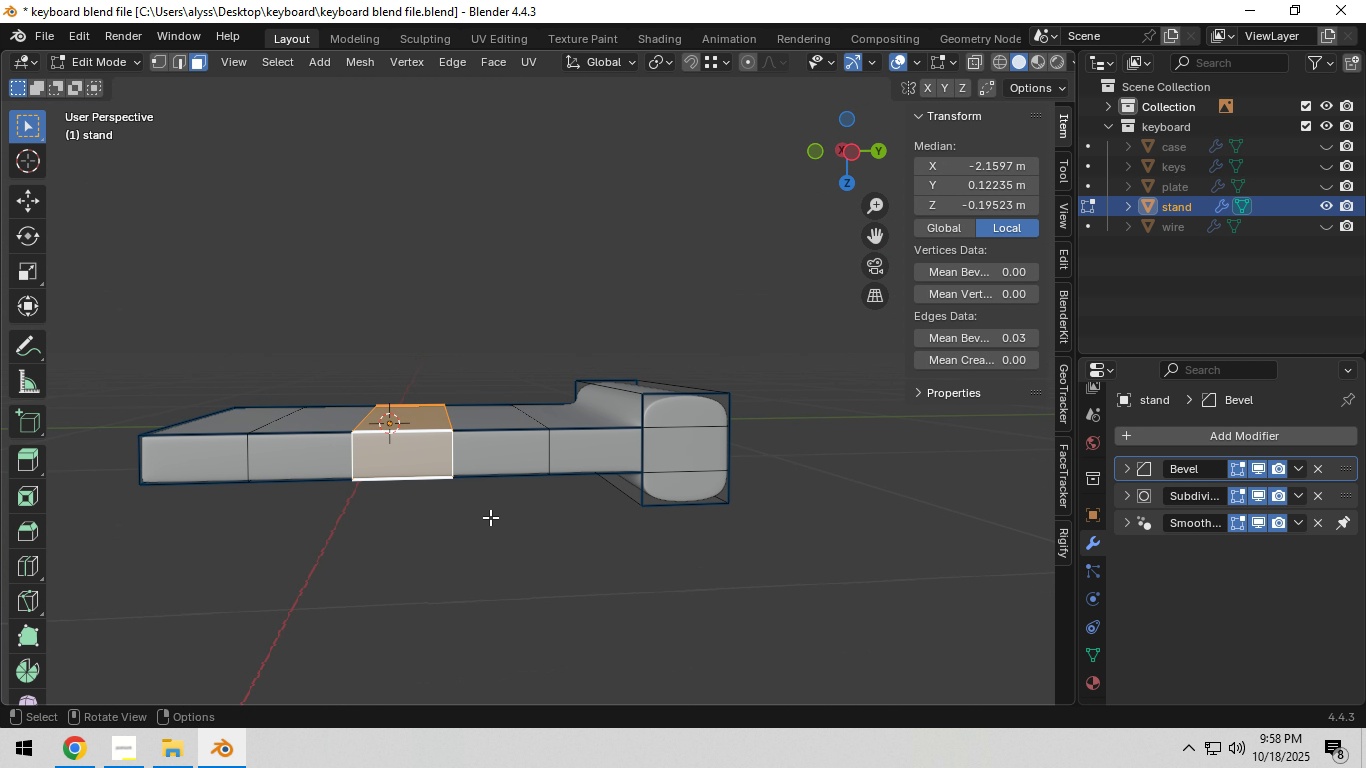 
type(gz)
 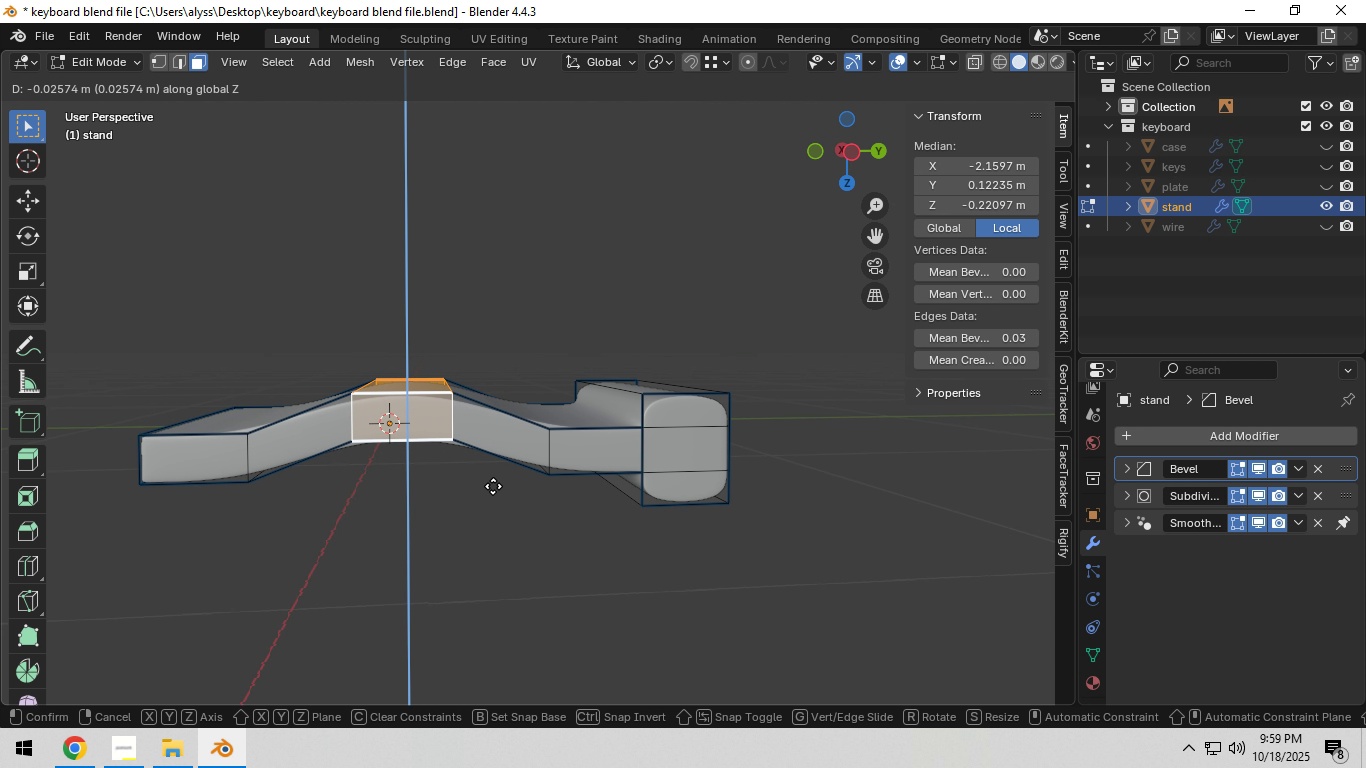 
wait(6.09)
 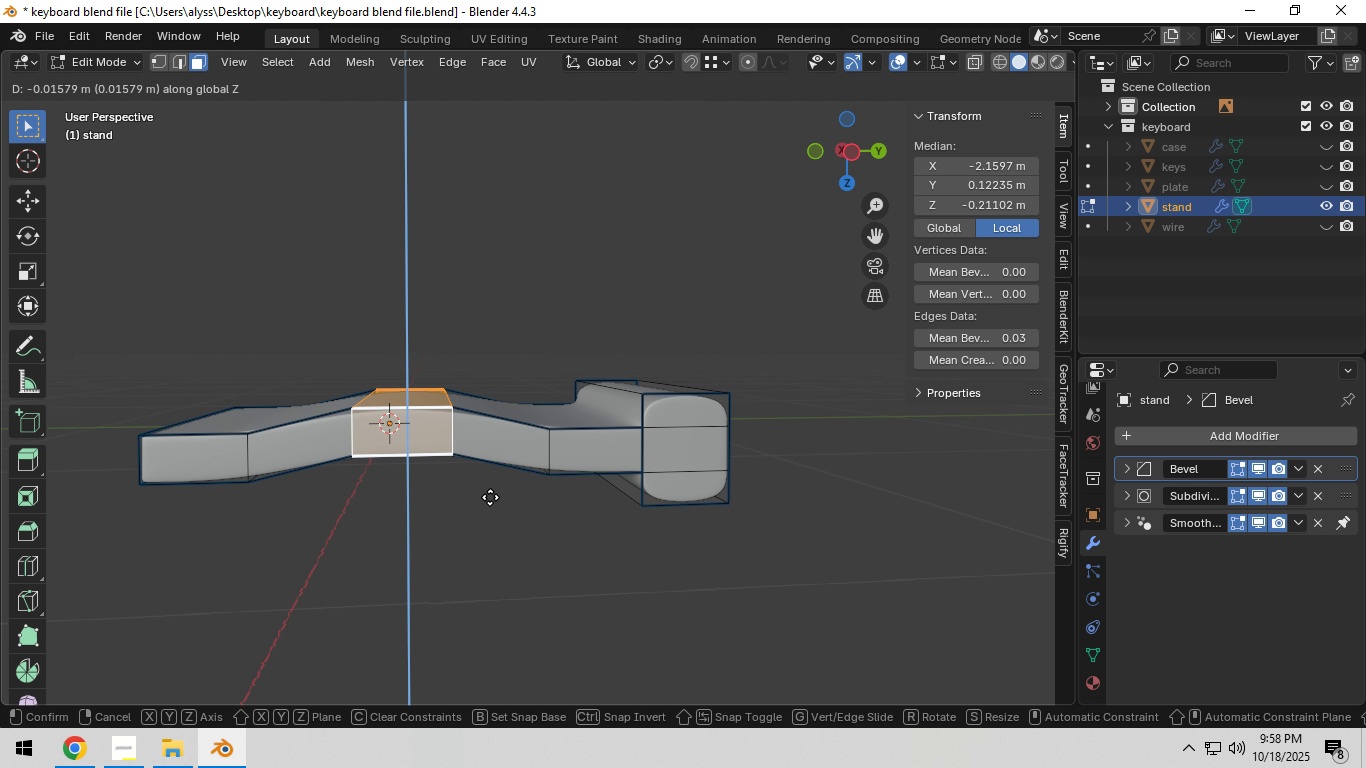 
right_click([493, 486])
 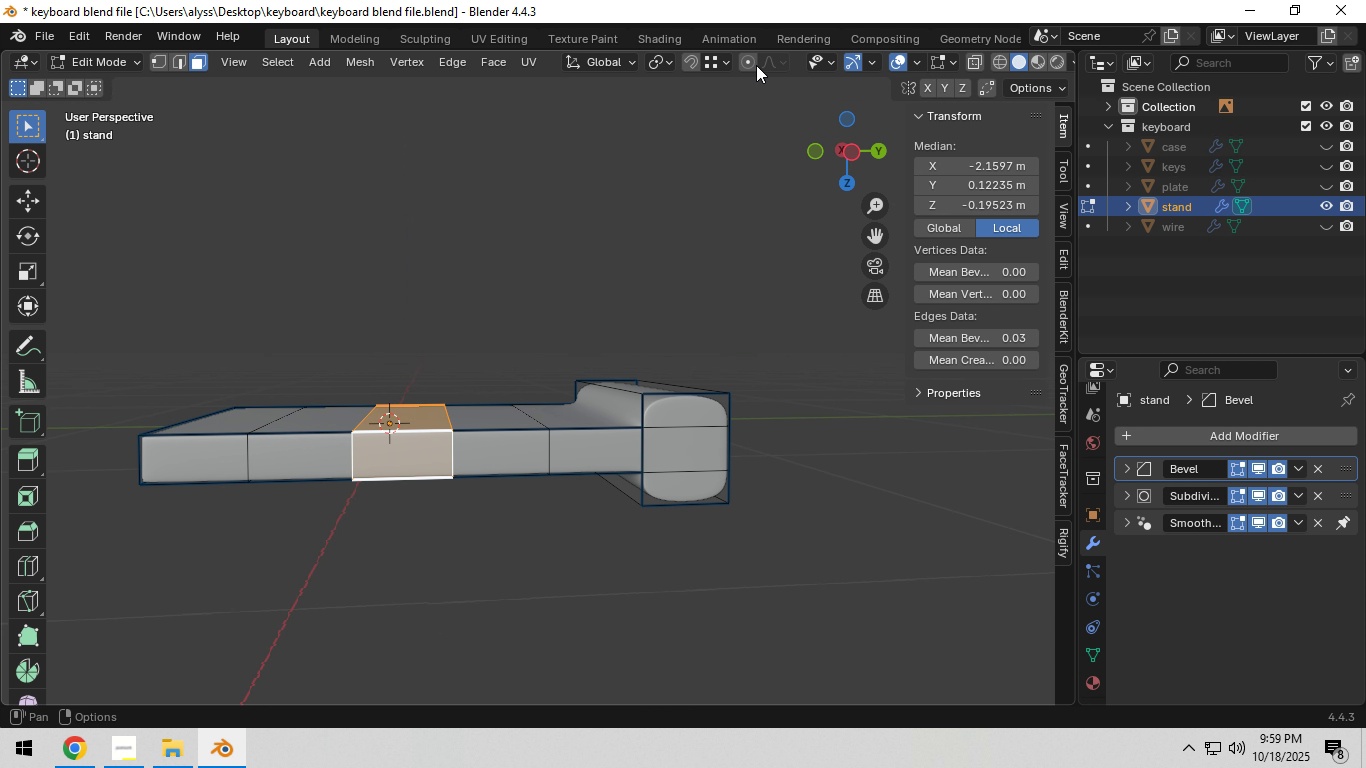 
key(Backquote)
 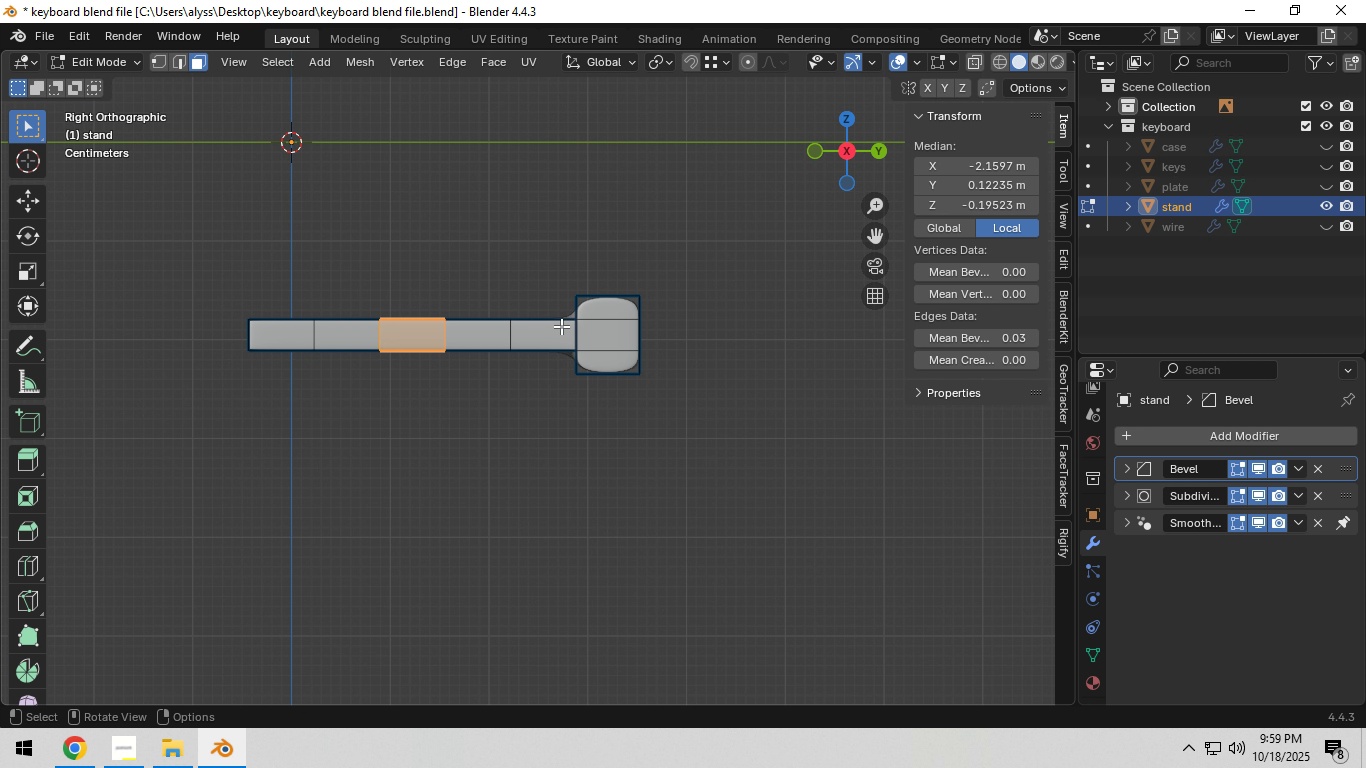 
hold_key(key=ShiftLeft, duration=0.34)
 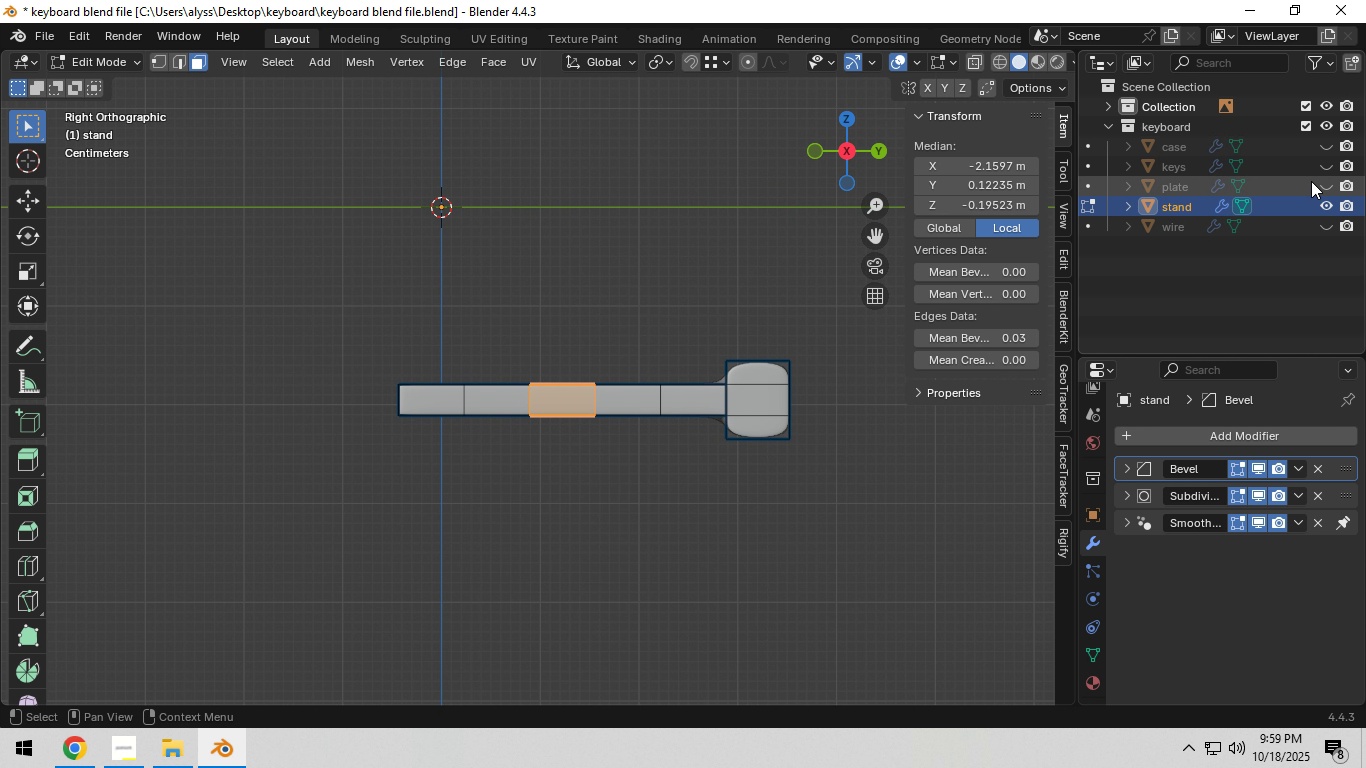 
key(Backquote)
 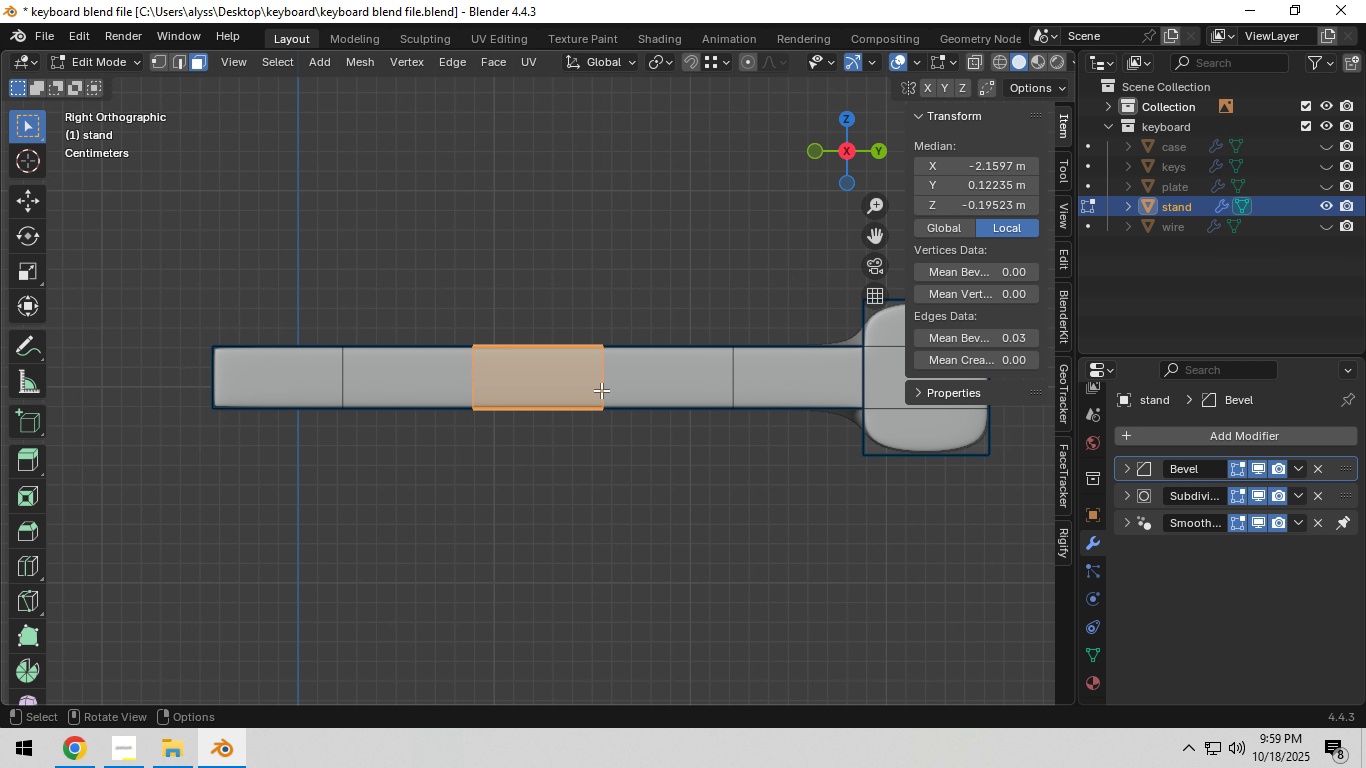 
hold_key(key=Backquote, duration=0.32)
 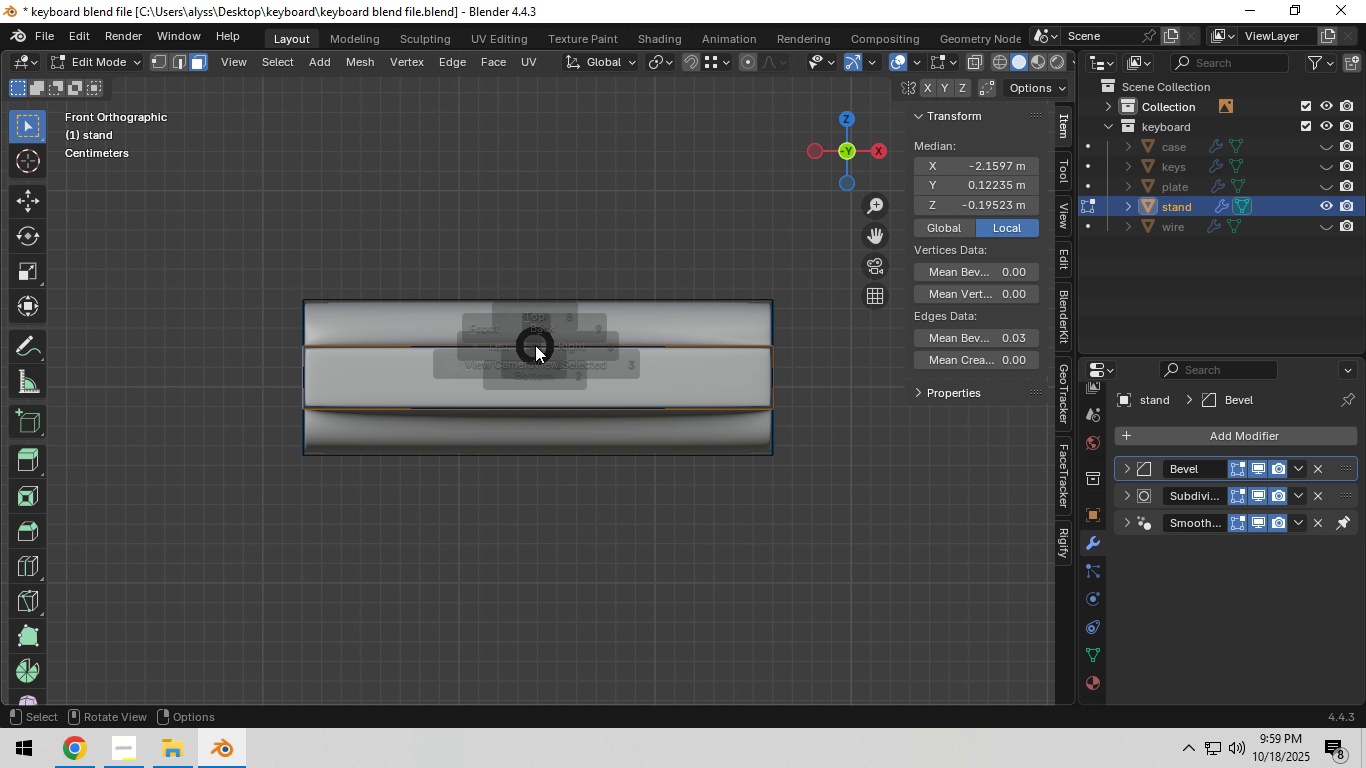 
hold_key(key=Backquote, duration=0.3)
 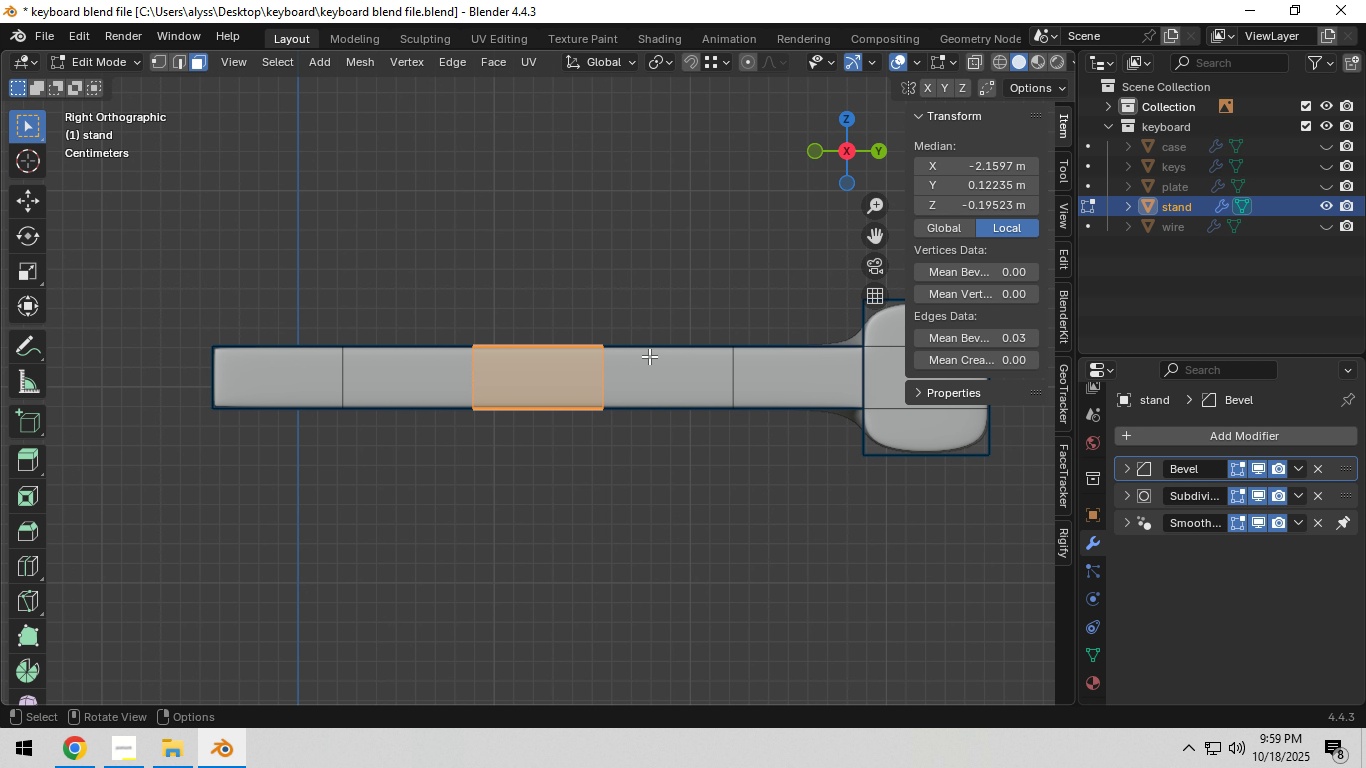 
type(gz)
 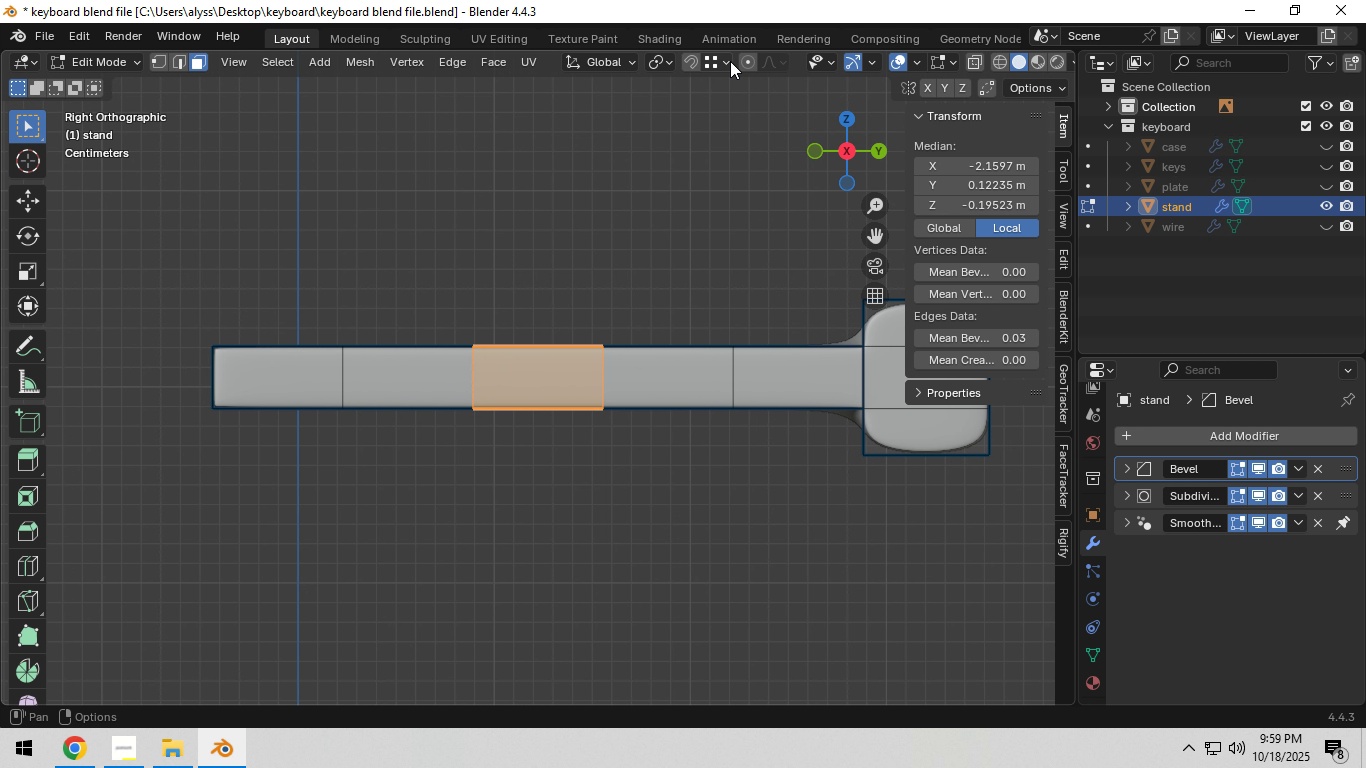 
left_click([755, 57])
 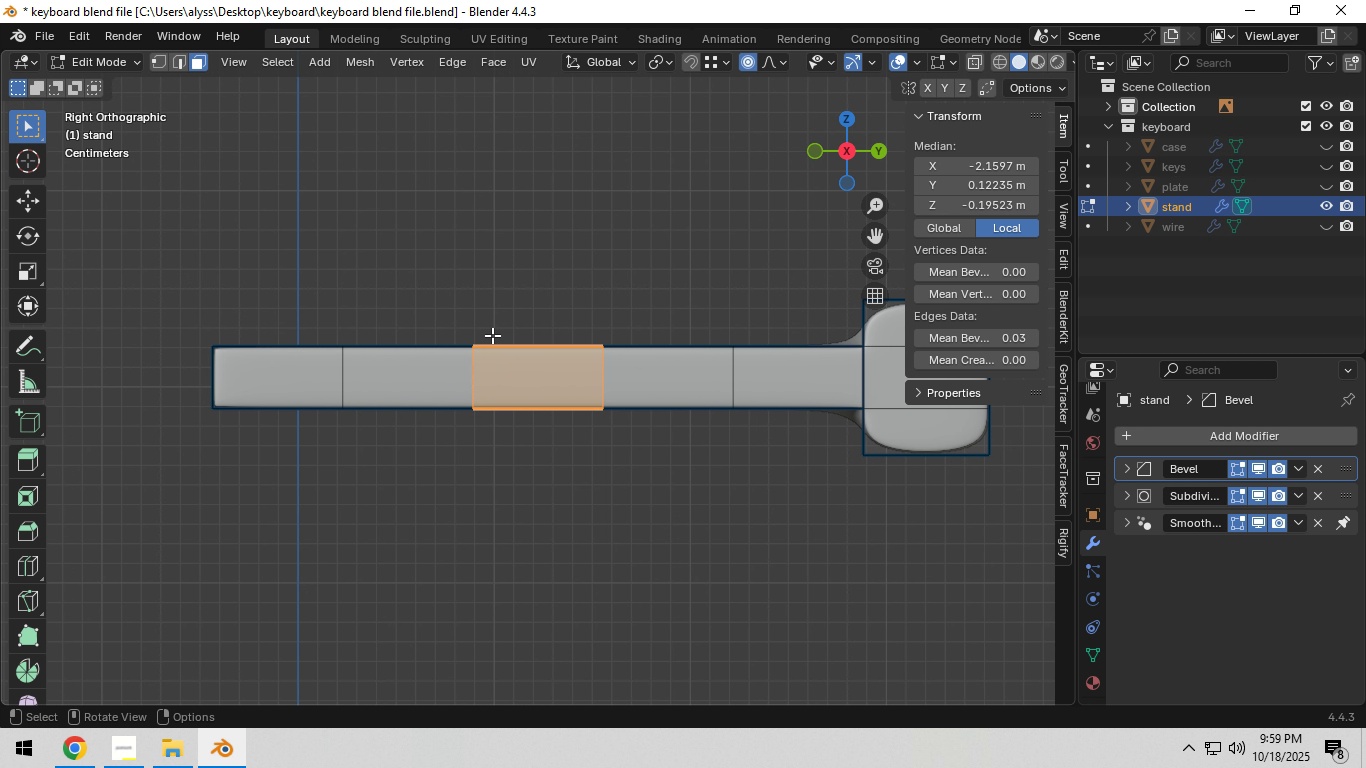 
type(gz)
 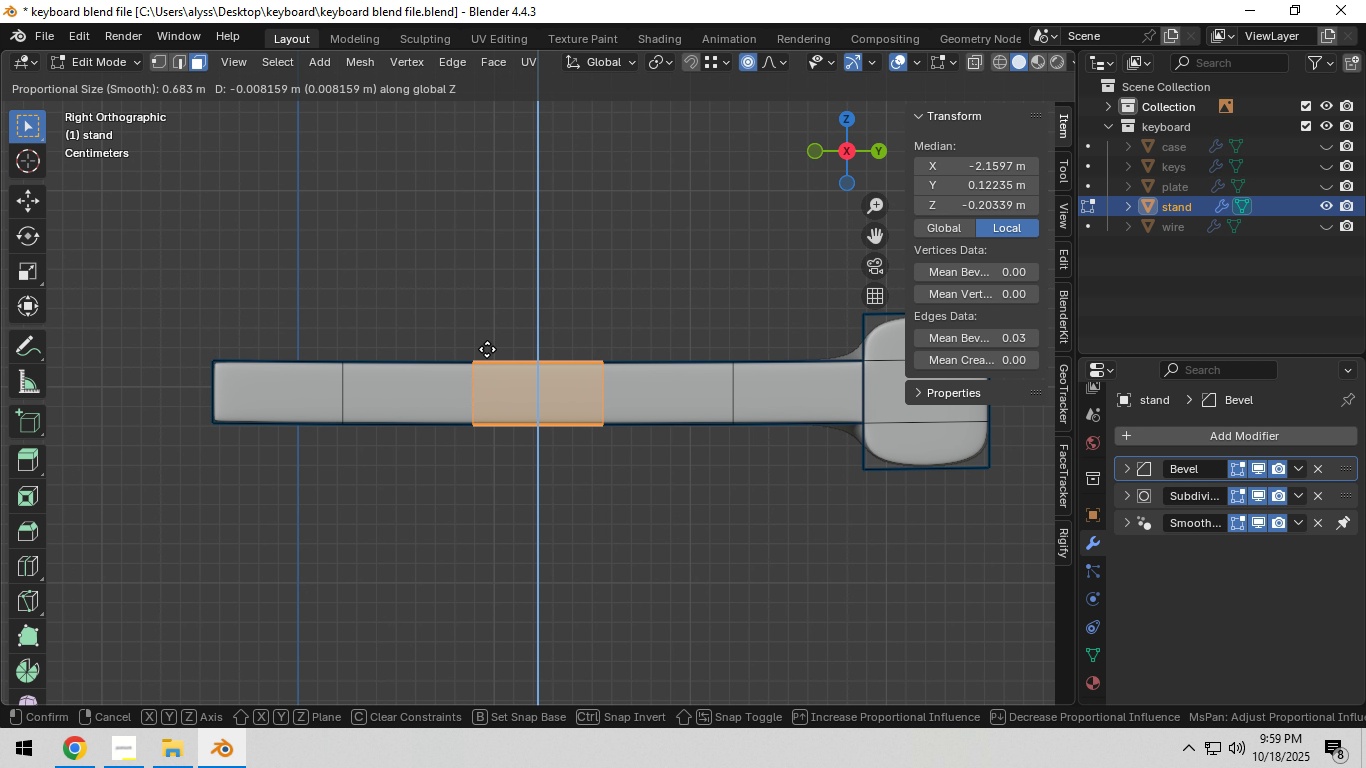 
scroll: coordinate [488, 348], scroll_direction: up, amount: 23.0
 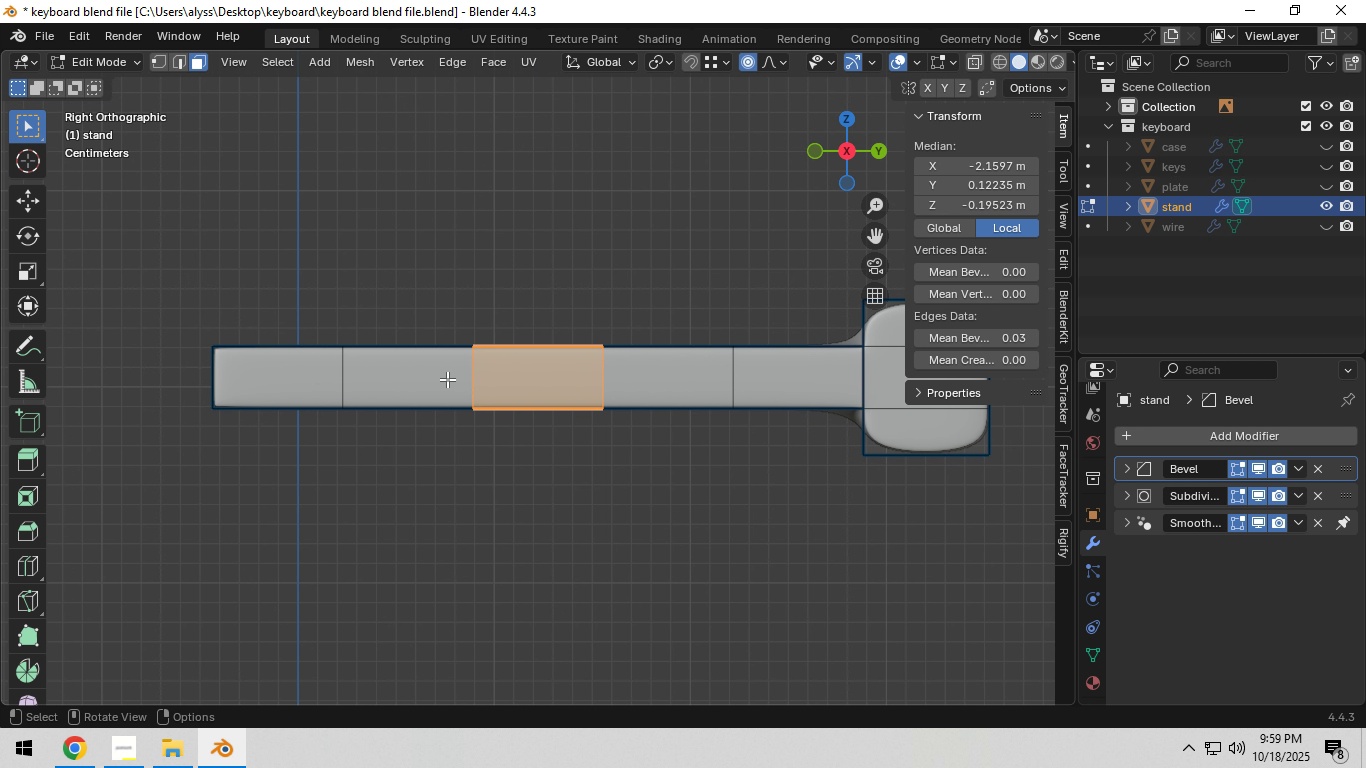 
hold_key(key=AltLeft, duration=0.42)
left_click([423, 392])
 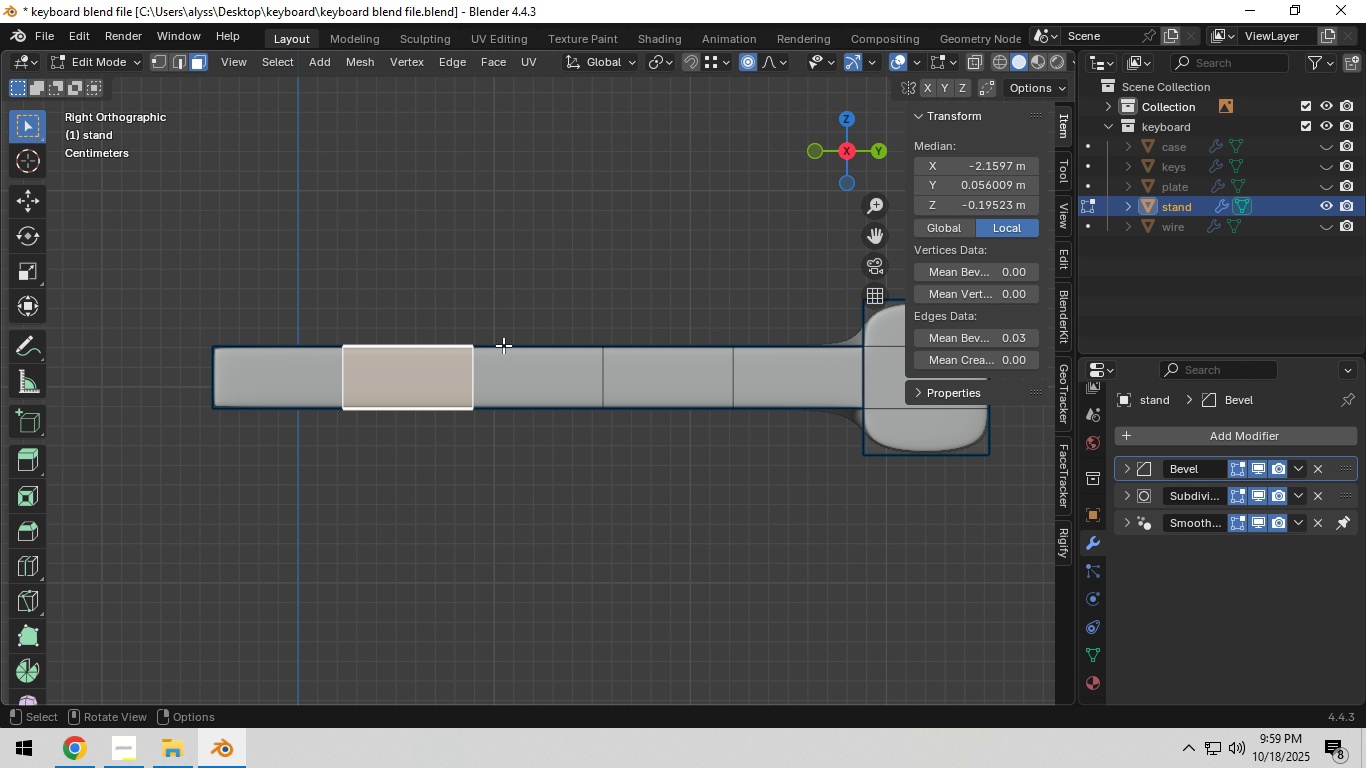 
type(gz)
 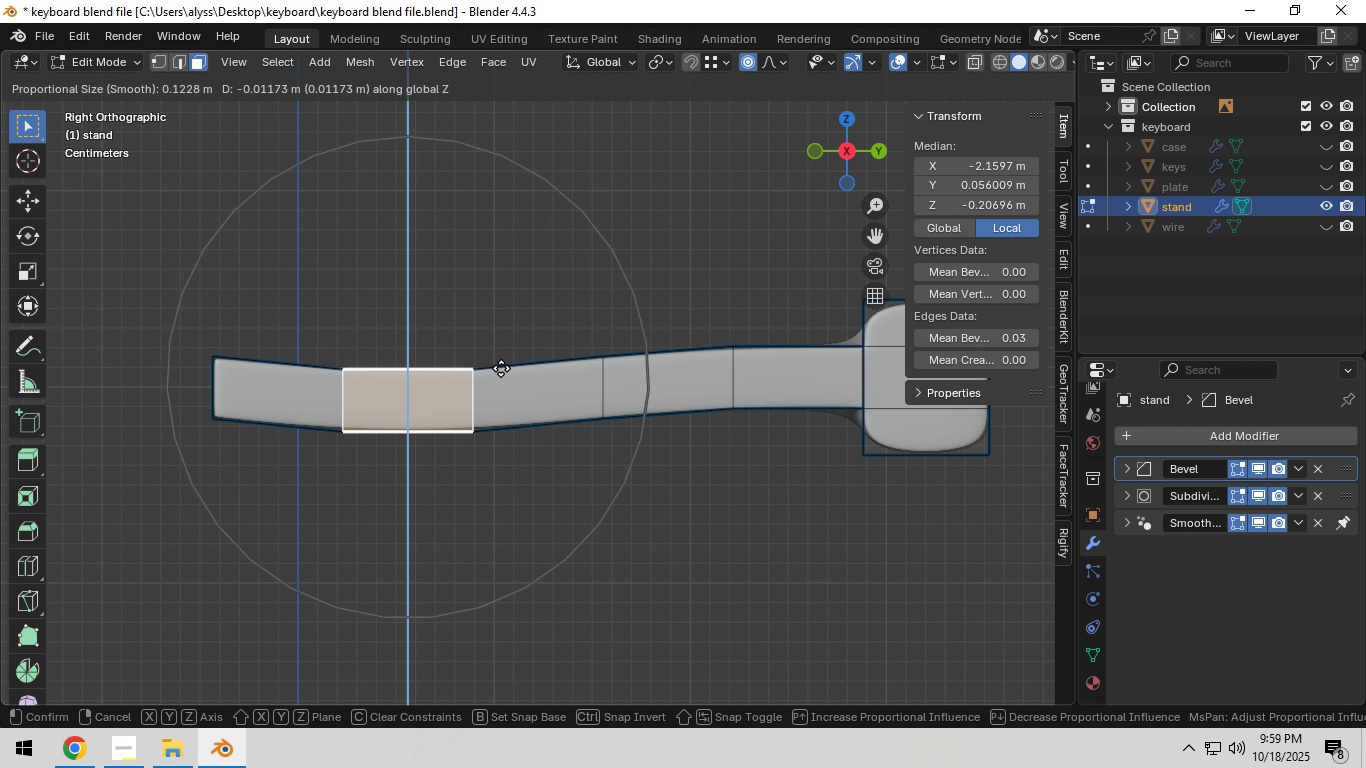 
scroll: coordinate [501, 368], scroll_direction: down, amount: 5.0
 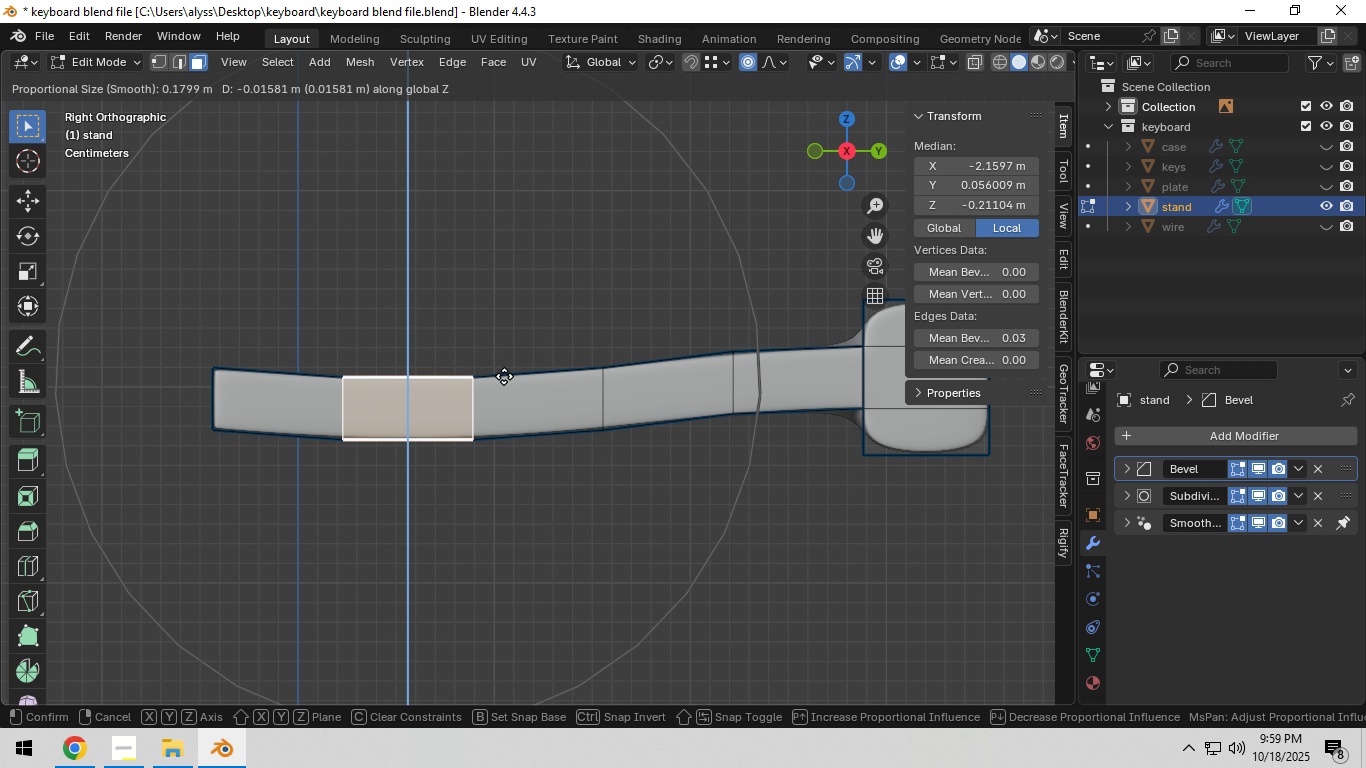 
left_click([504, 376])
 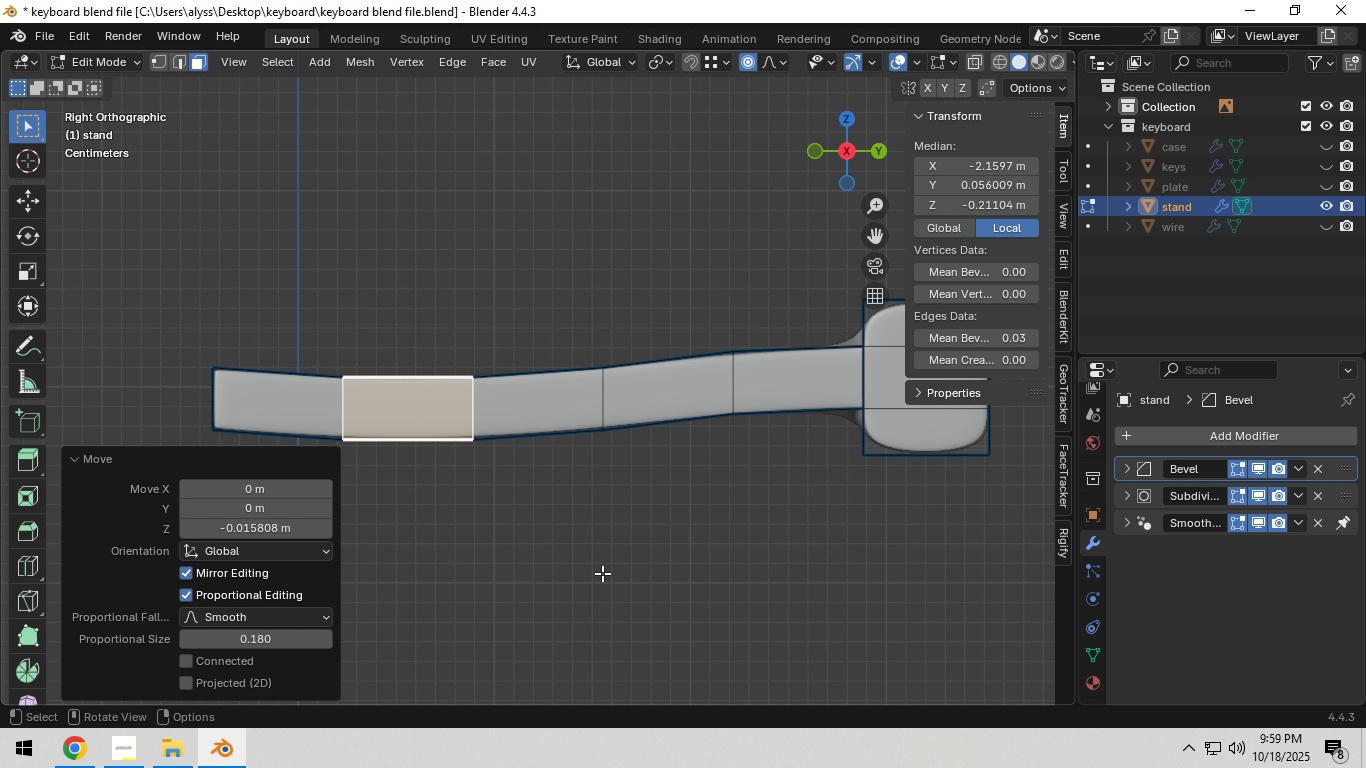 
key(Tab)
 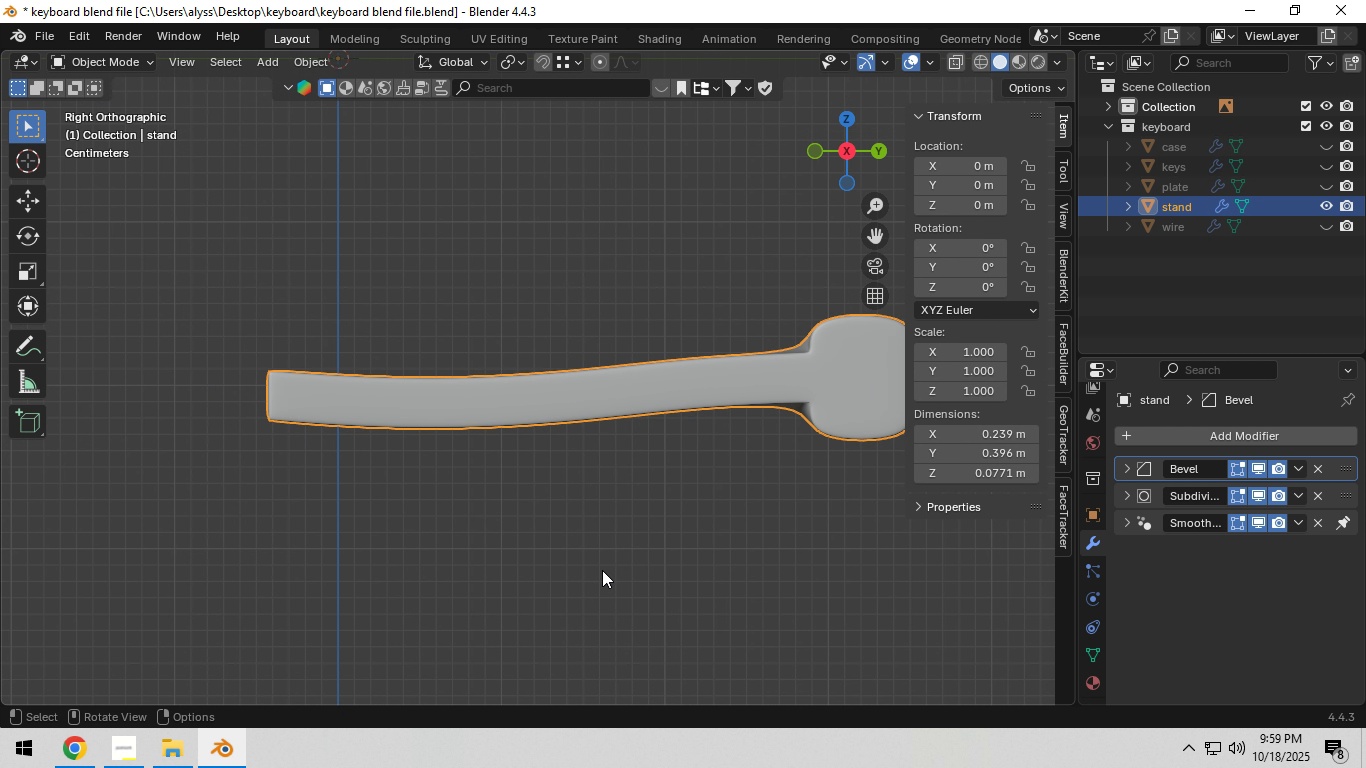 
scroll: coordinate [602, 569], scroll_direction: down, amount: 5.0
 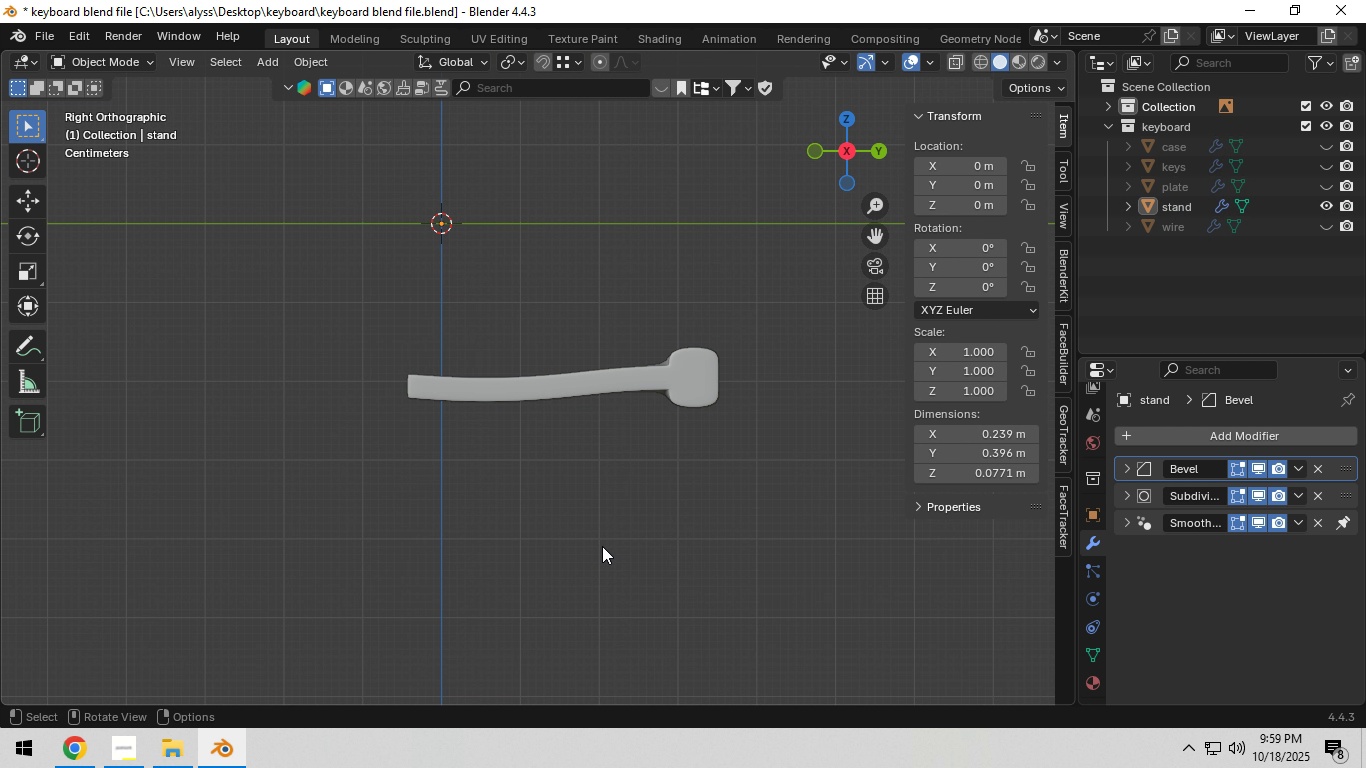 
left_click([602, 546])
 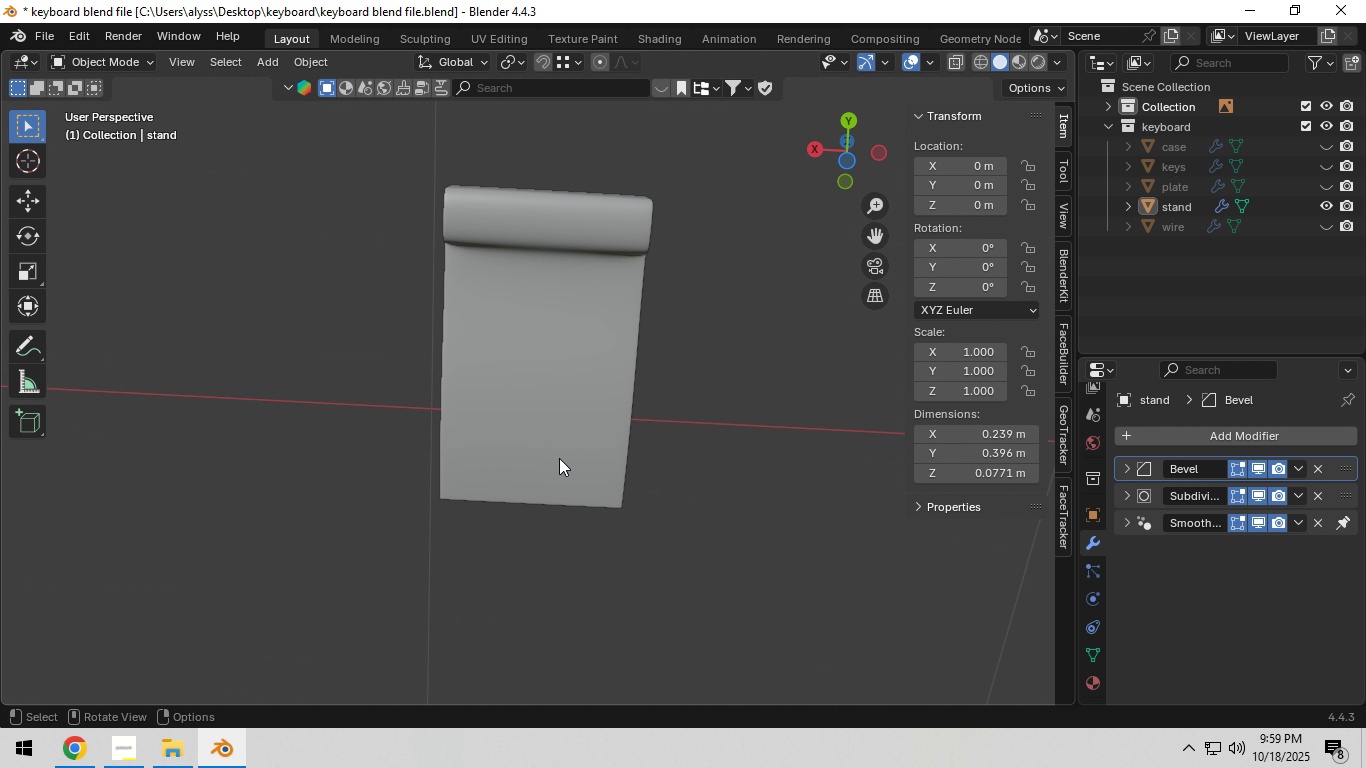 
key(Tab)
 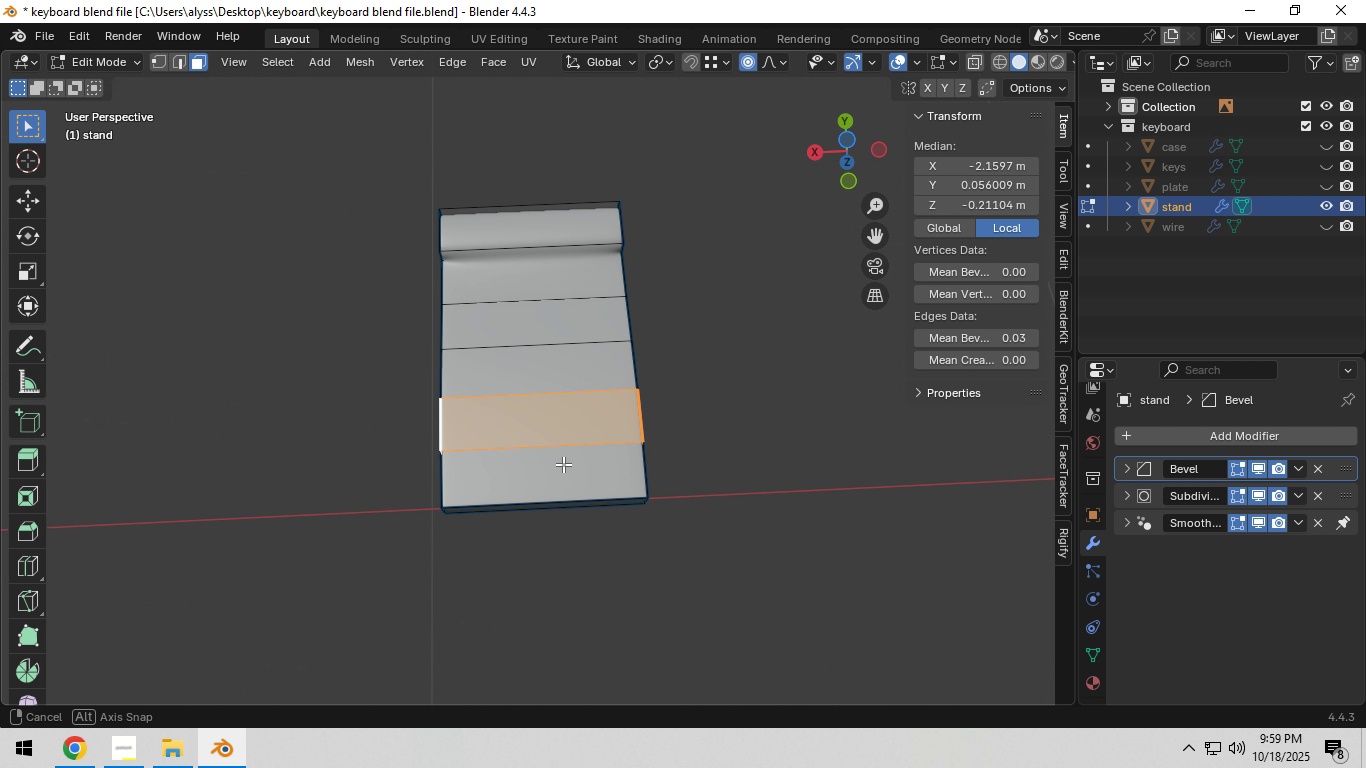 
hold_key(key=ShiftLeft, duration=0.34)
 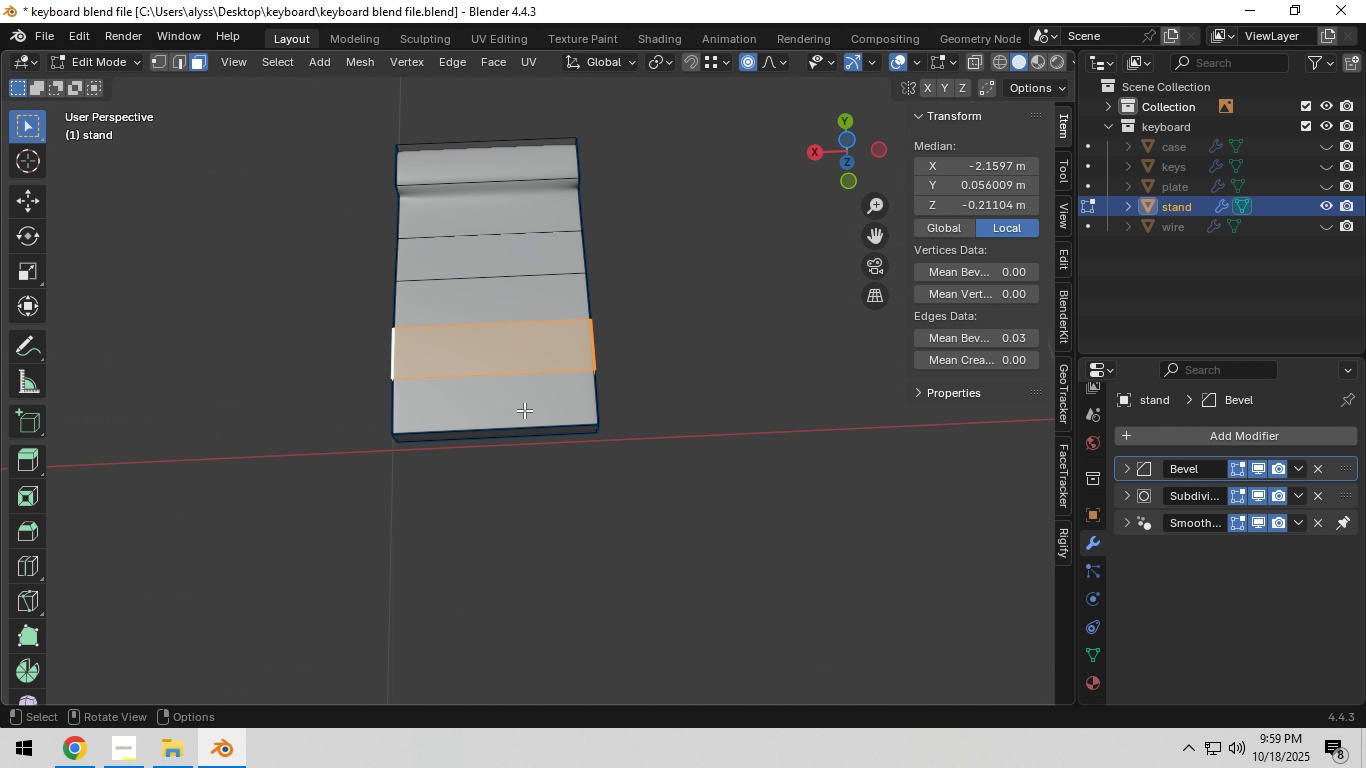 
scroll: coordinate [524, 413], scroll_direction: up, amount: 4.0
 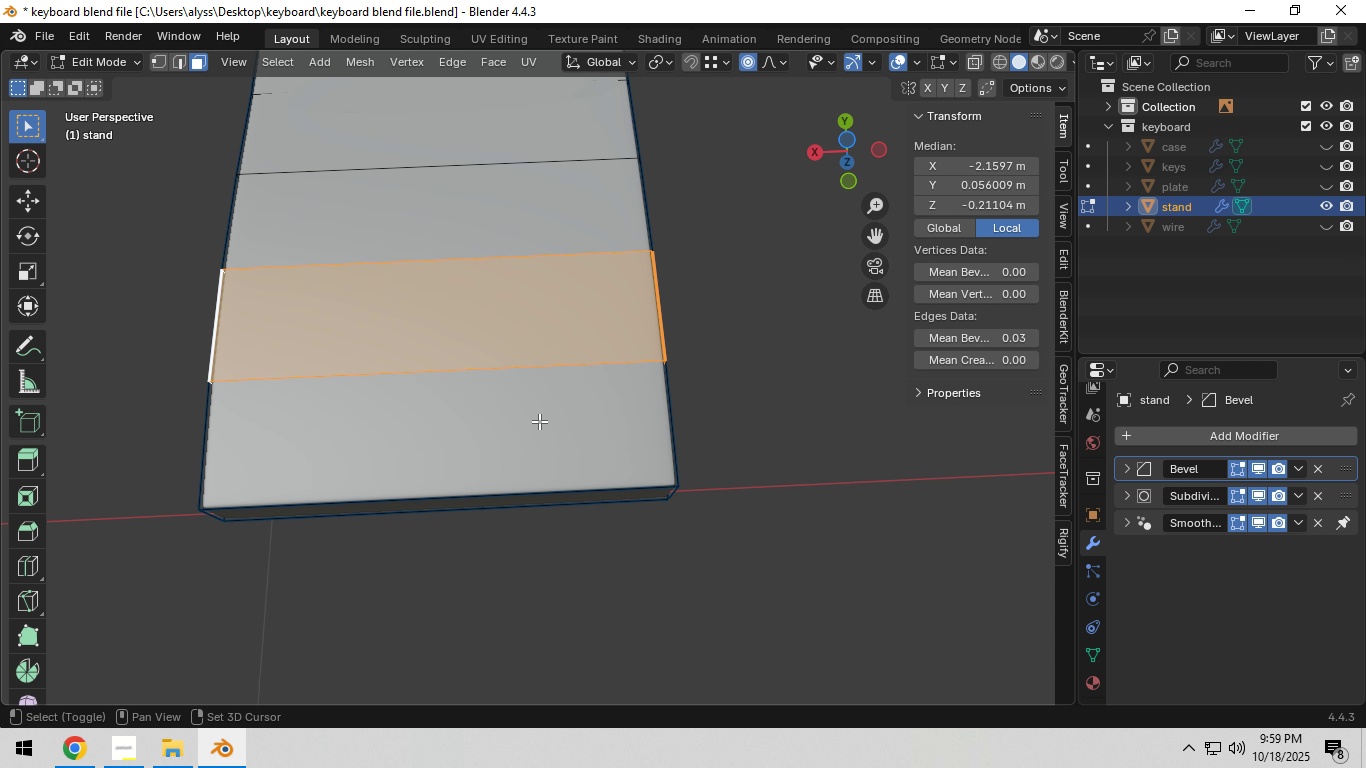 
hold_key(key=ShiftLeft, duration=0.93)
 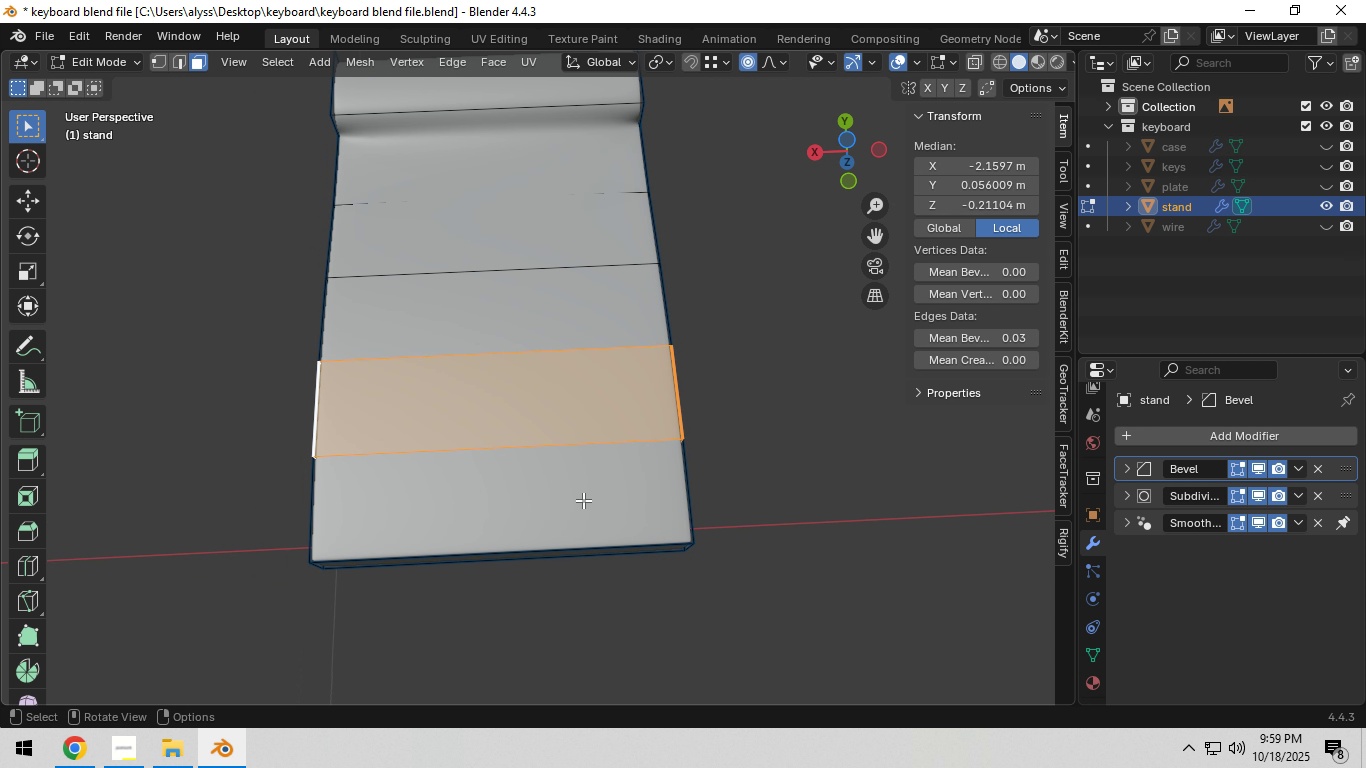 
scroll: coordinate [583, 500], scroll_direction: down, amount: 4.0
 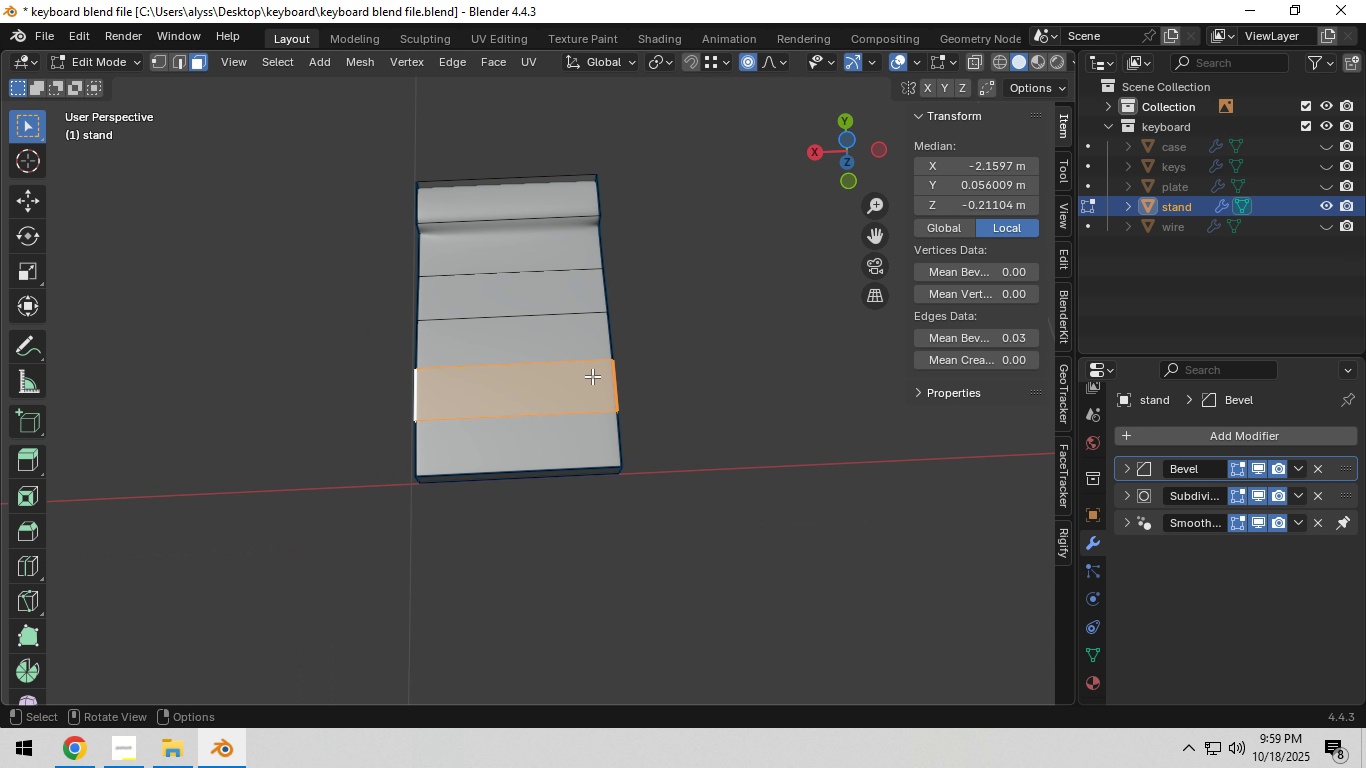 
hold_key(key=ShiftLeft, duration=0.32)
 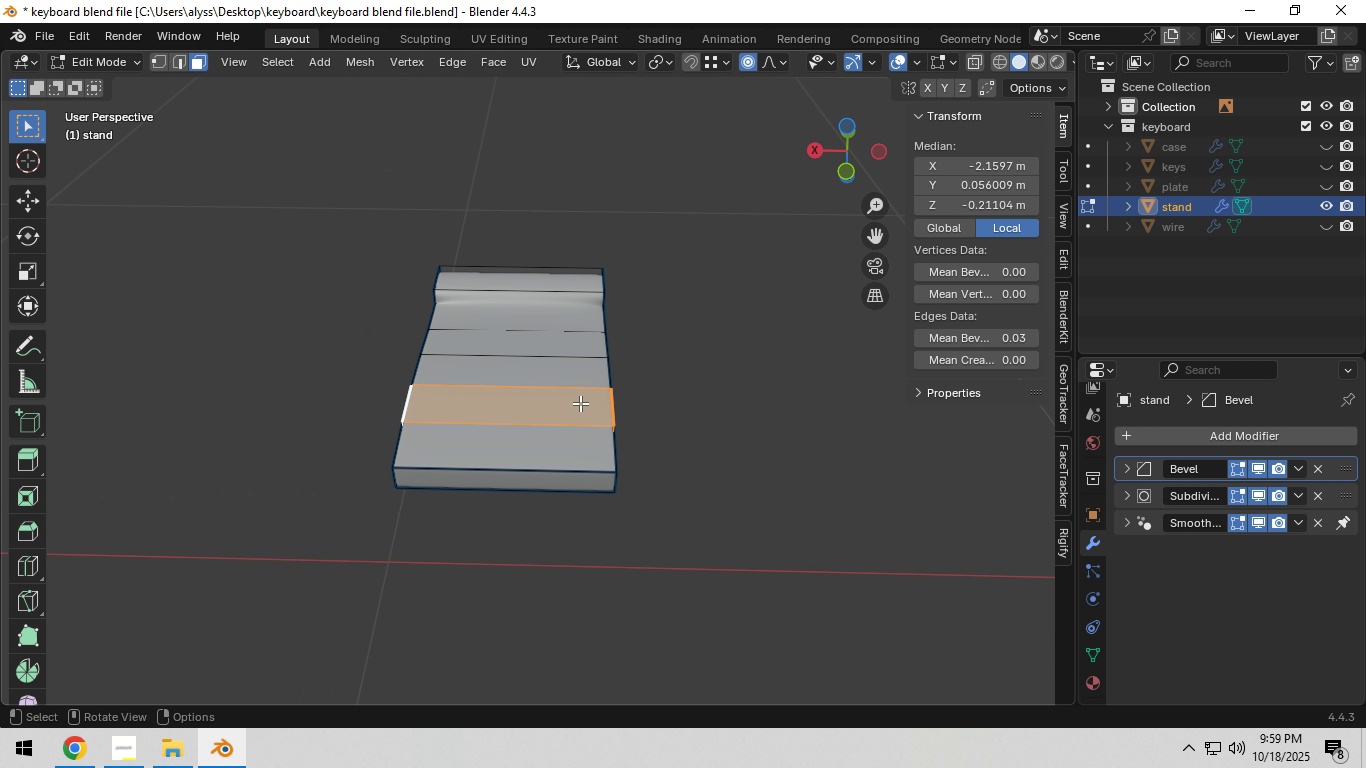 
left_click([527, 486])
 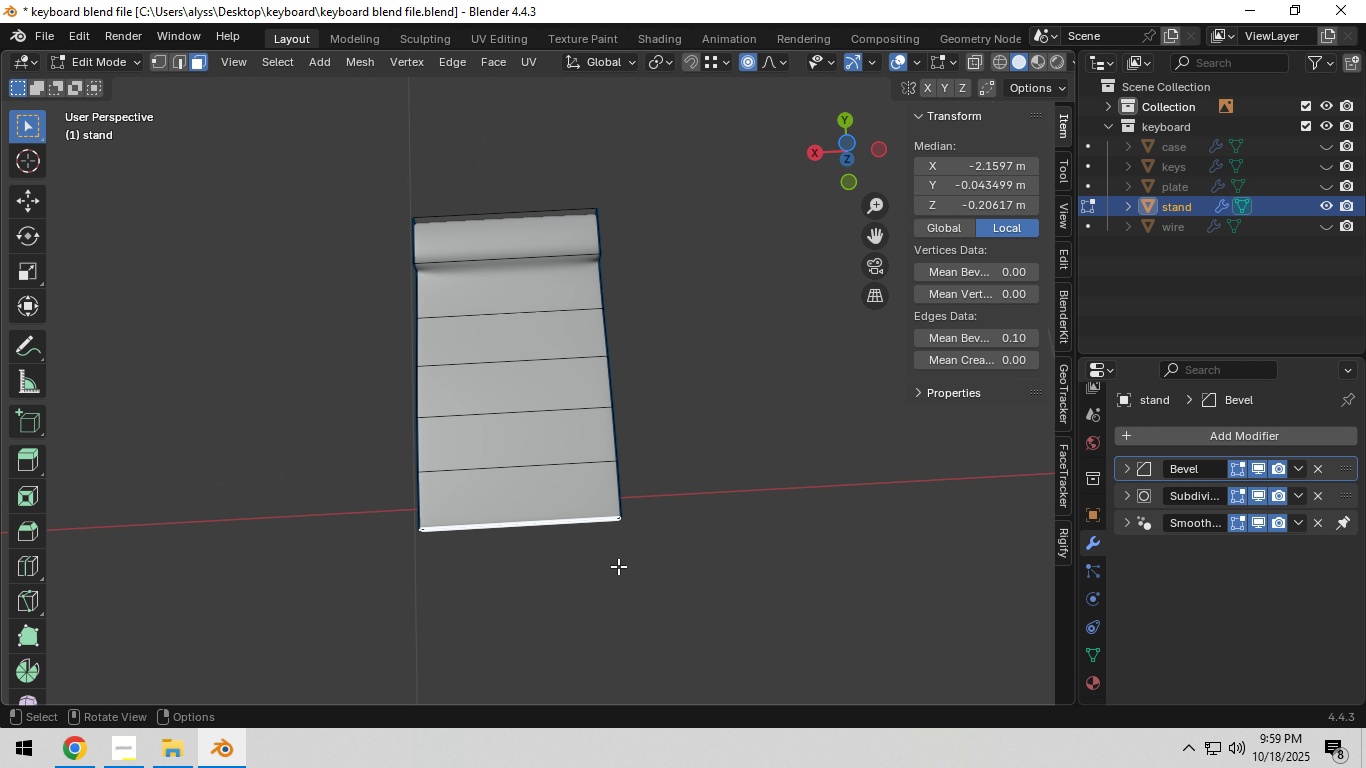 
type(xsx)
 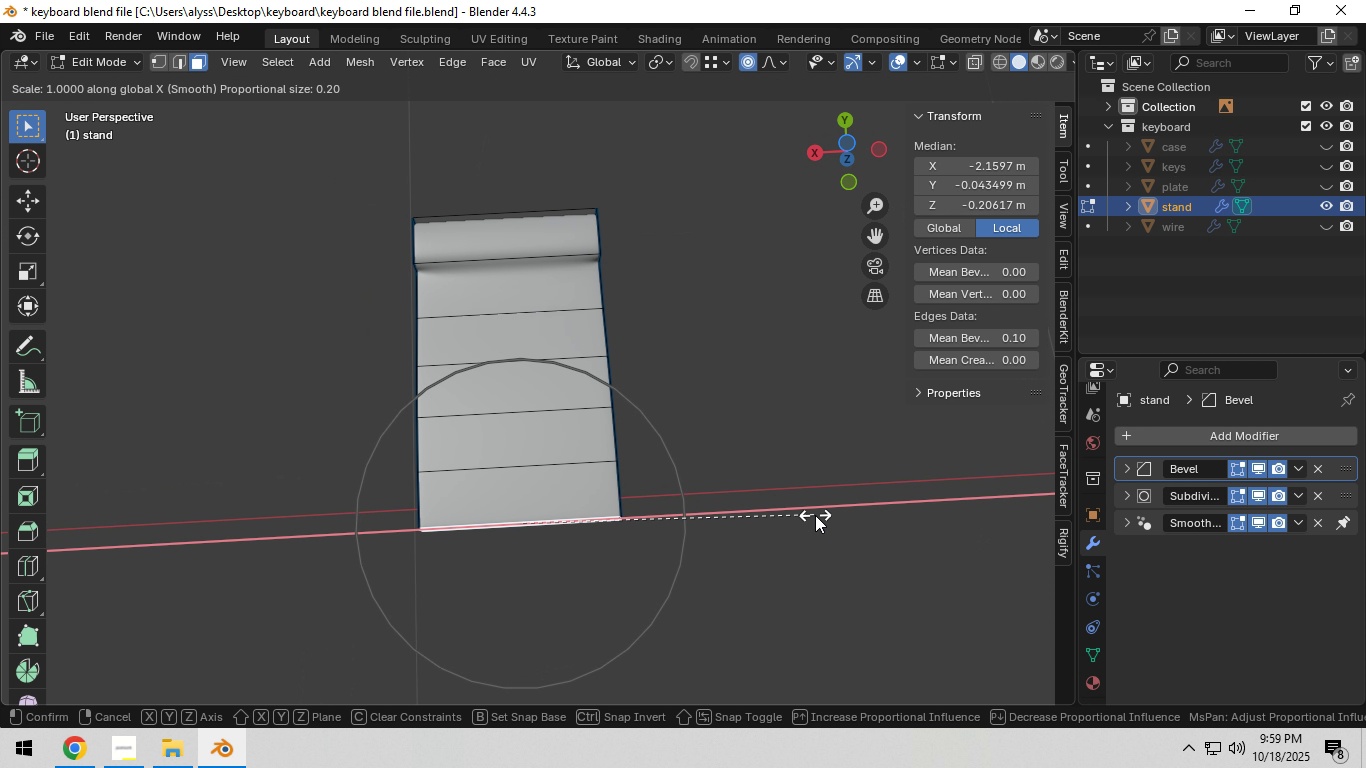 
scroll: coordinate [780, 523], scroll_direction: down, amount: 5.0
 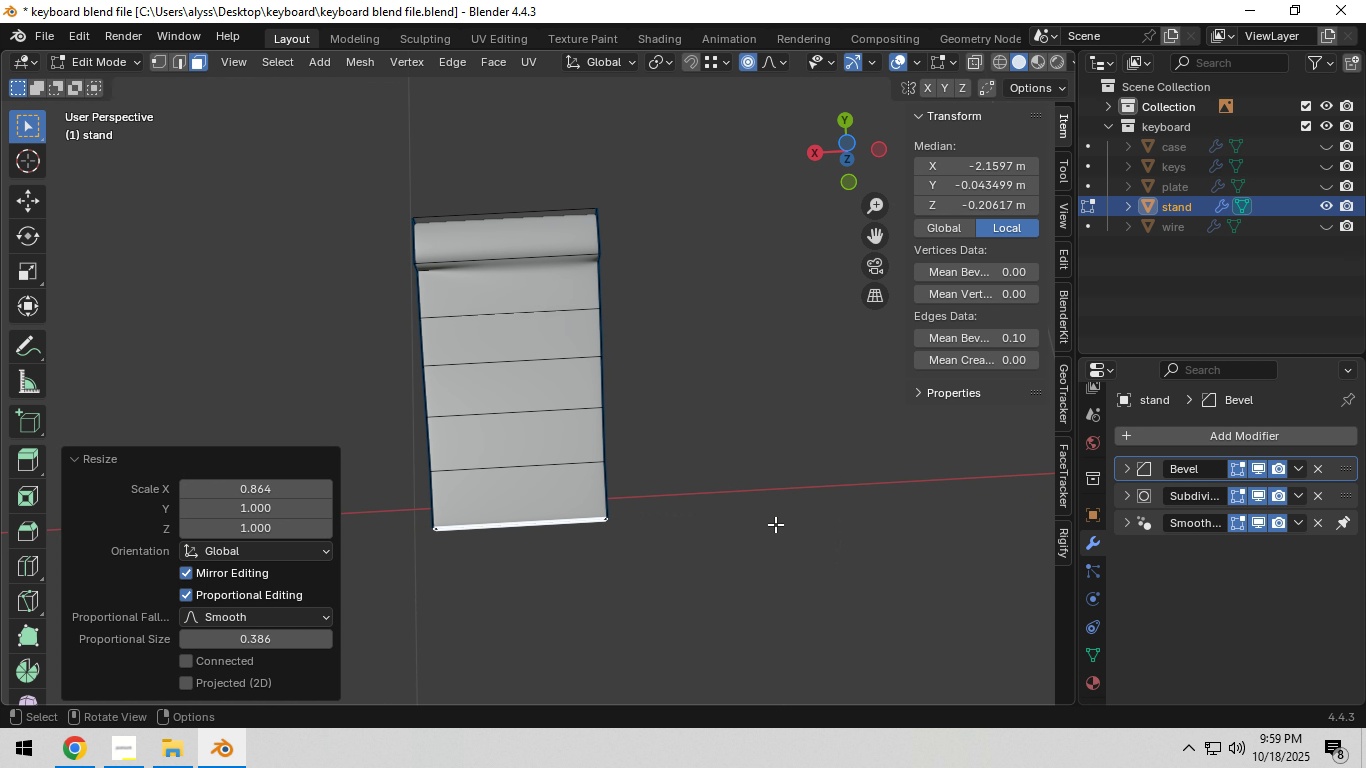 
double_click([755, 527])
 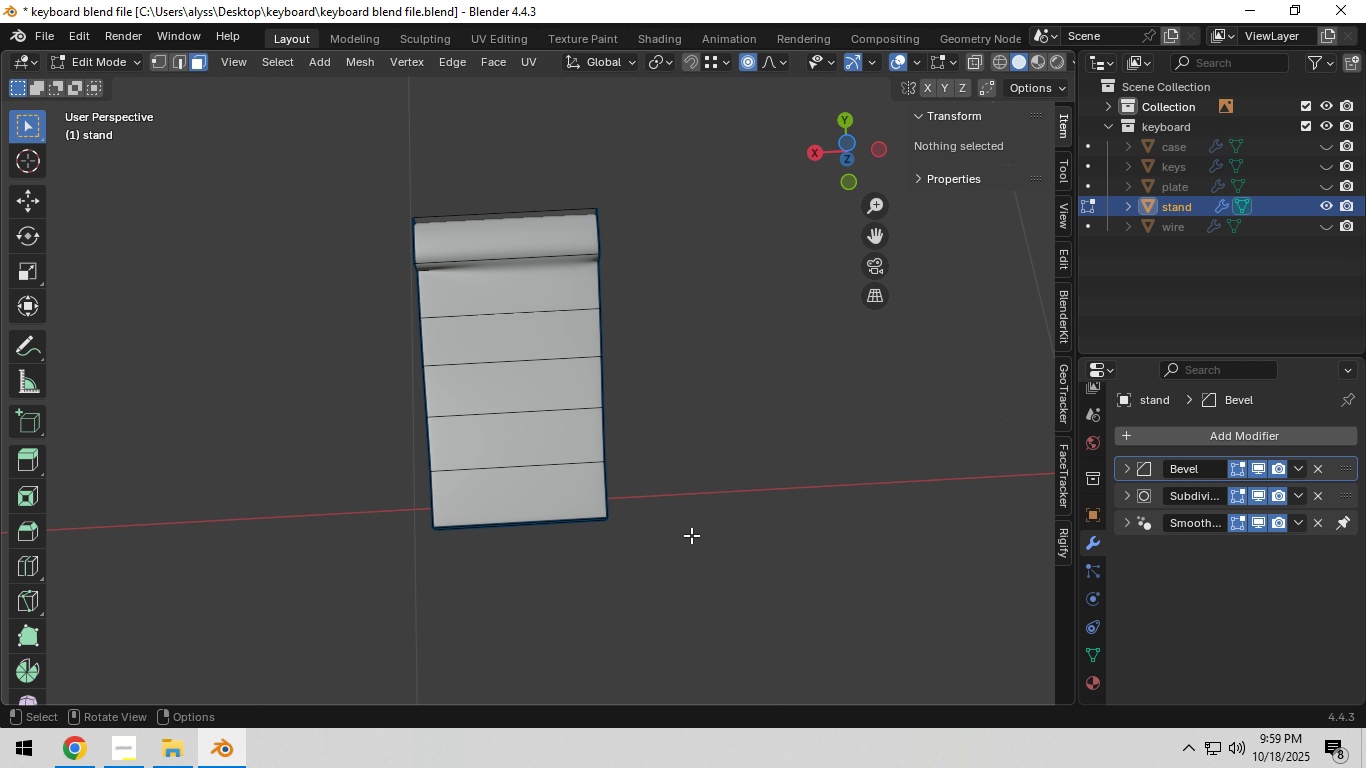 
scroll: coordinate [691, 535], scroll_direction: up, amount: 3.0
 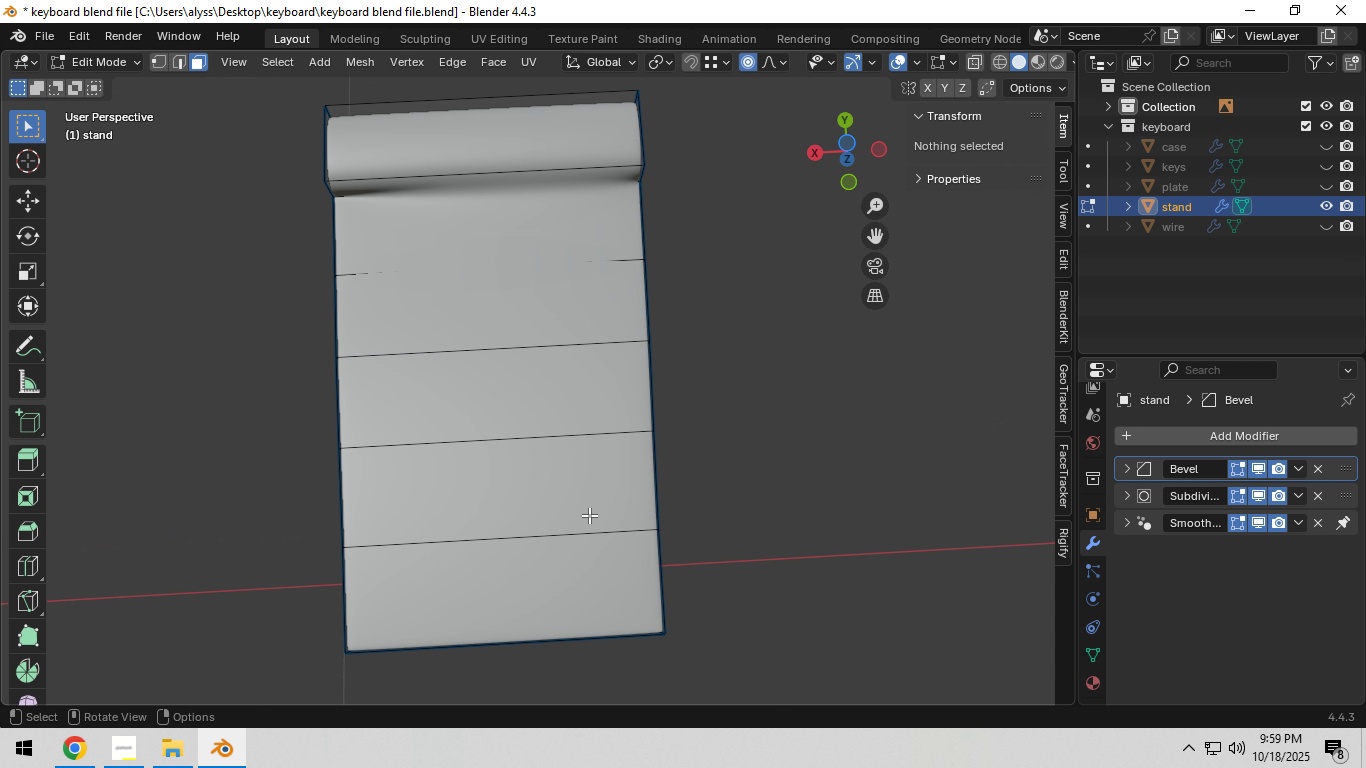 
left_click([562, 498])
 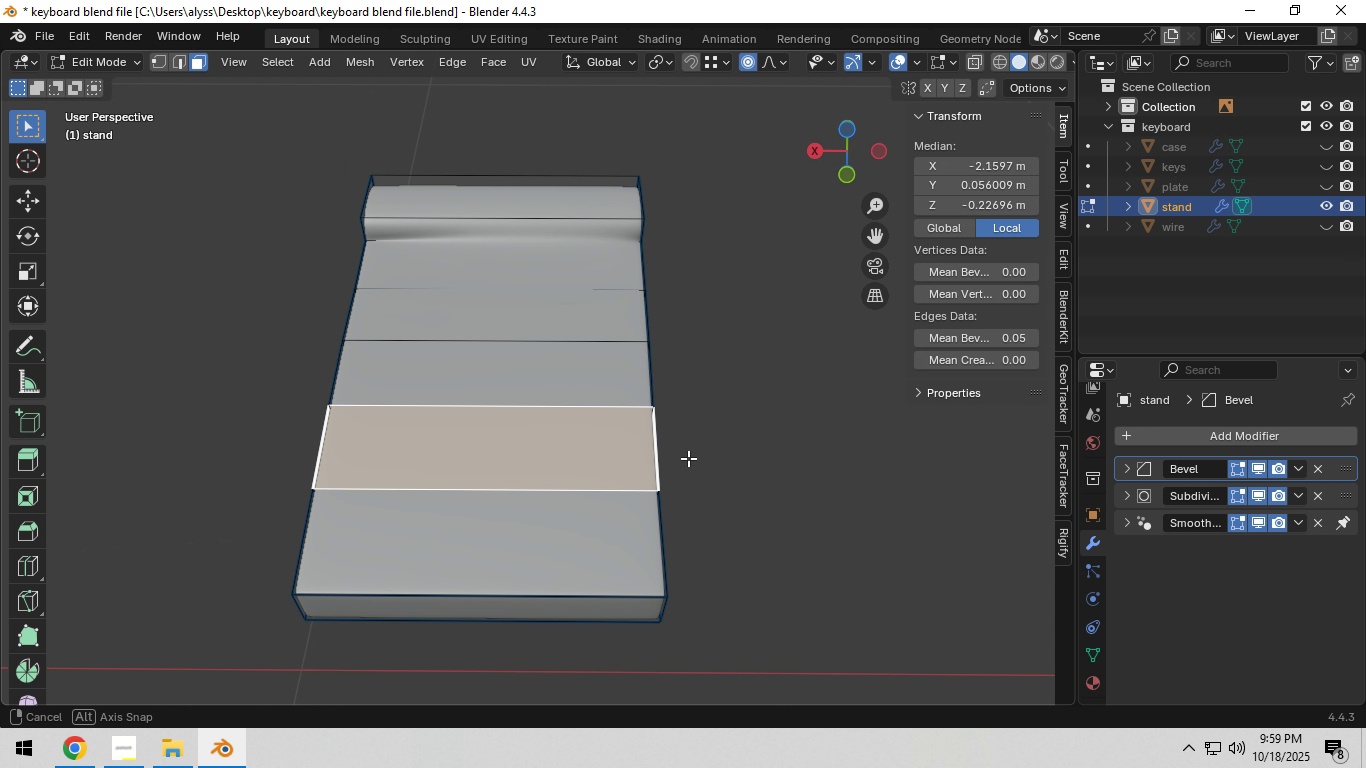 
hold_key(key=ShiftLeft, duration=0.73)
left_click([528, 320])
 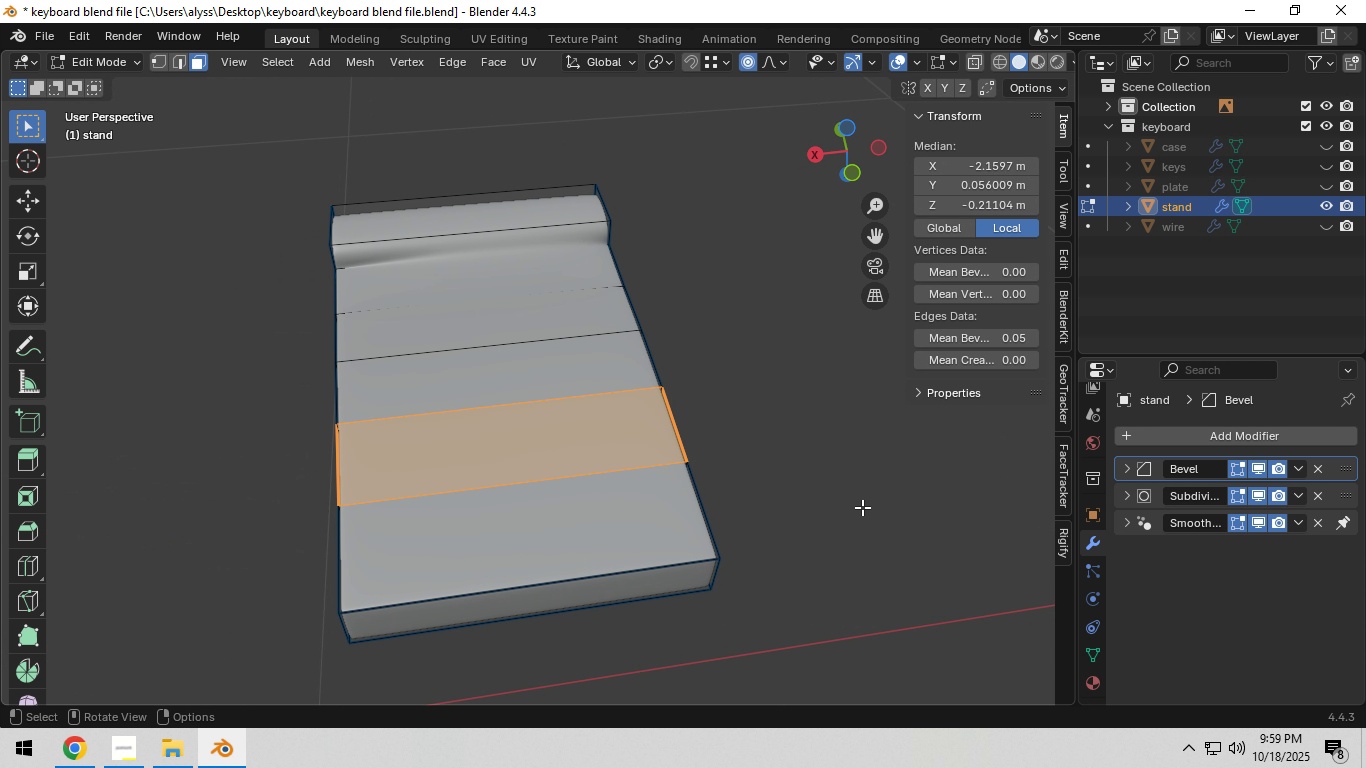 
key(I)
 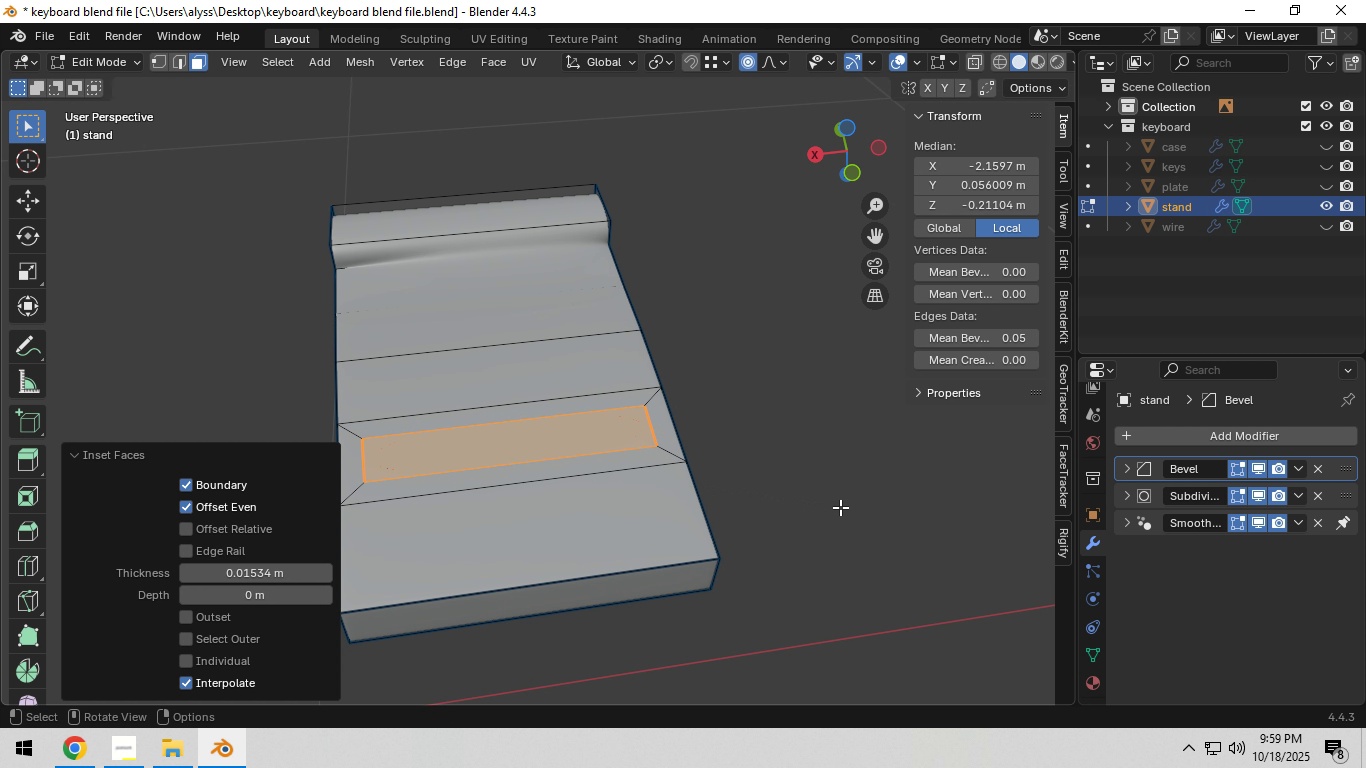 
left_click([840, 507])
 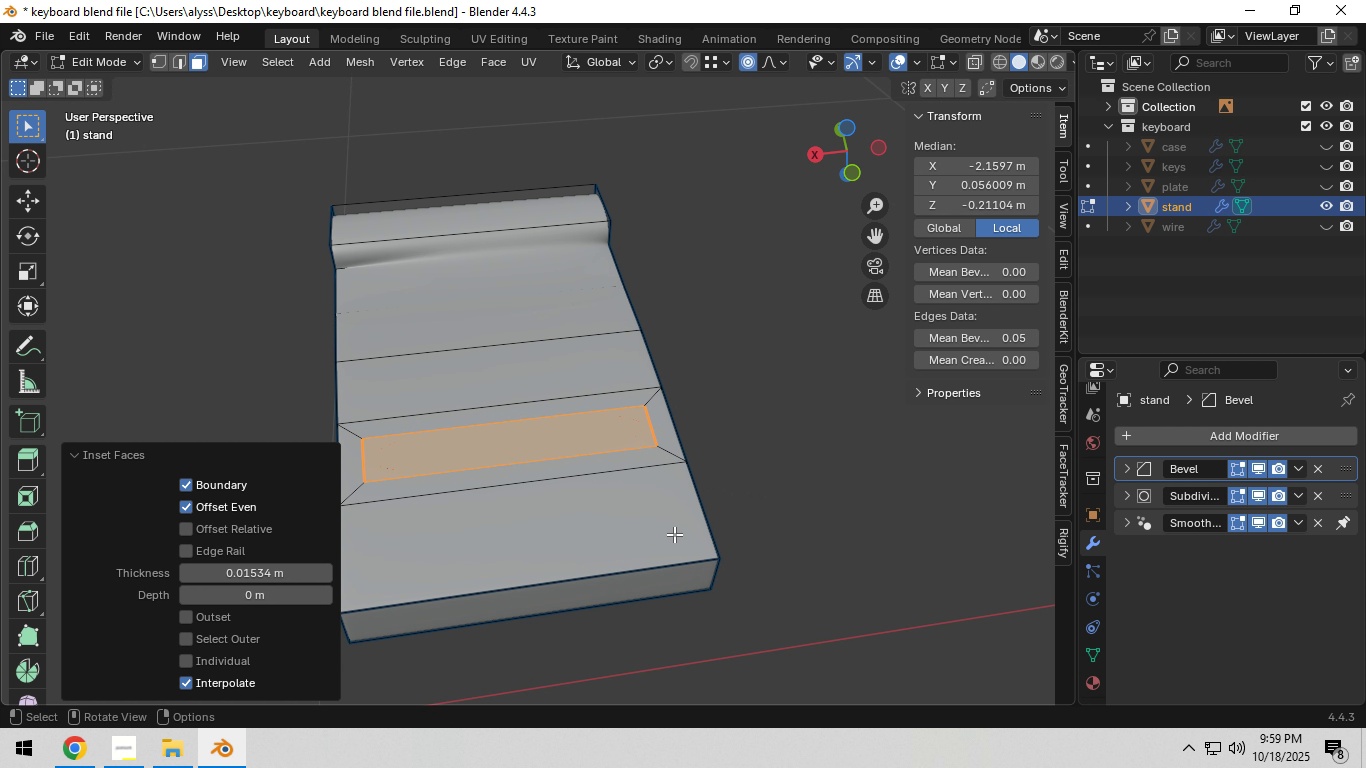 
key(Control+Z)
 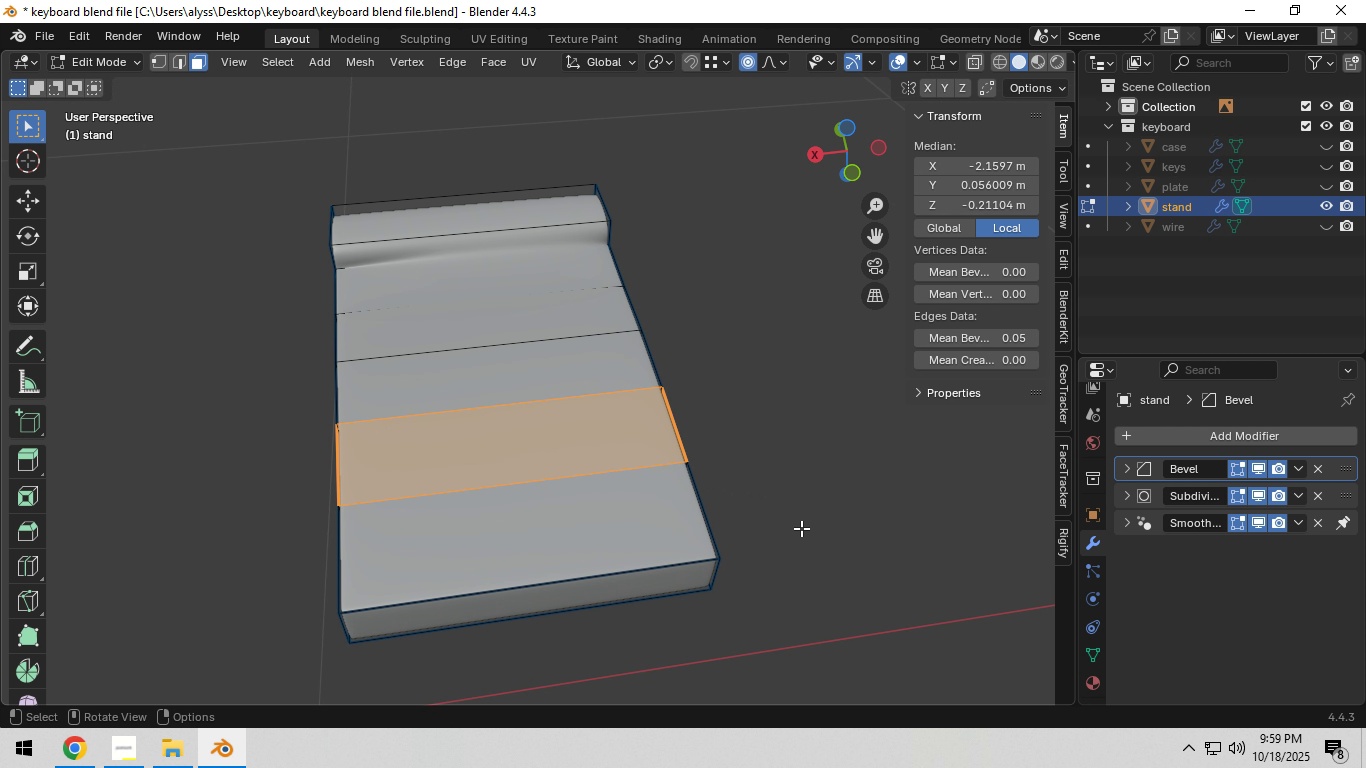 
key(G)
 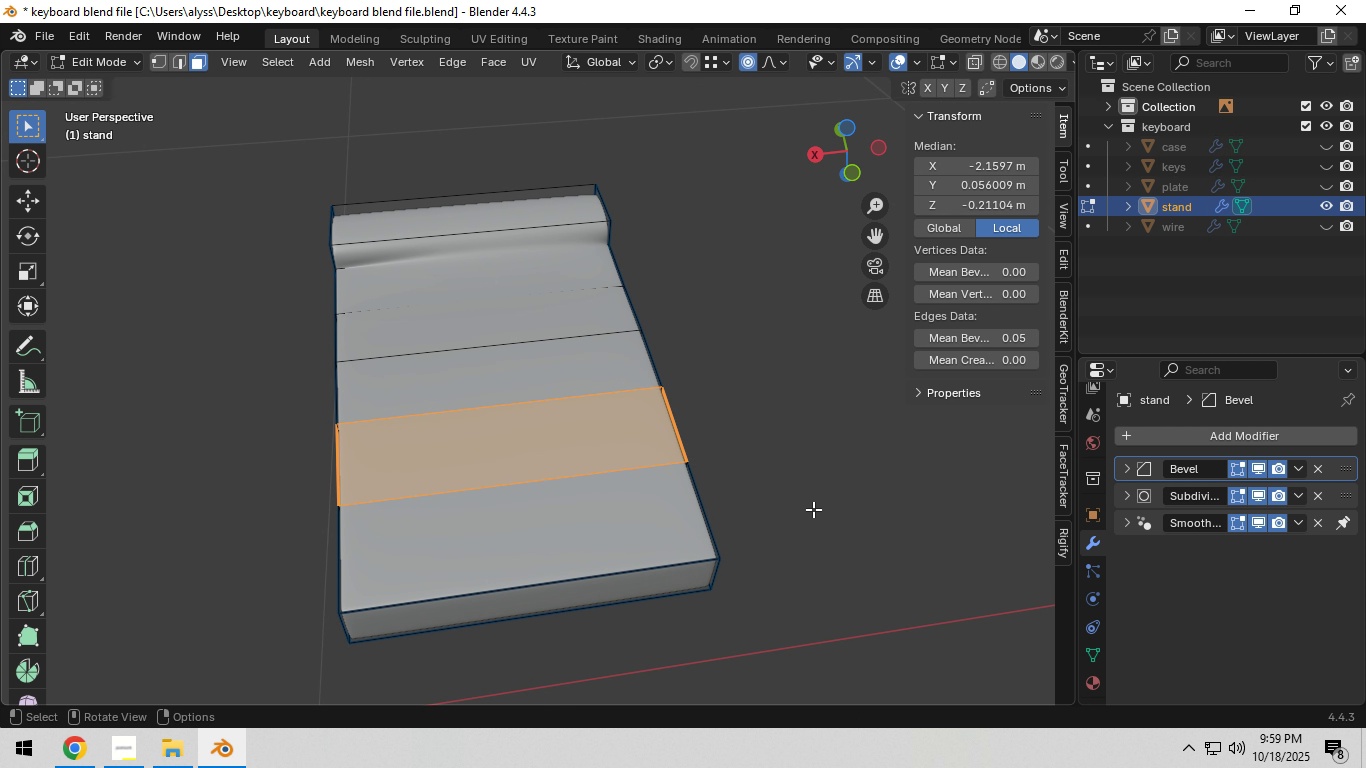 
right_click([813, 509])
 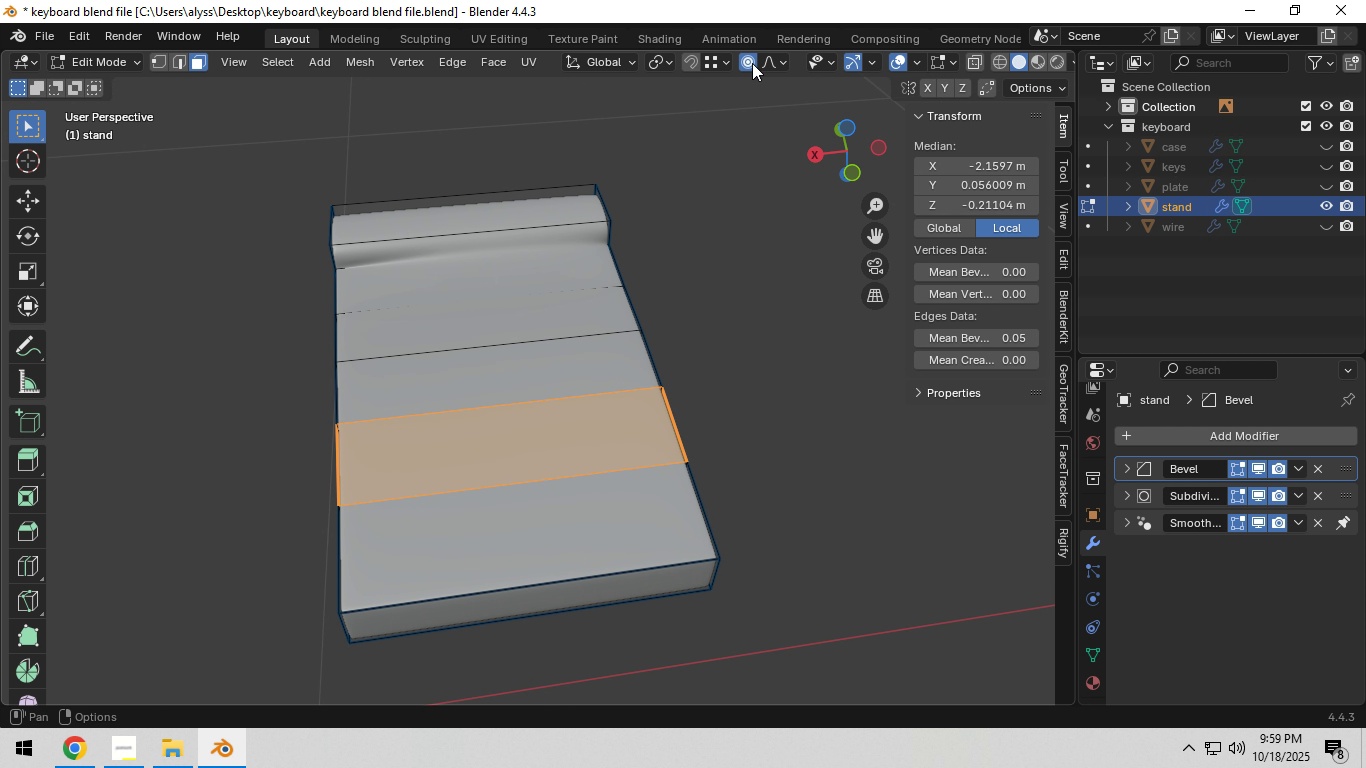 
left_click([751, 63])
 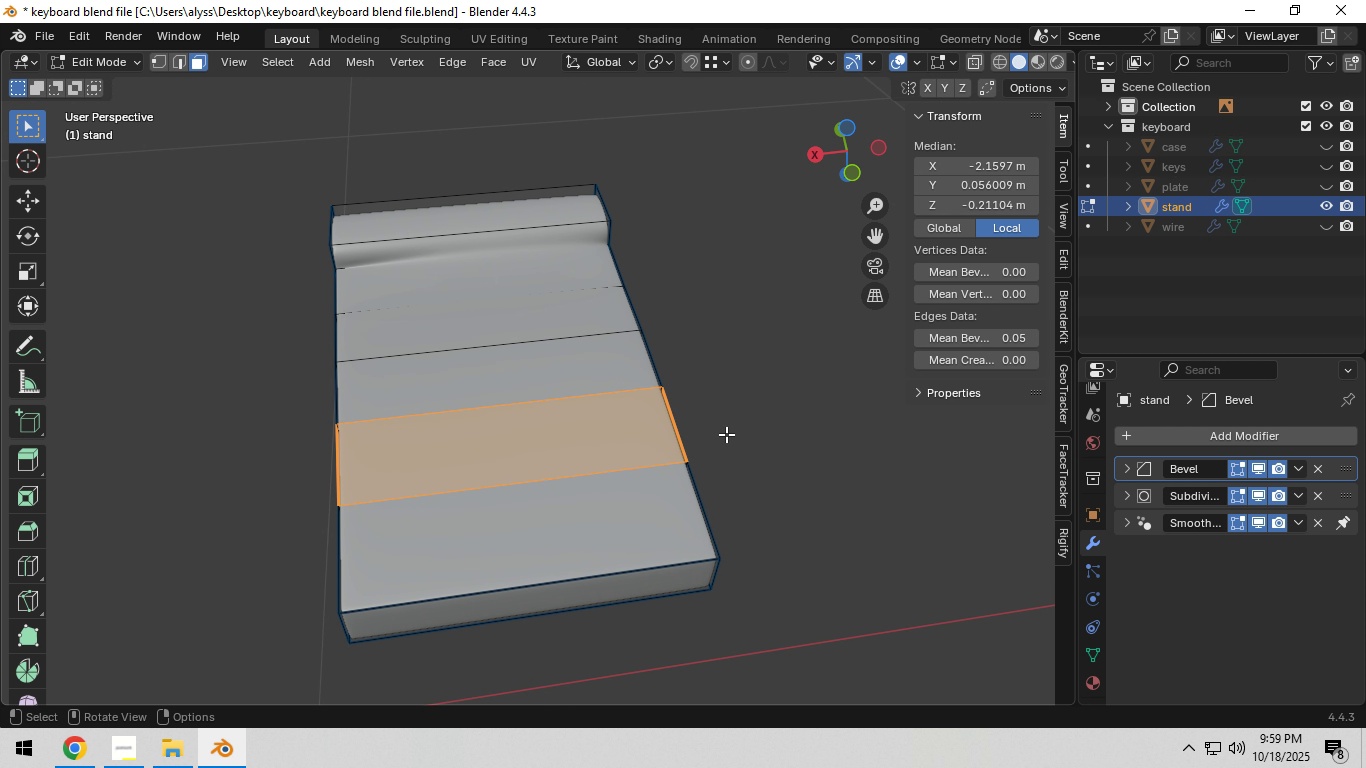 
key(G)
 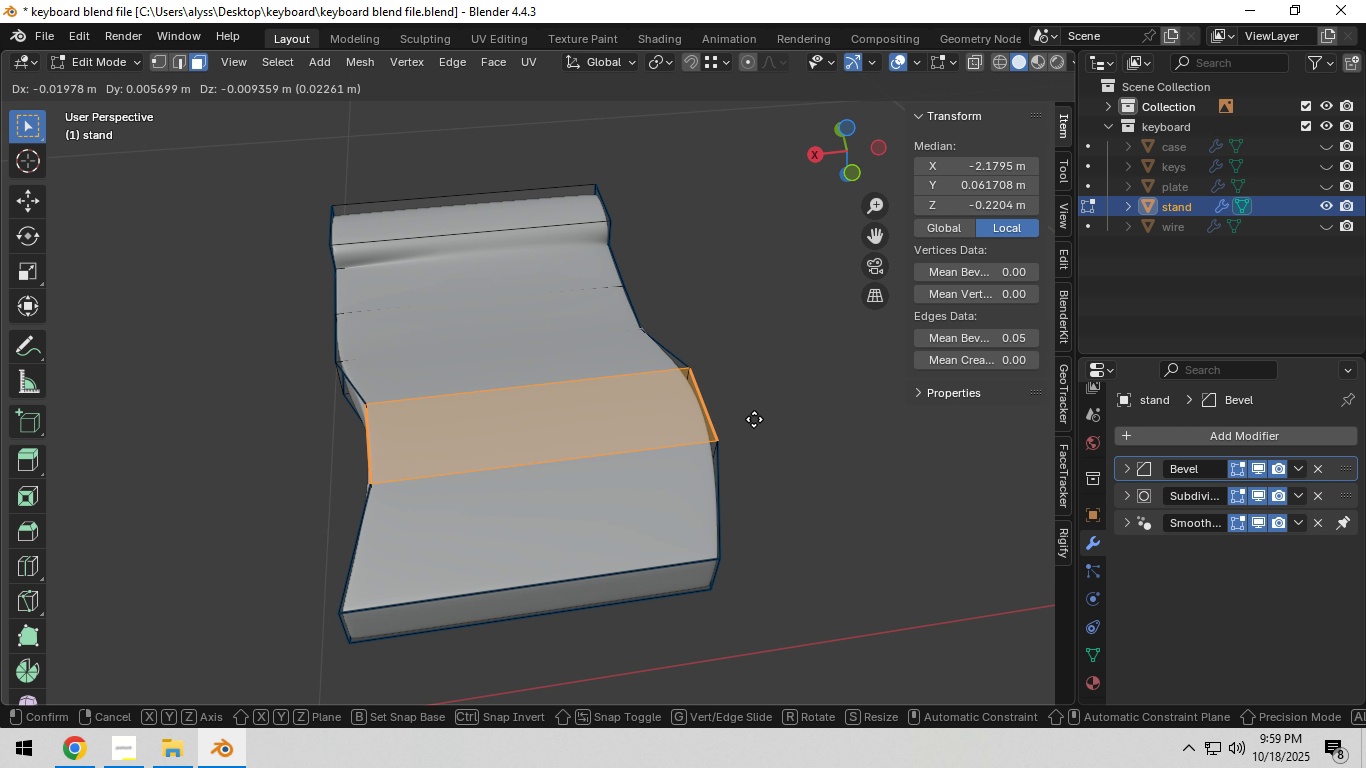 
right_click([754, 419])
 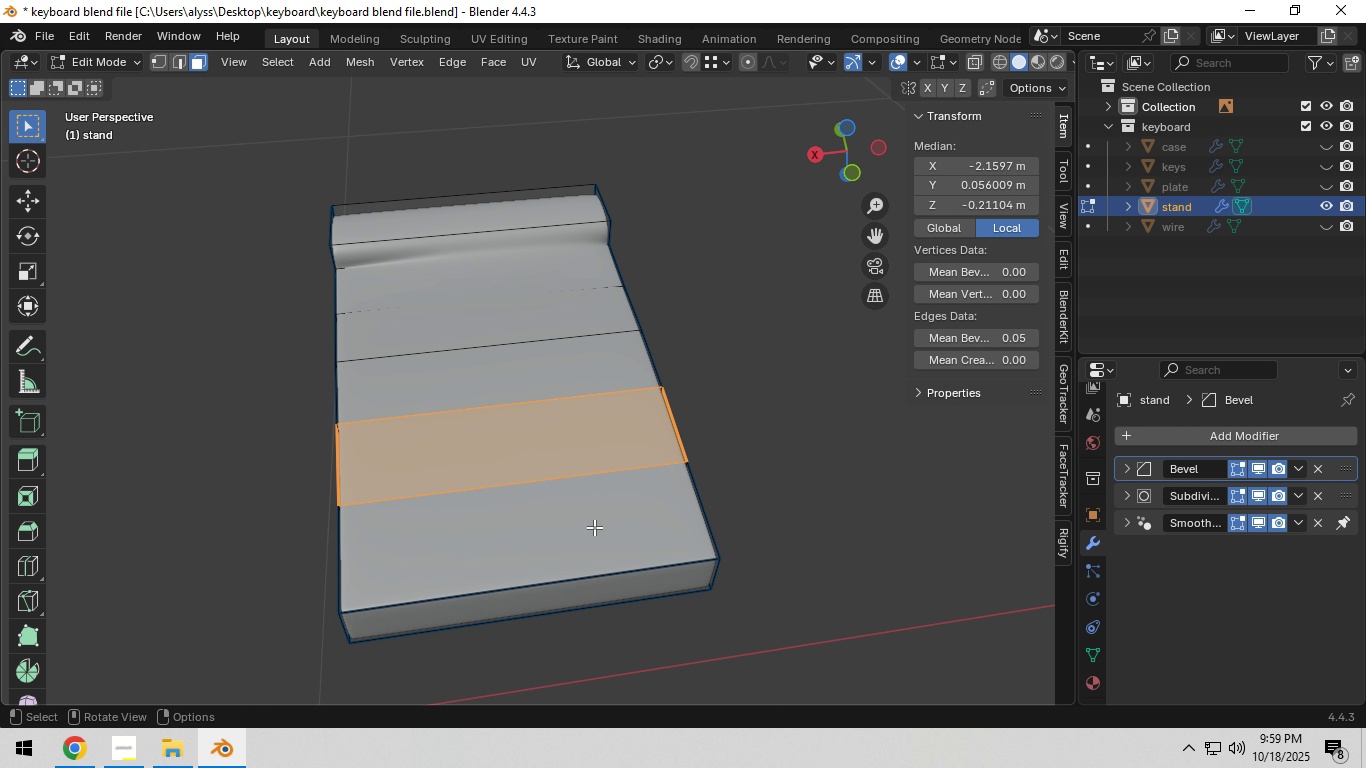 
hold_key(key=ShiftLeft, duration=0.4)
left_click([586, 528])
 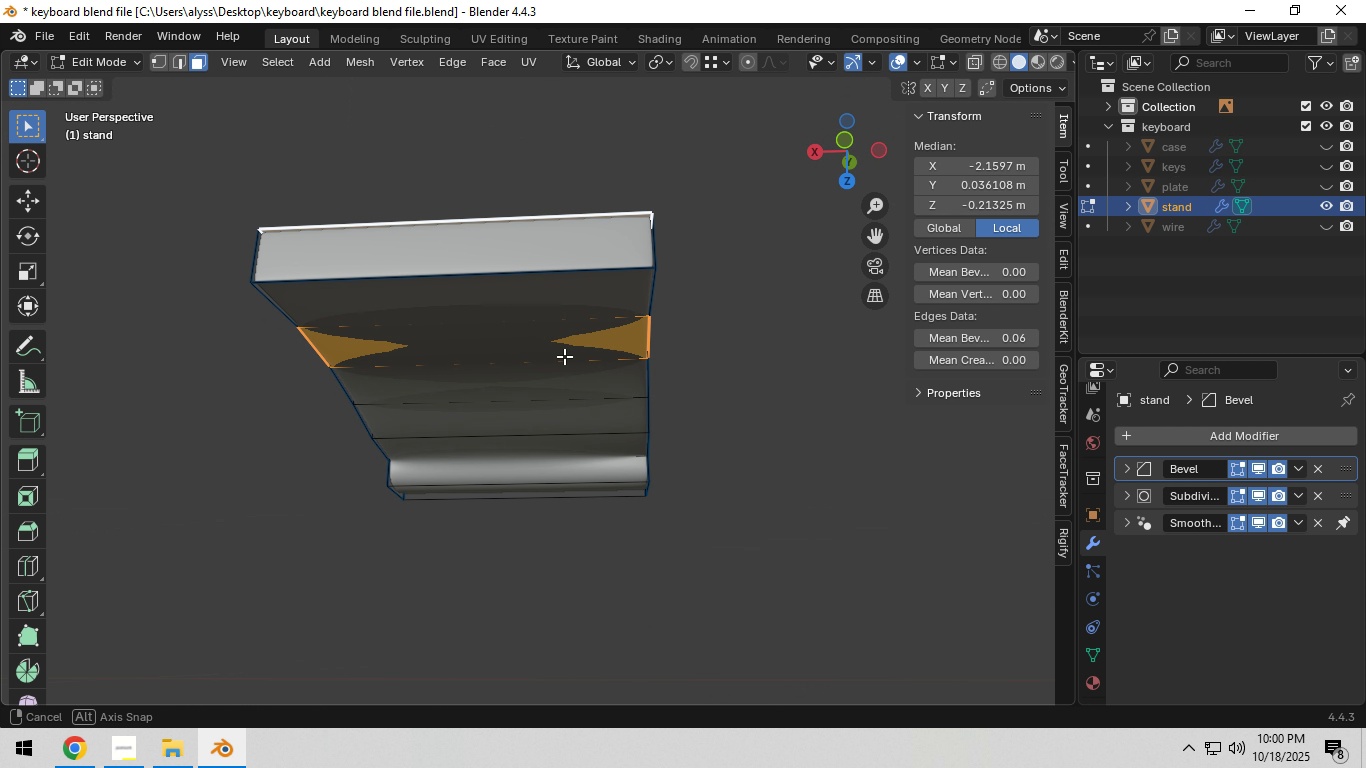 
scroll: coordinate [555, 316], scroll_direction: up, amount: 1.0
 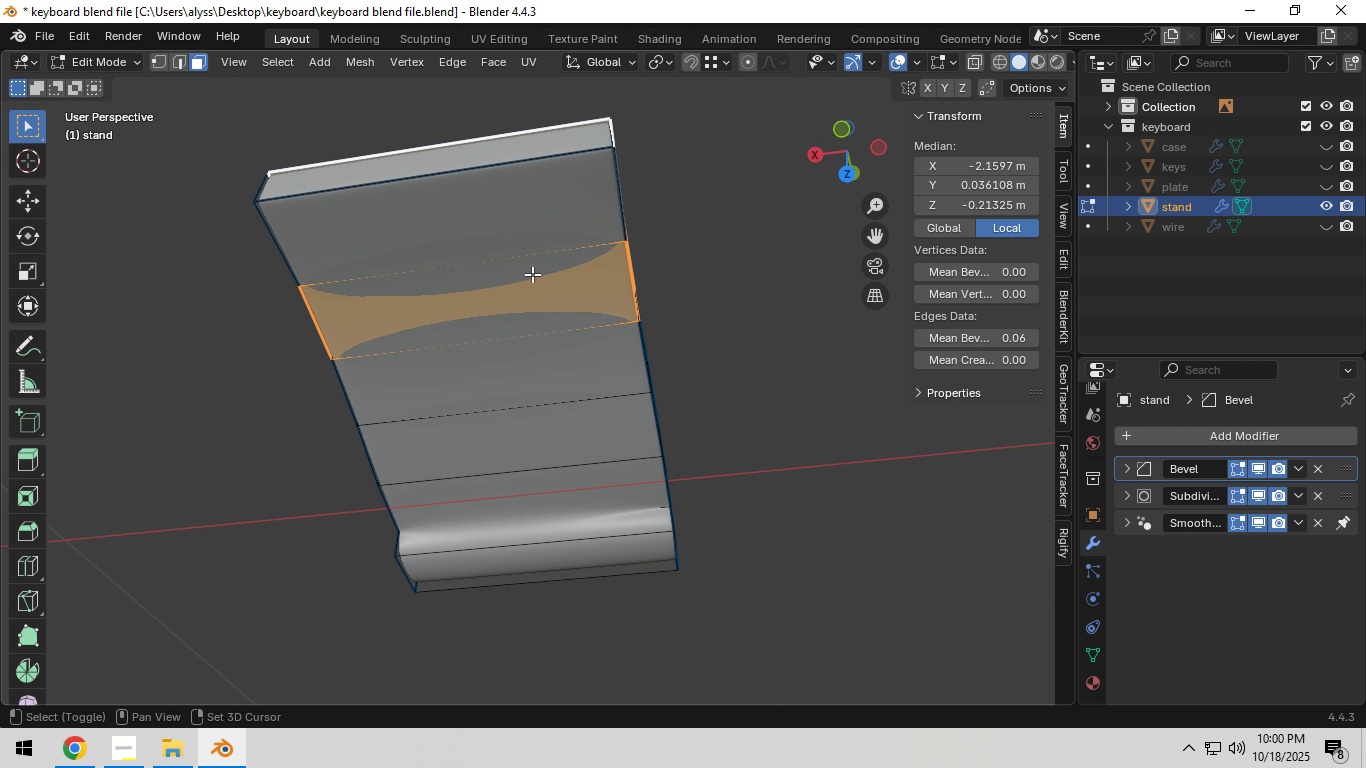 
hold_key(key=ShiftLeft, duration=0.58)
left_click([518, 217])
 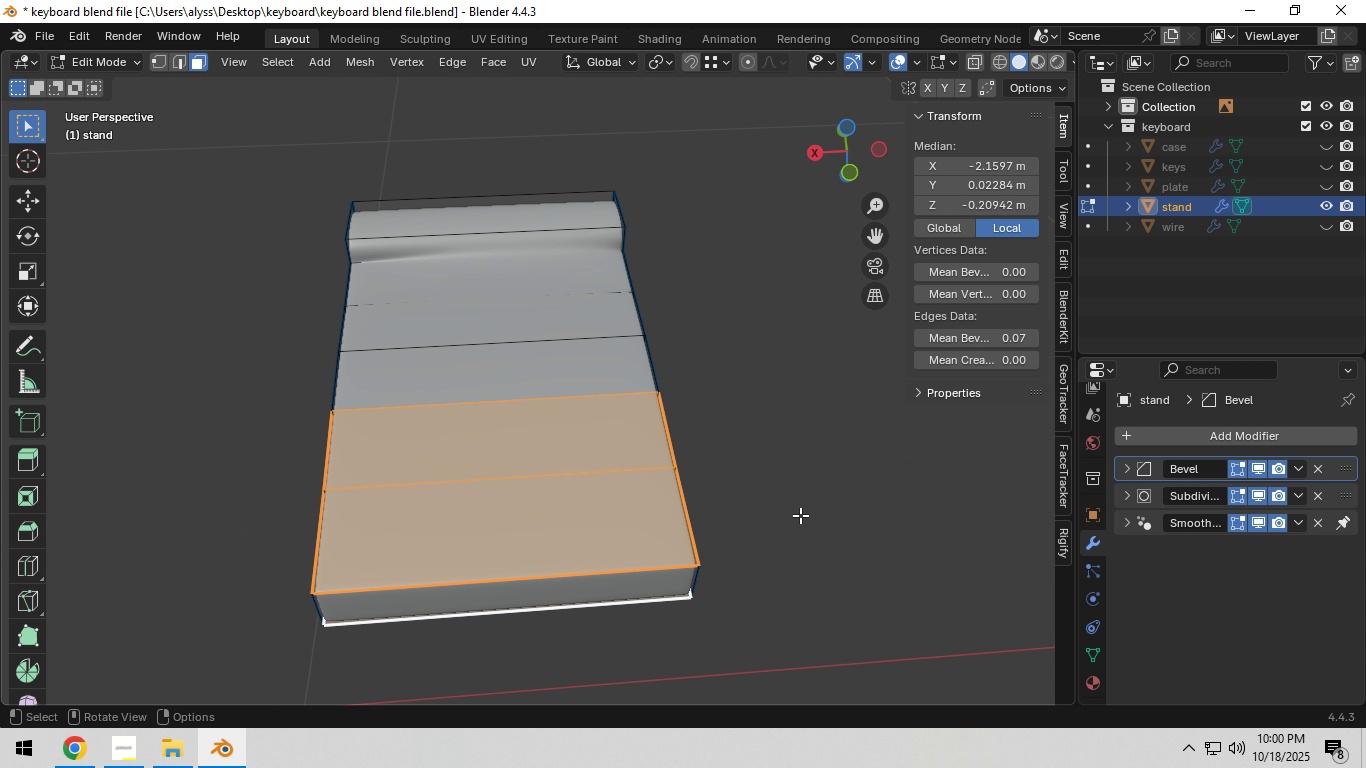 
type(ii)
 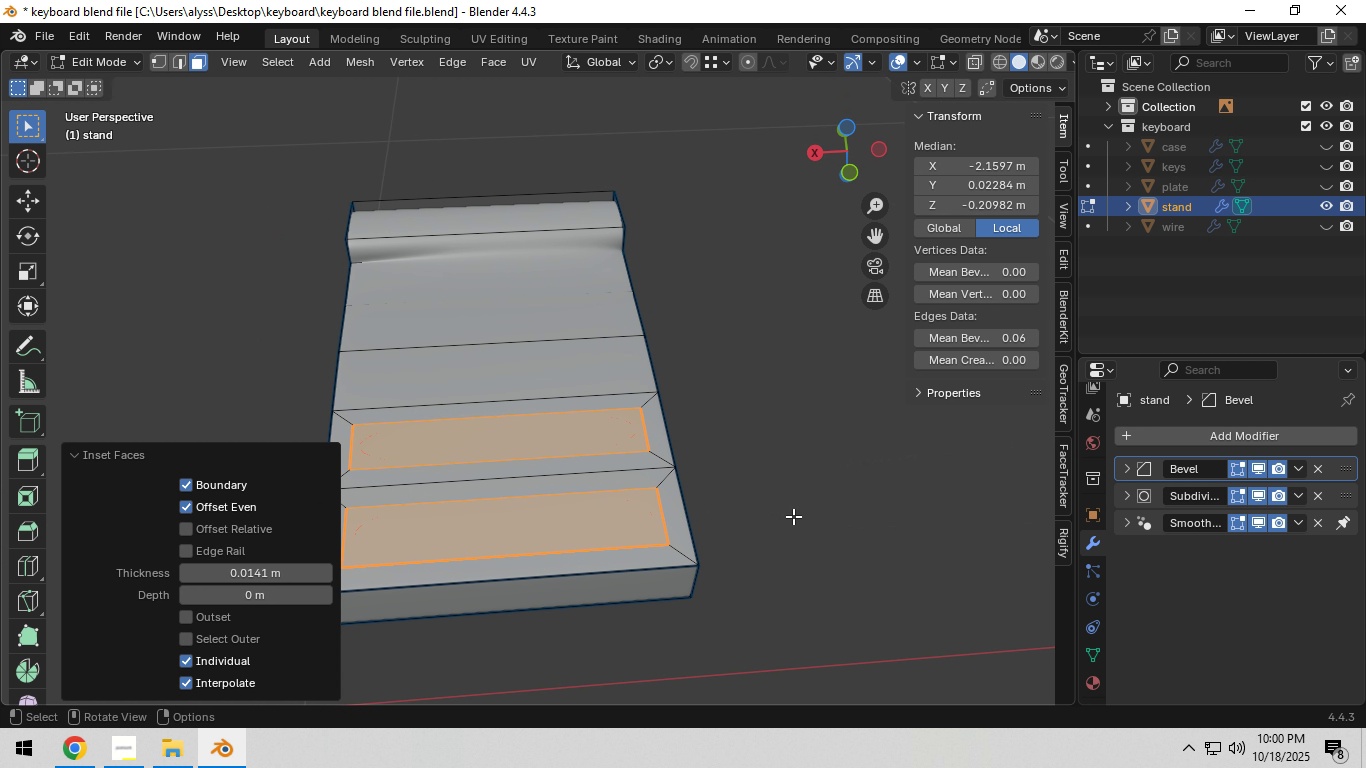 
left_click([793, 516])
 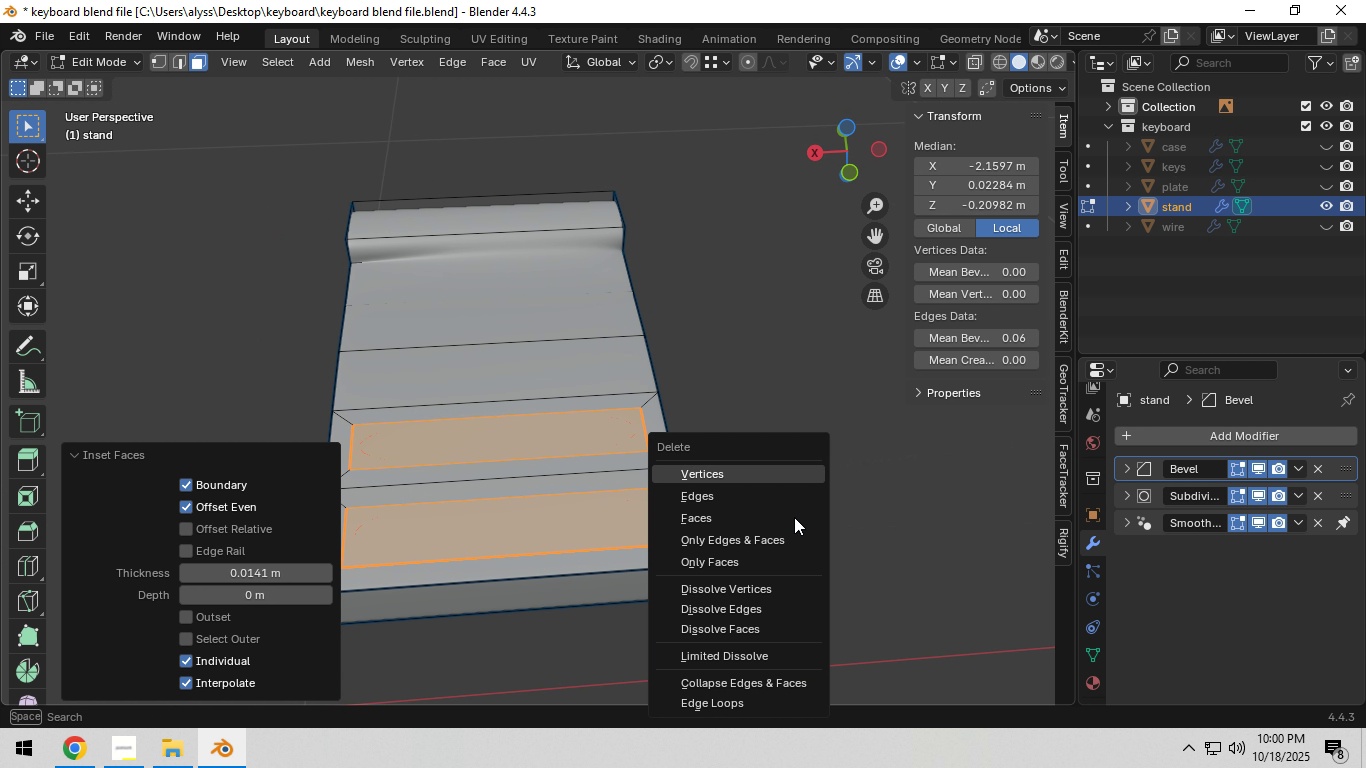 
key(X)
 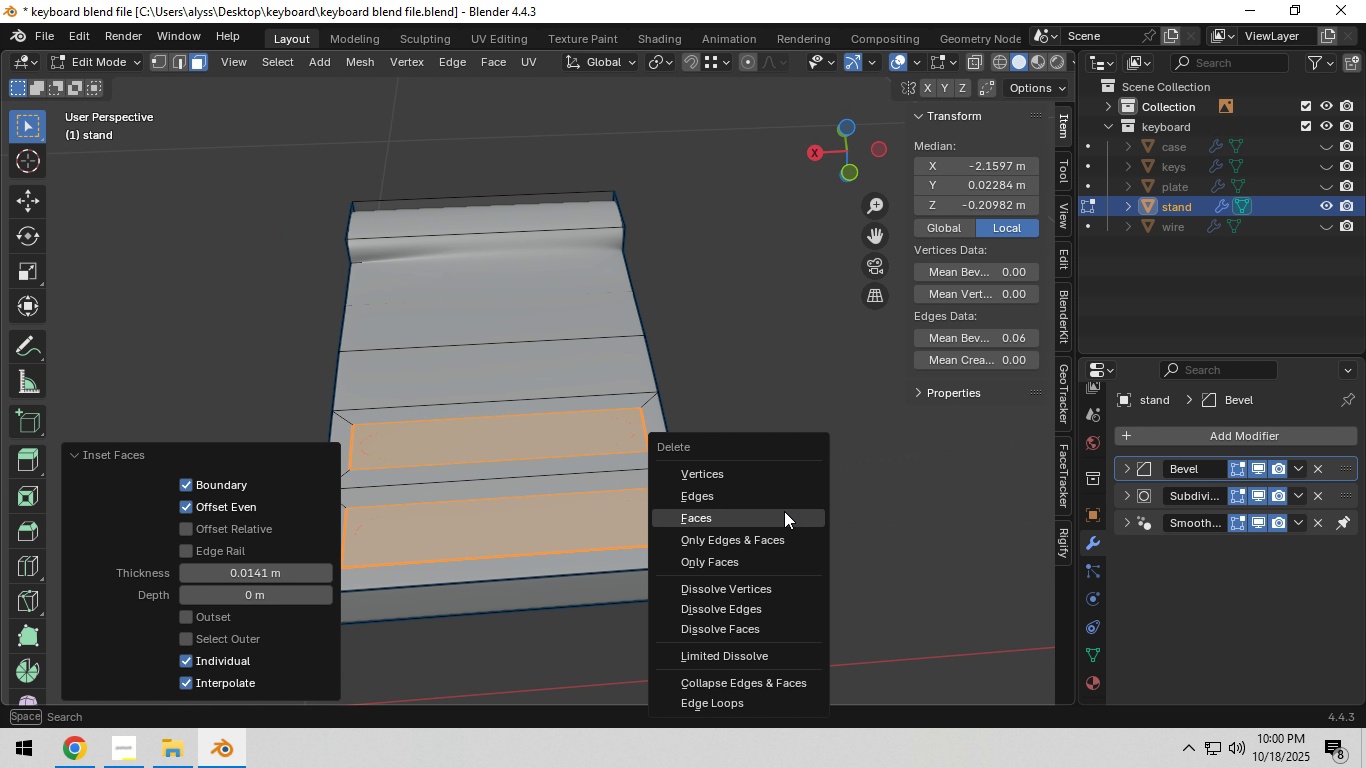 
left_click([784, 511])
 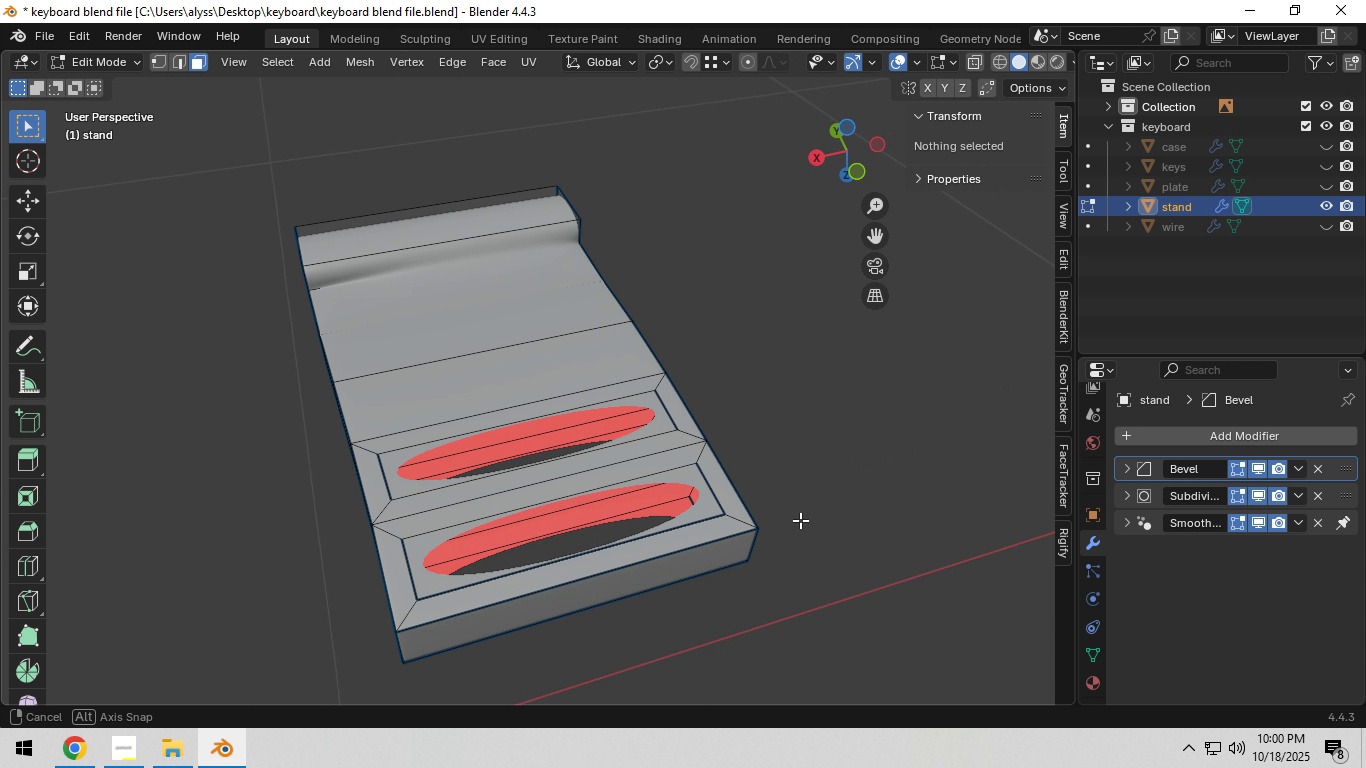 
scroll: coordinate [800, 520], scroll_direction: up, amount: 2.0
 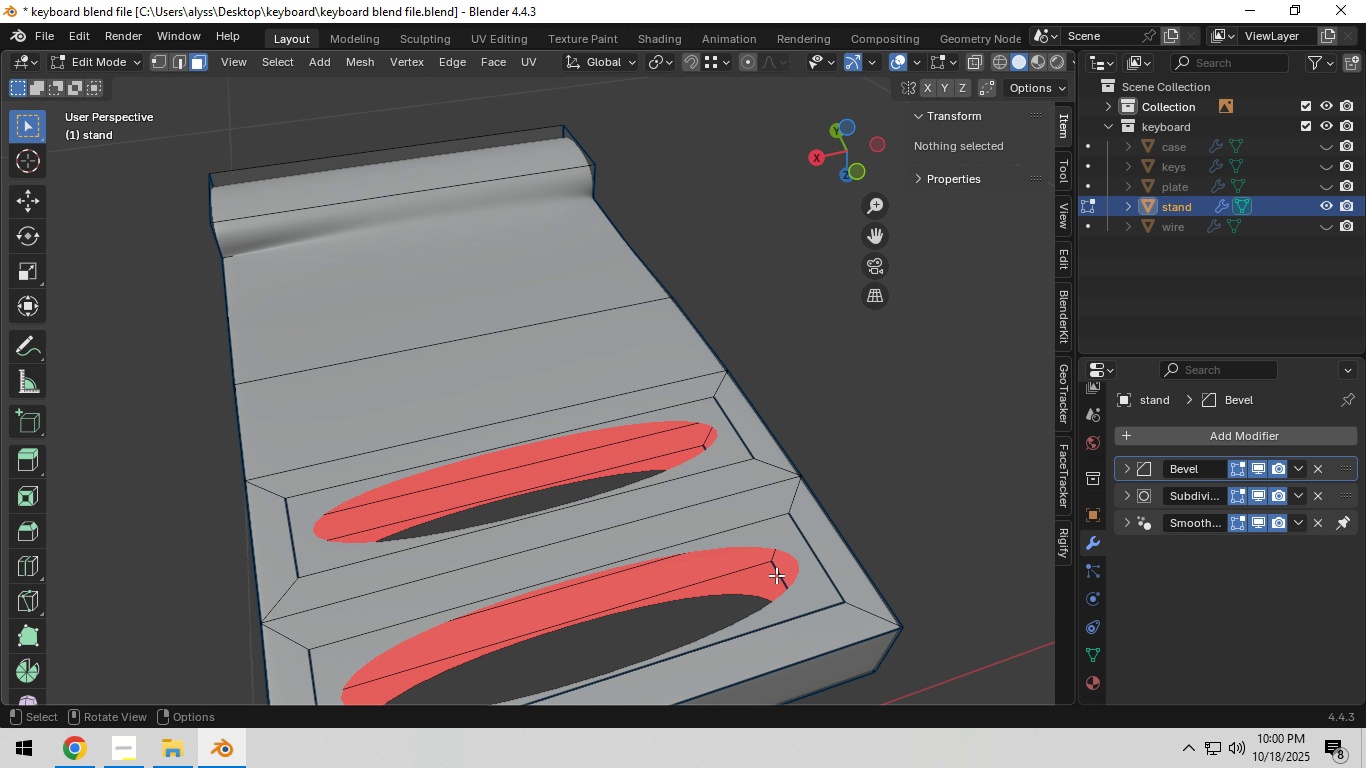 
double_click([779, 575])
 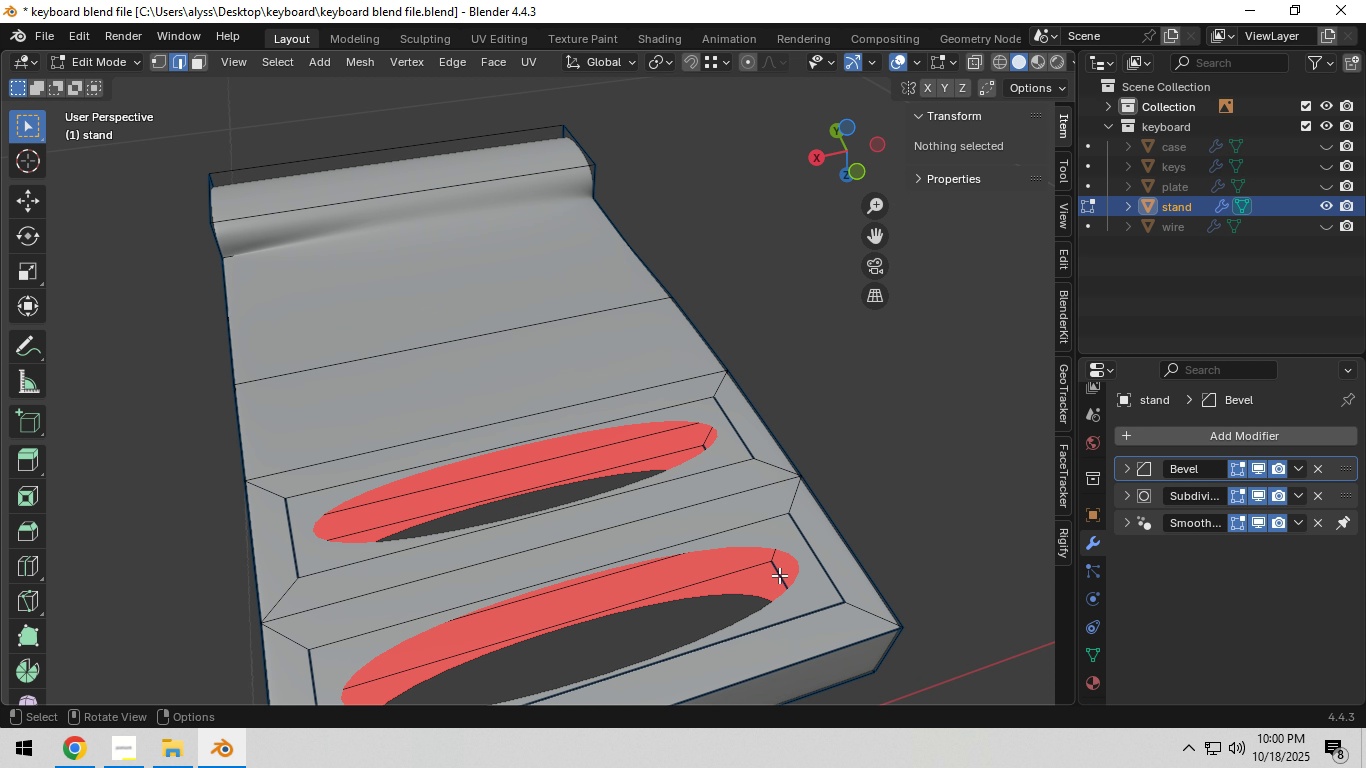 
key(2)
 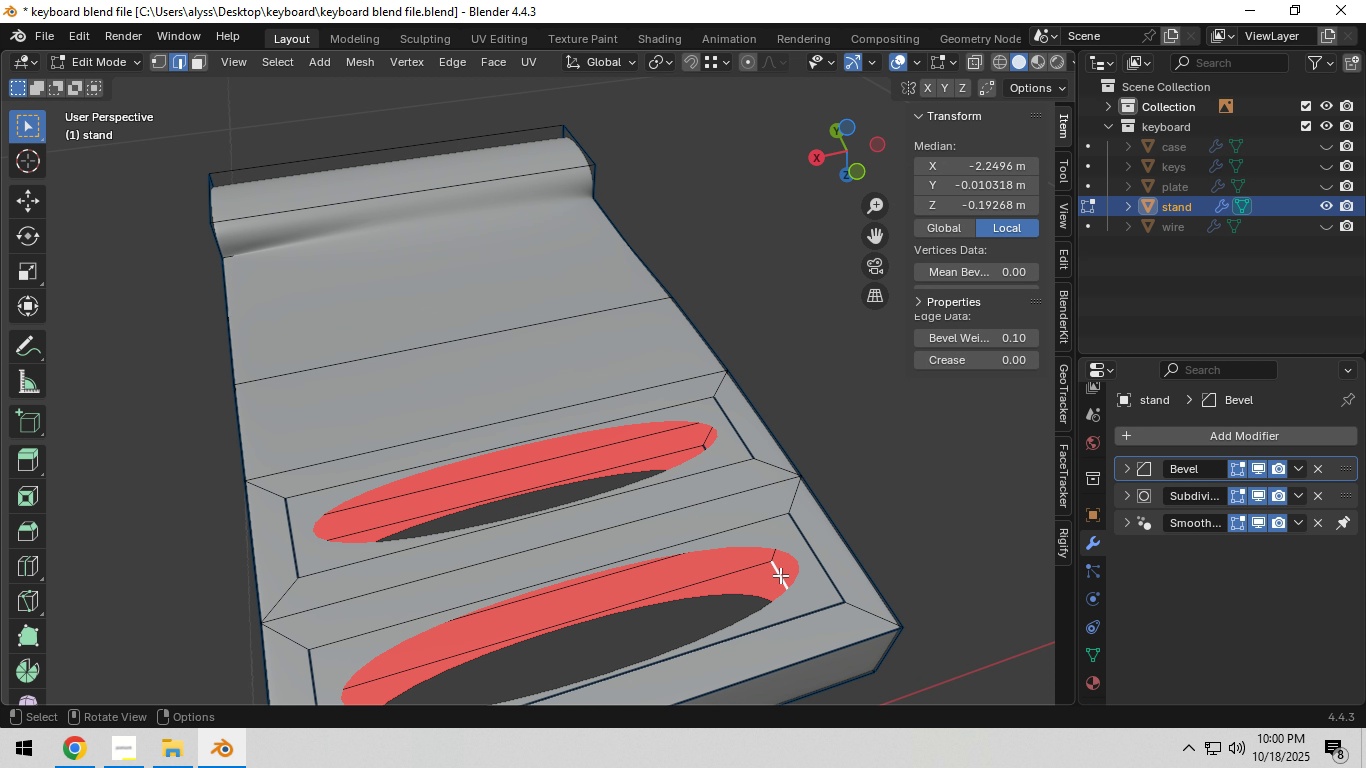 
triple_click([779, 575])
 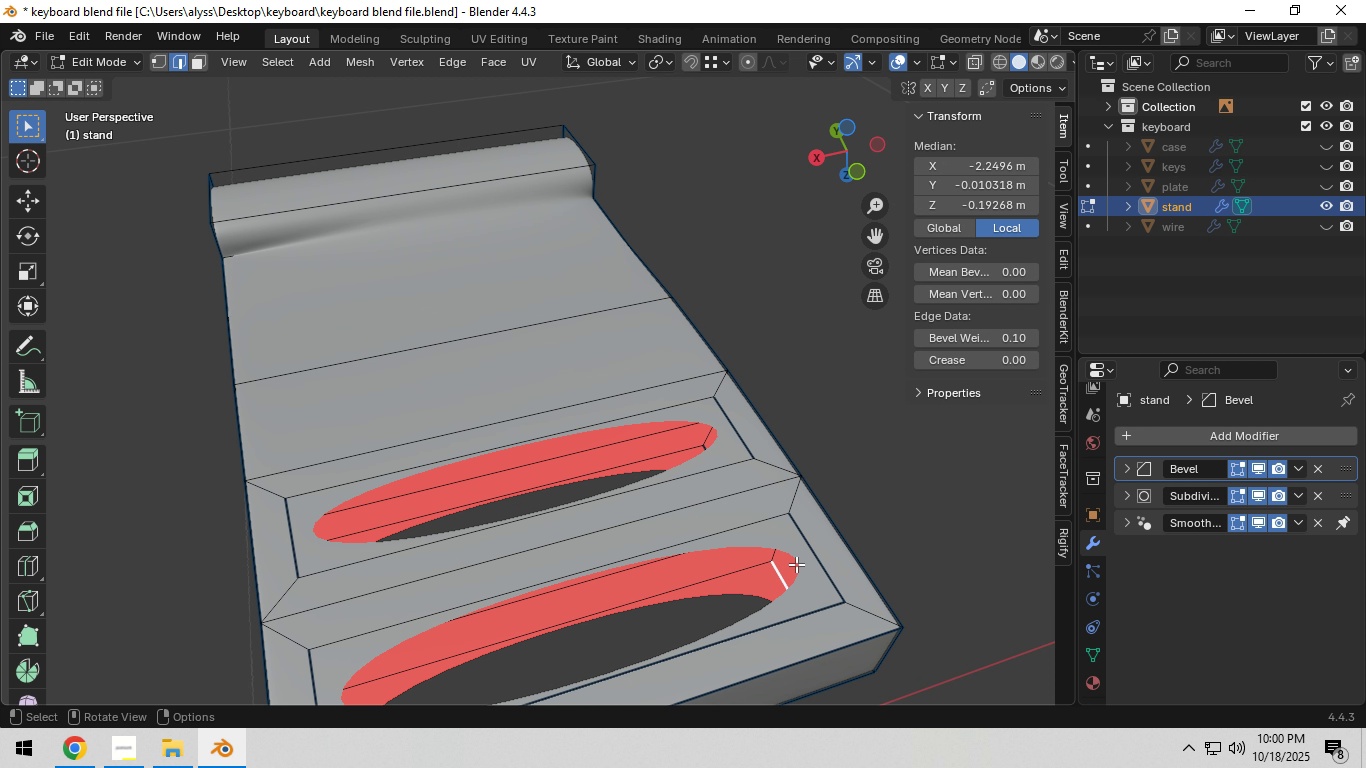 
hold_key(key=ShiftLeft, duration=0.49)
left_click([809, 551])
 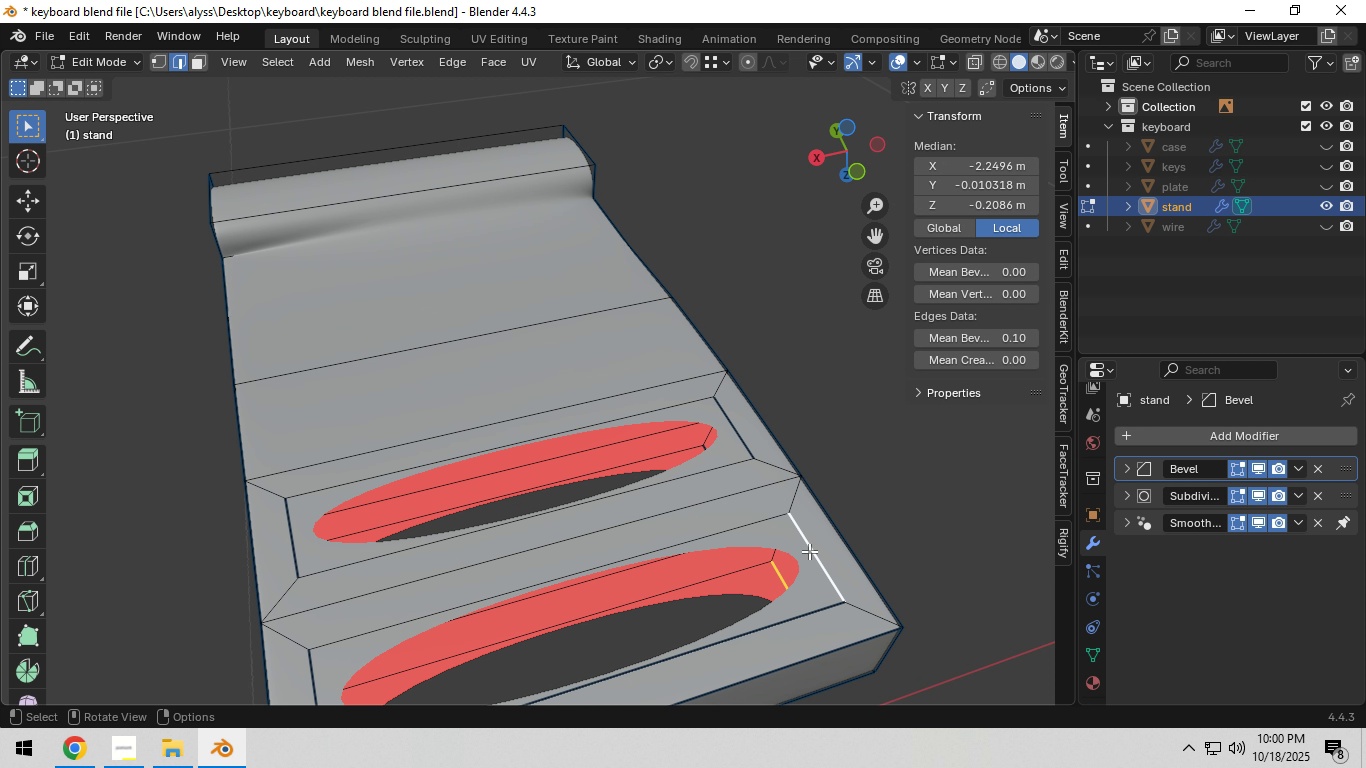 
key(F)
 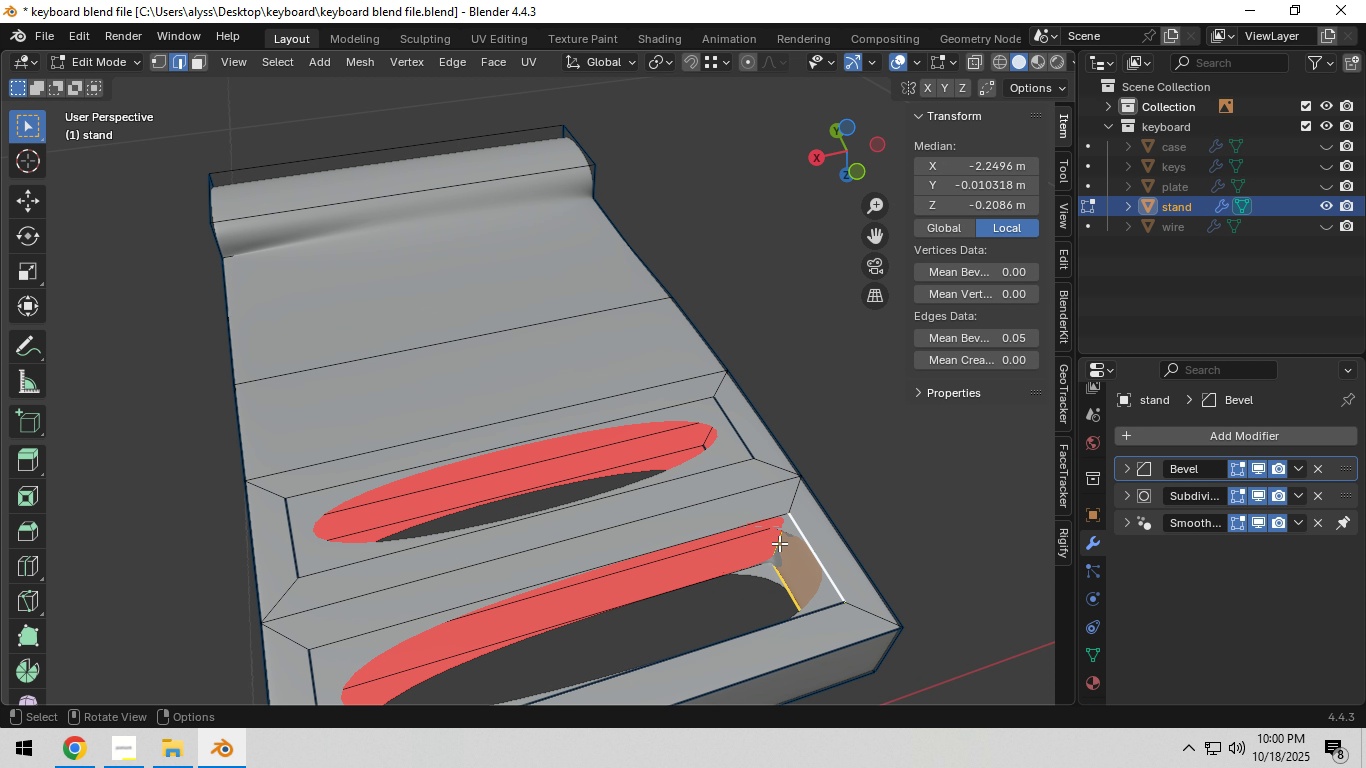 
left_click([779, 543])
 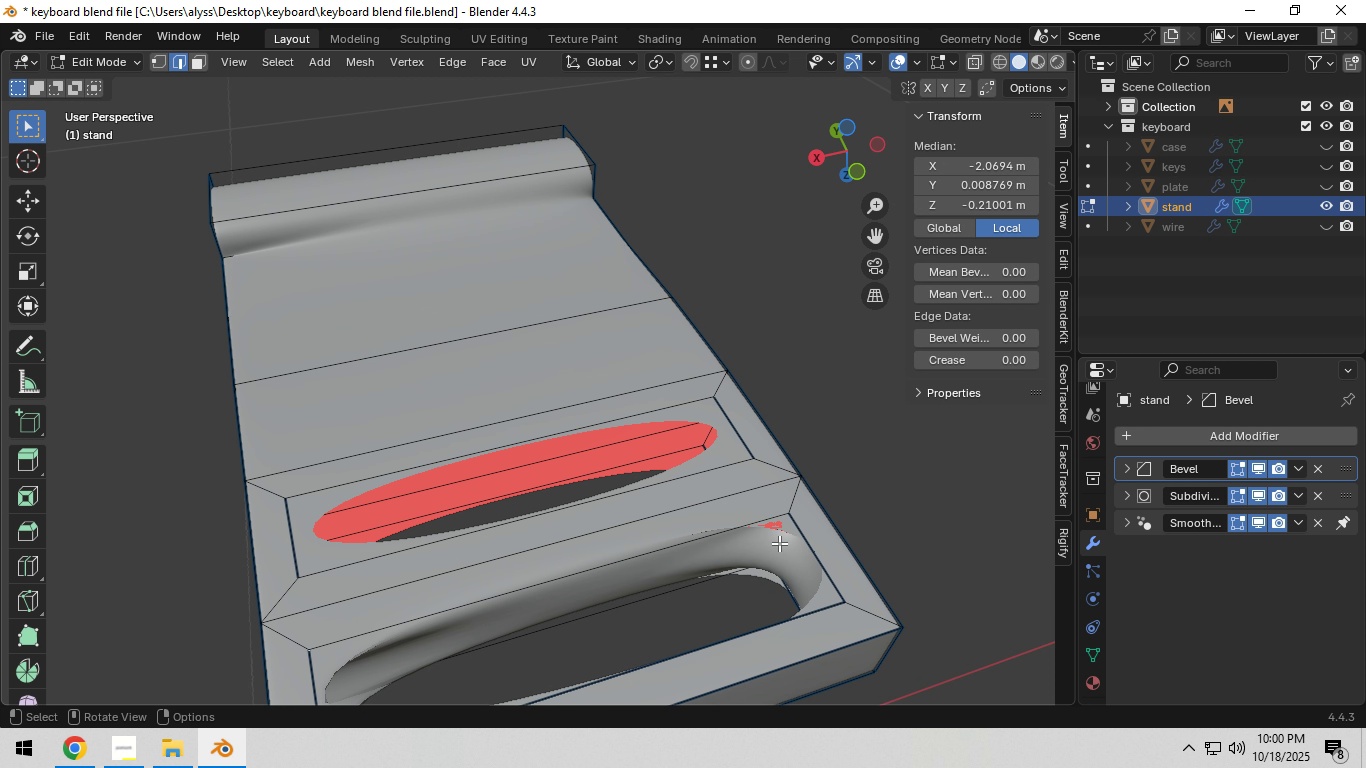 
type(fff)
 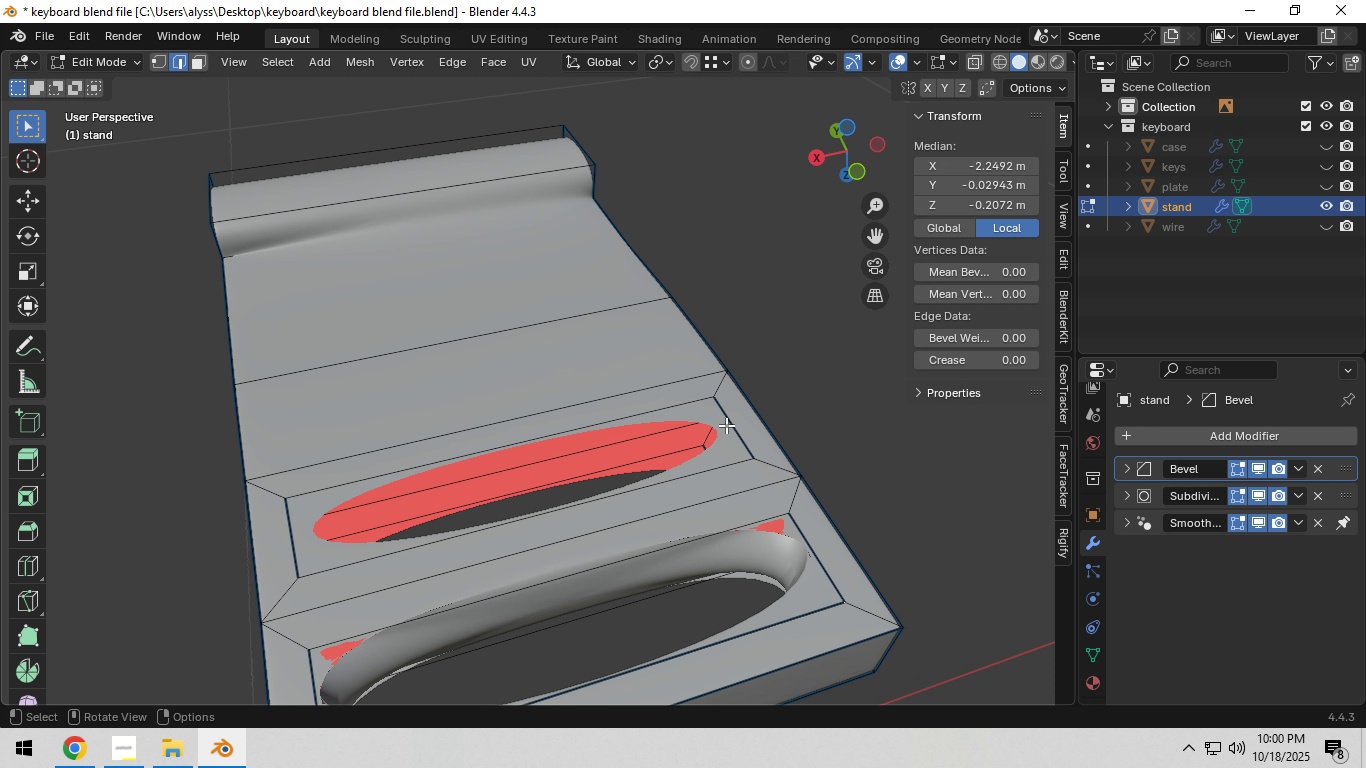 
left_click([726, 424])
 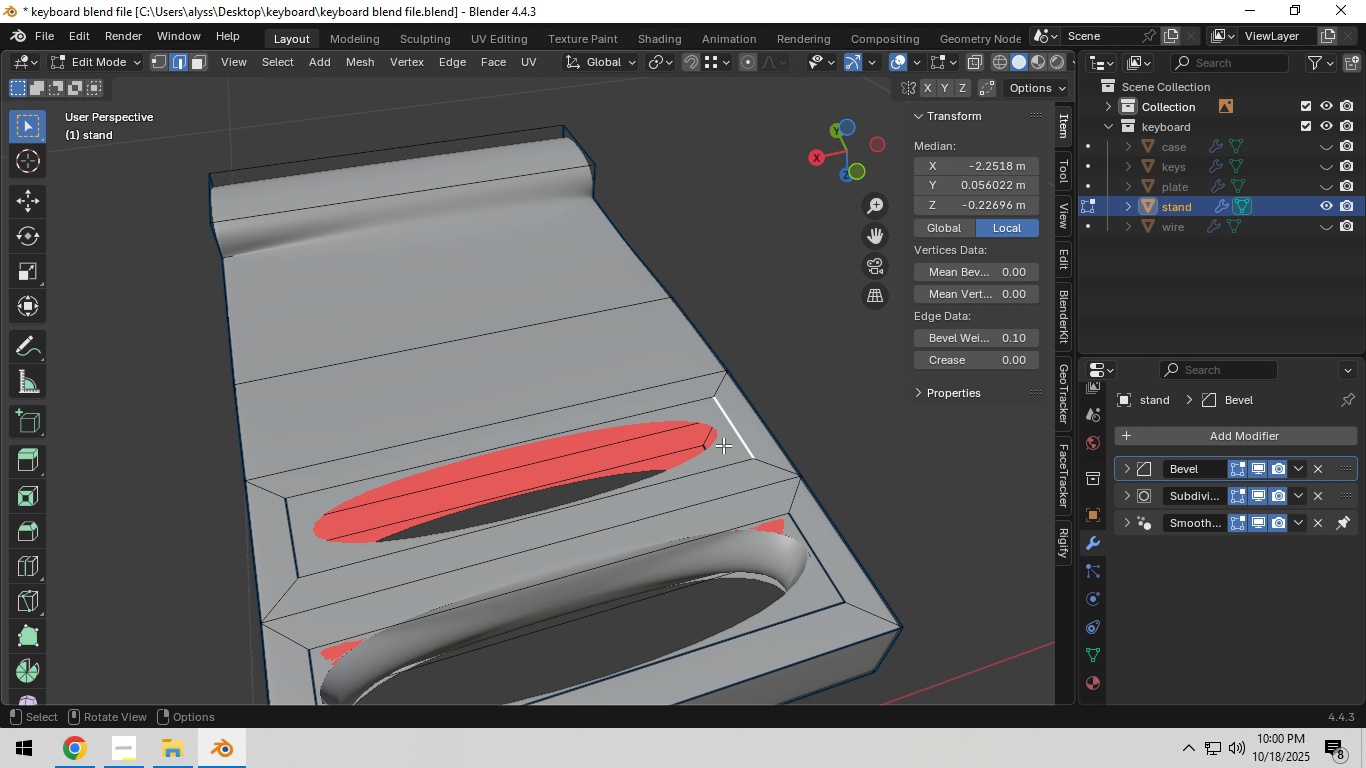 
hold_key(key=ShiftLeft, duration=0.78)
left_click([713, 451])
 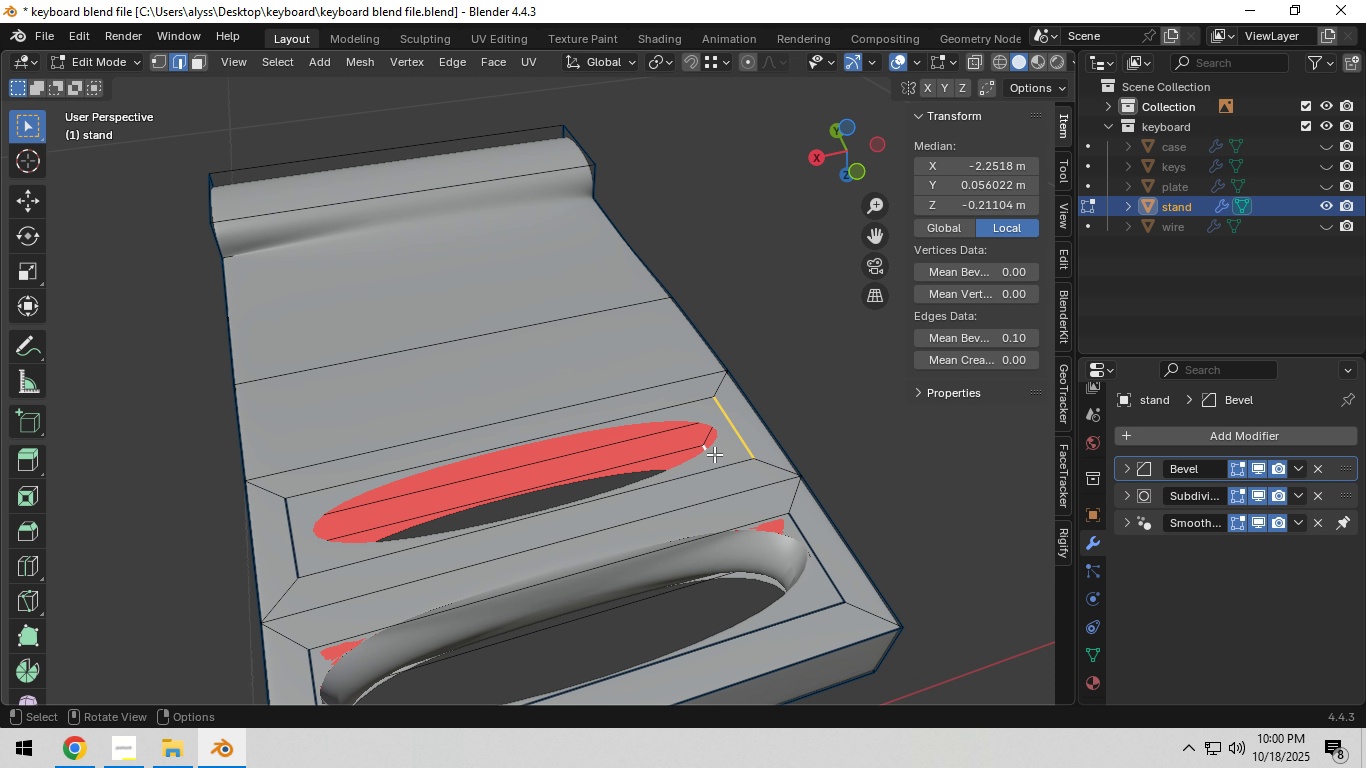 
key(F)
 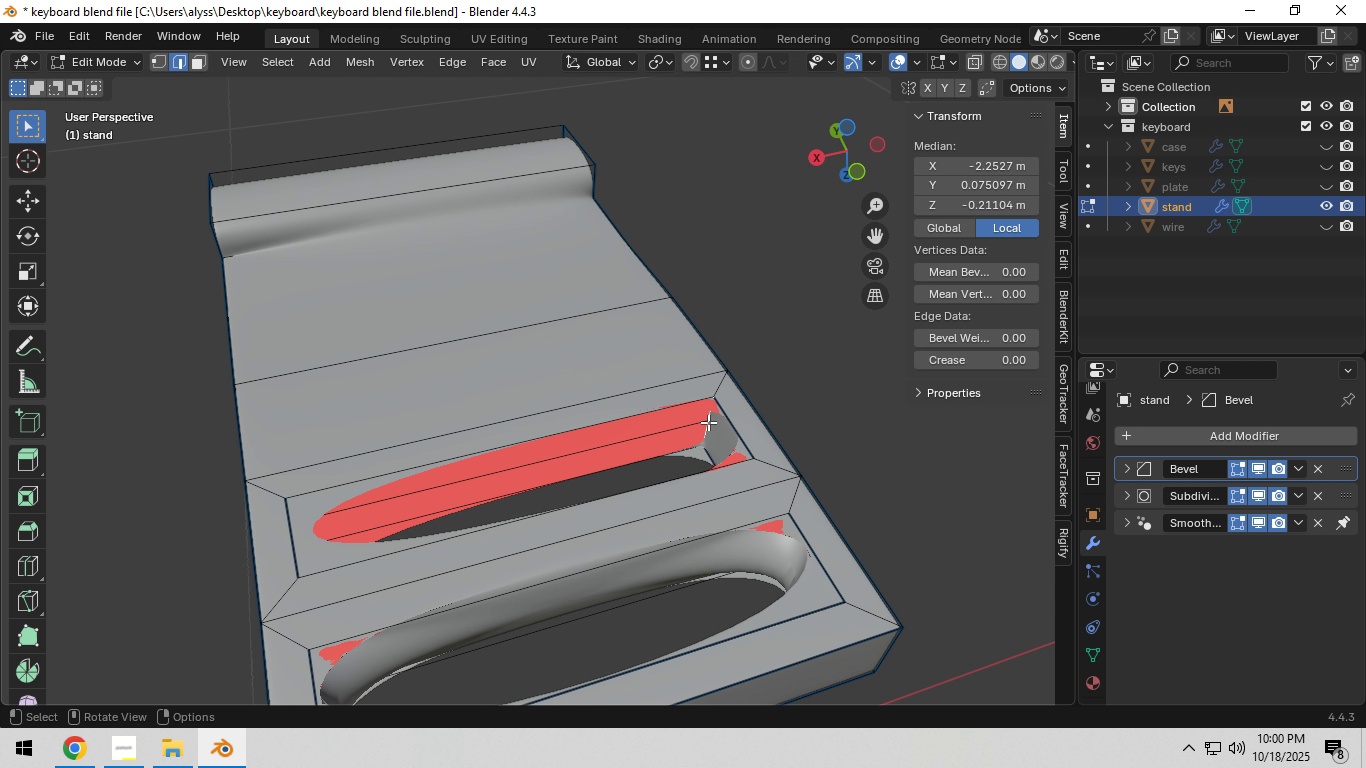 
left_click([708, 422])
 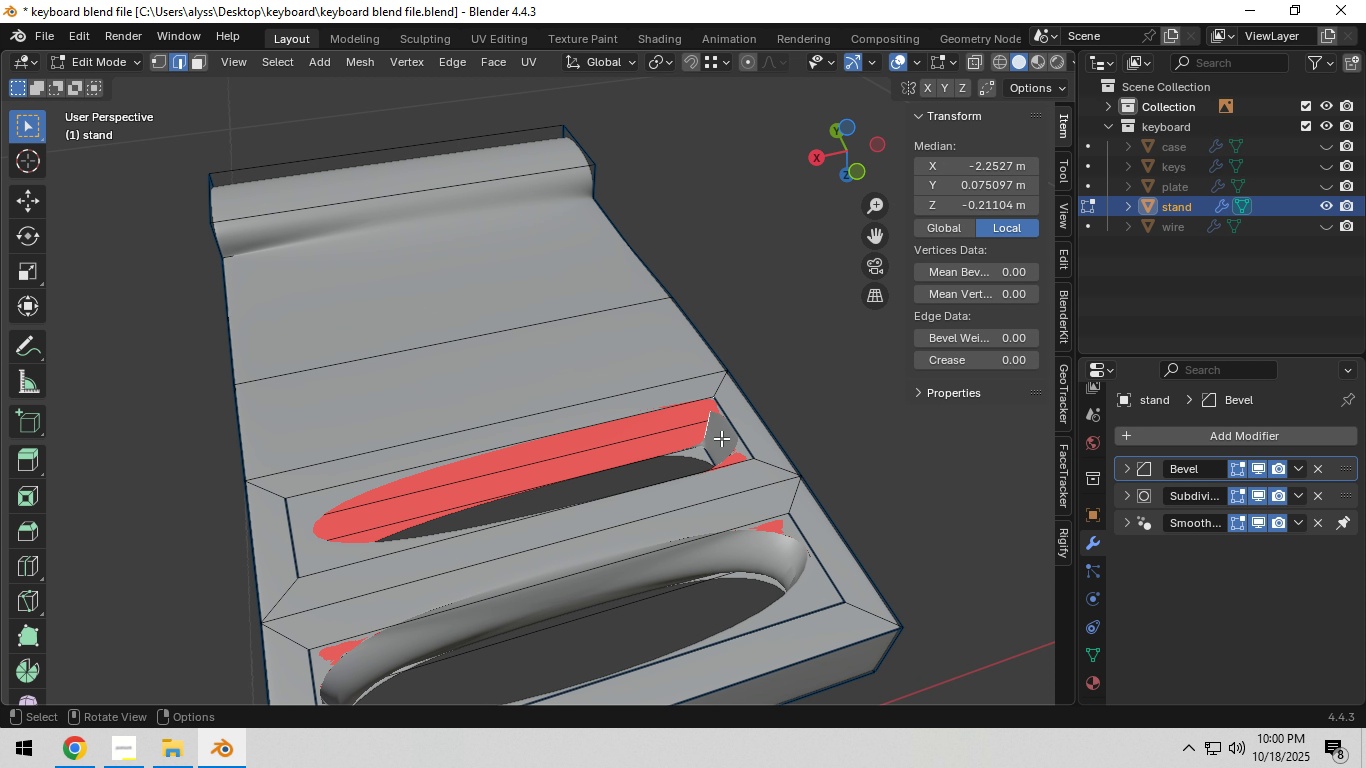 
type(fff)
 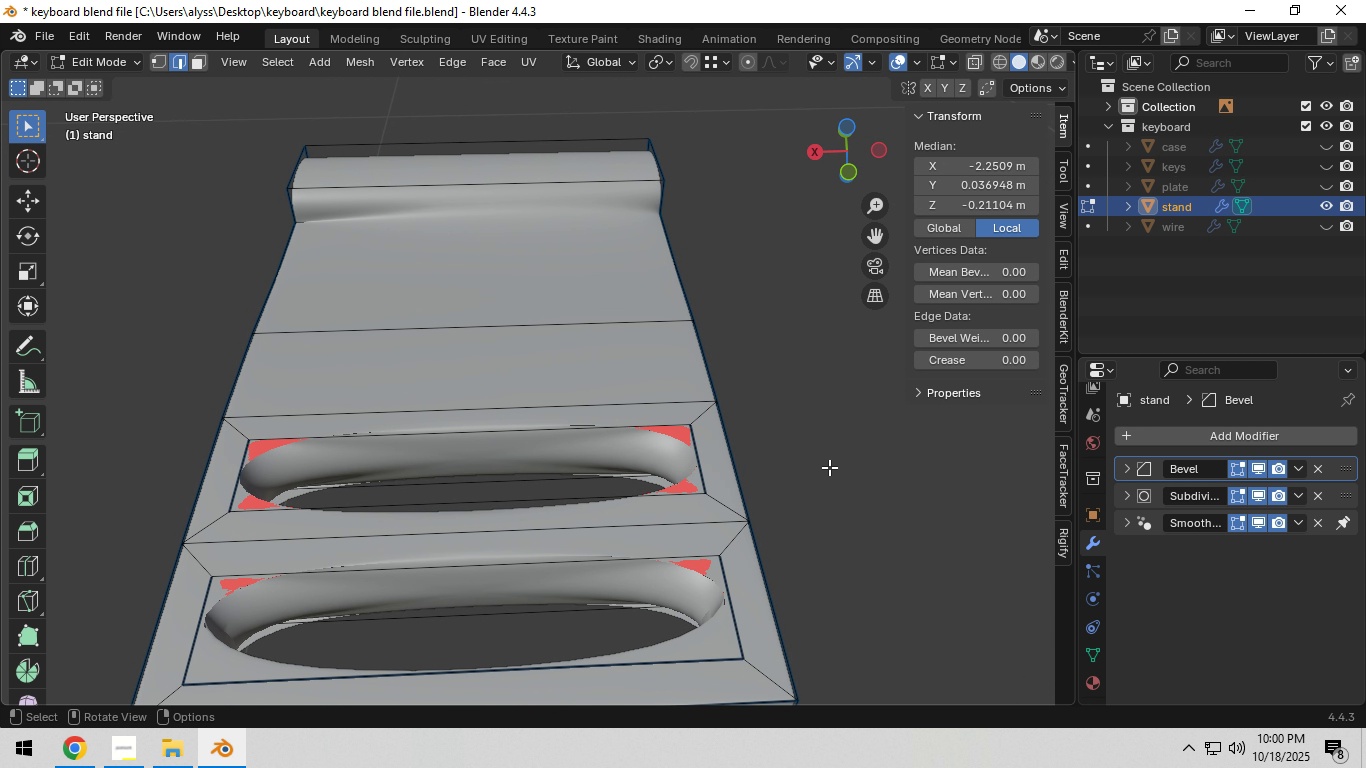 
left_click([833, 468])
 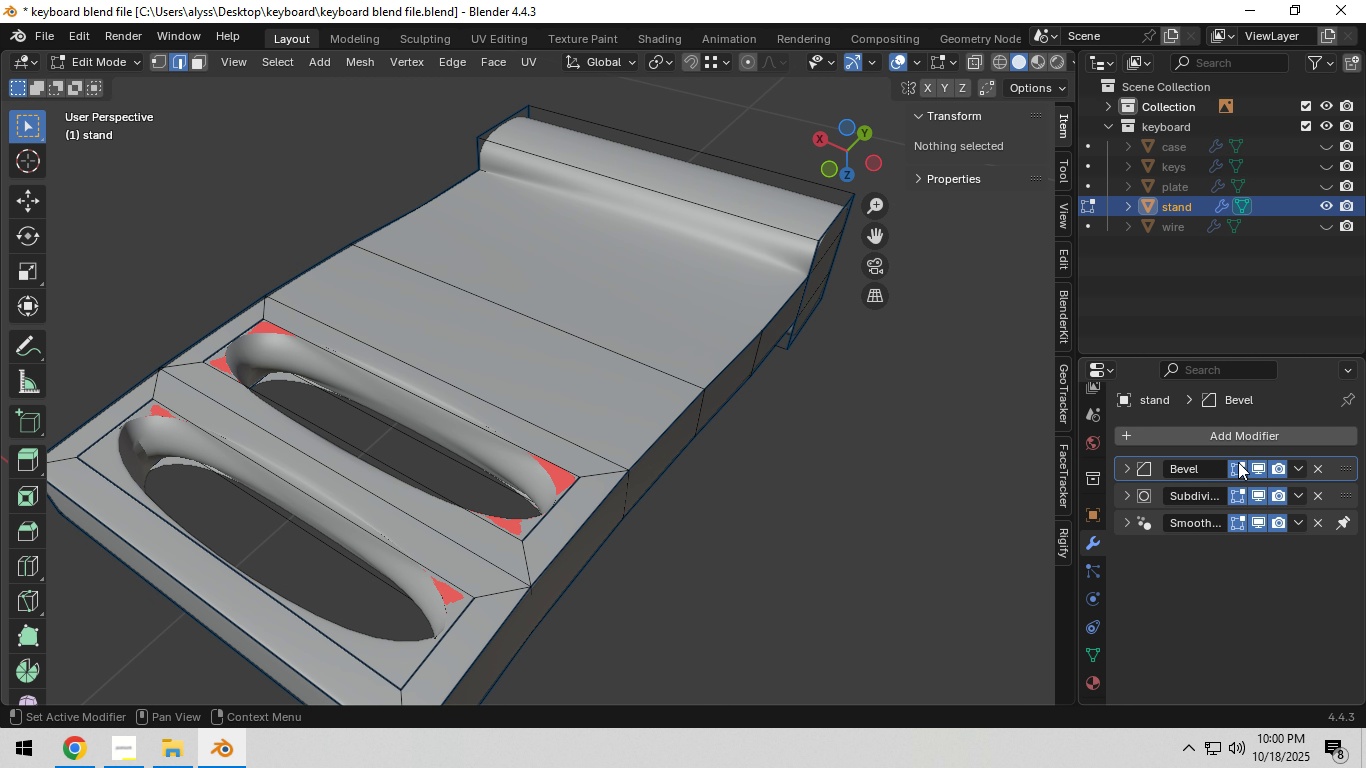 
double_click([1259, 490])
 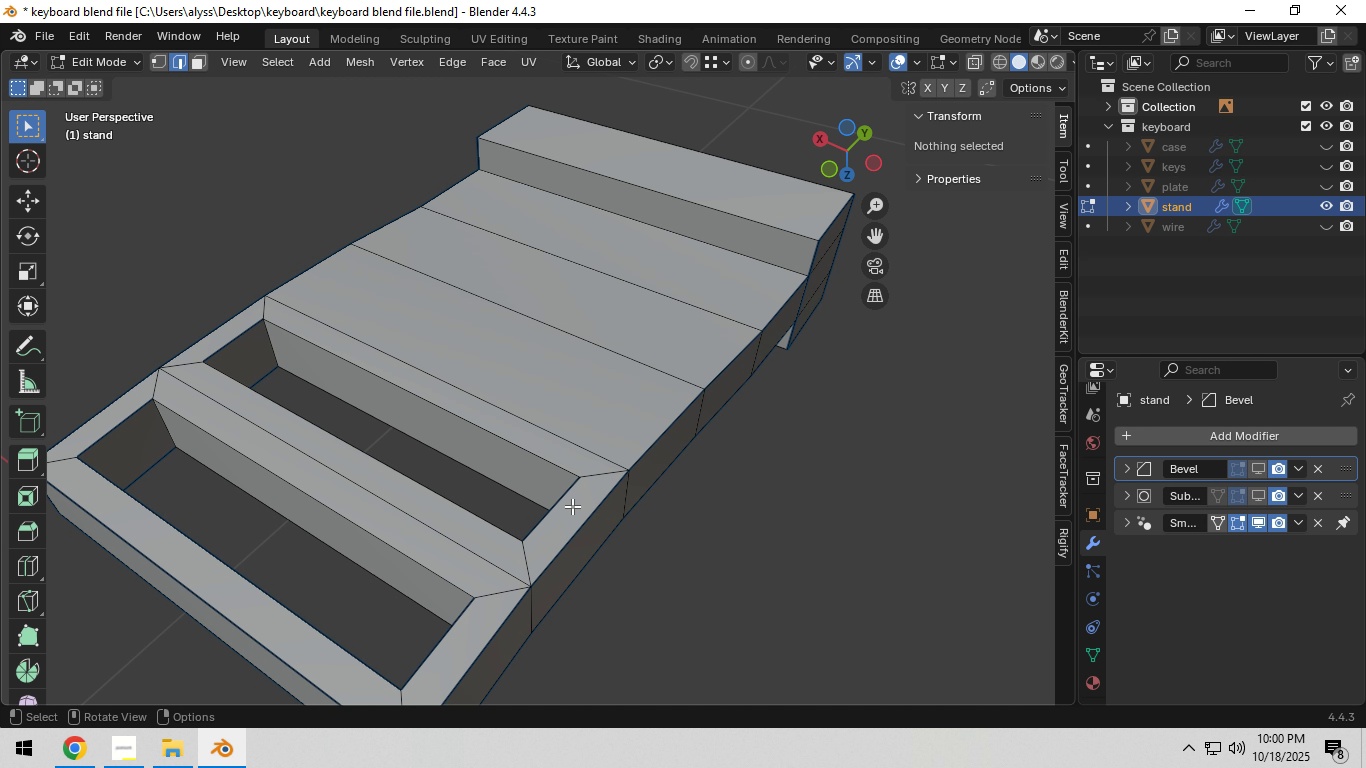 
key(Shift+ShiftLeft)
 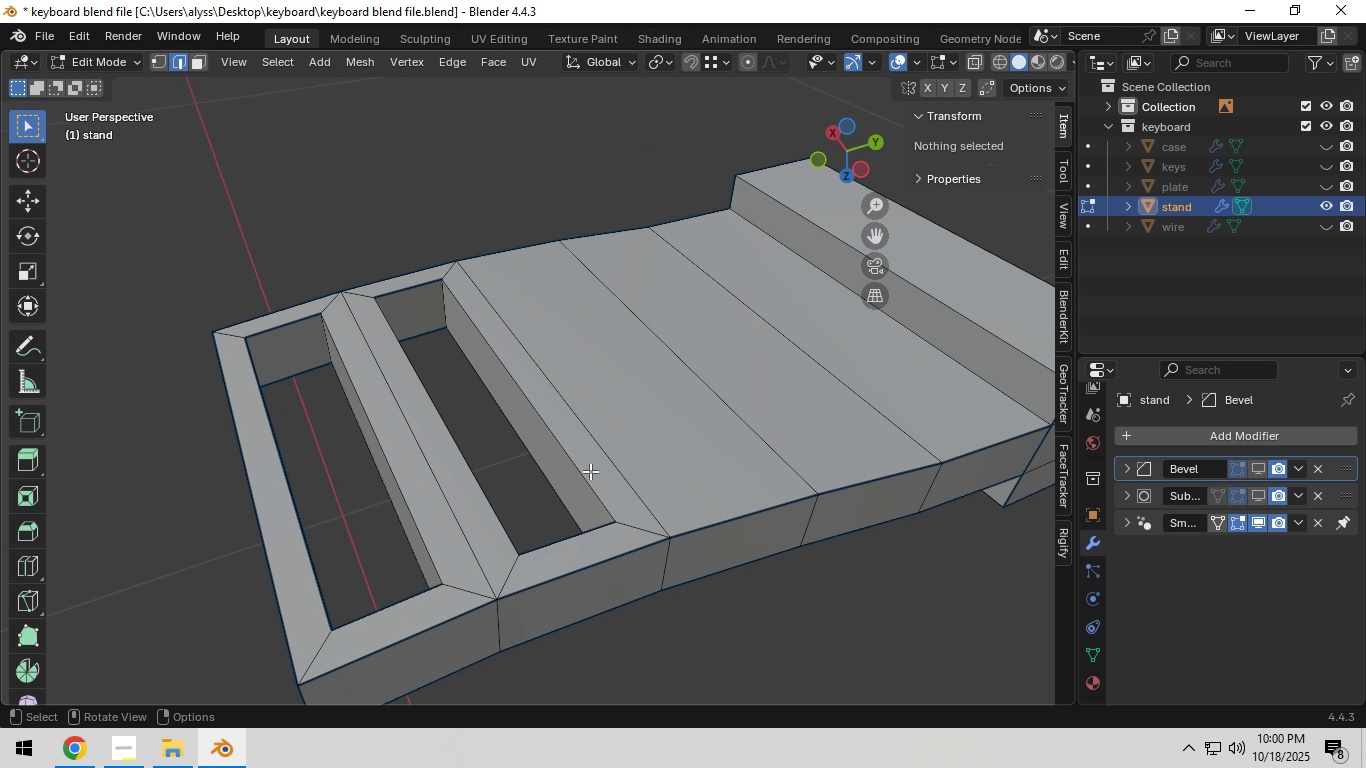 
hold_key(key=AltLeft, duration=0.79)
left_click([567, 459])
 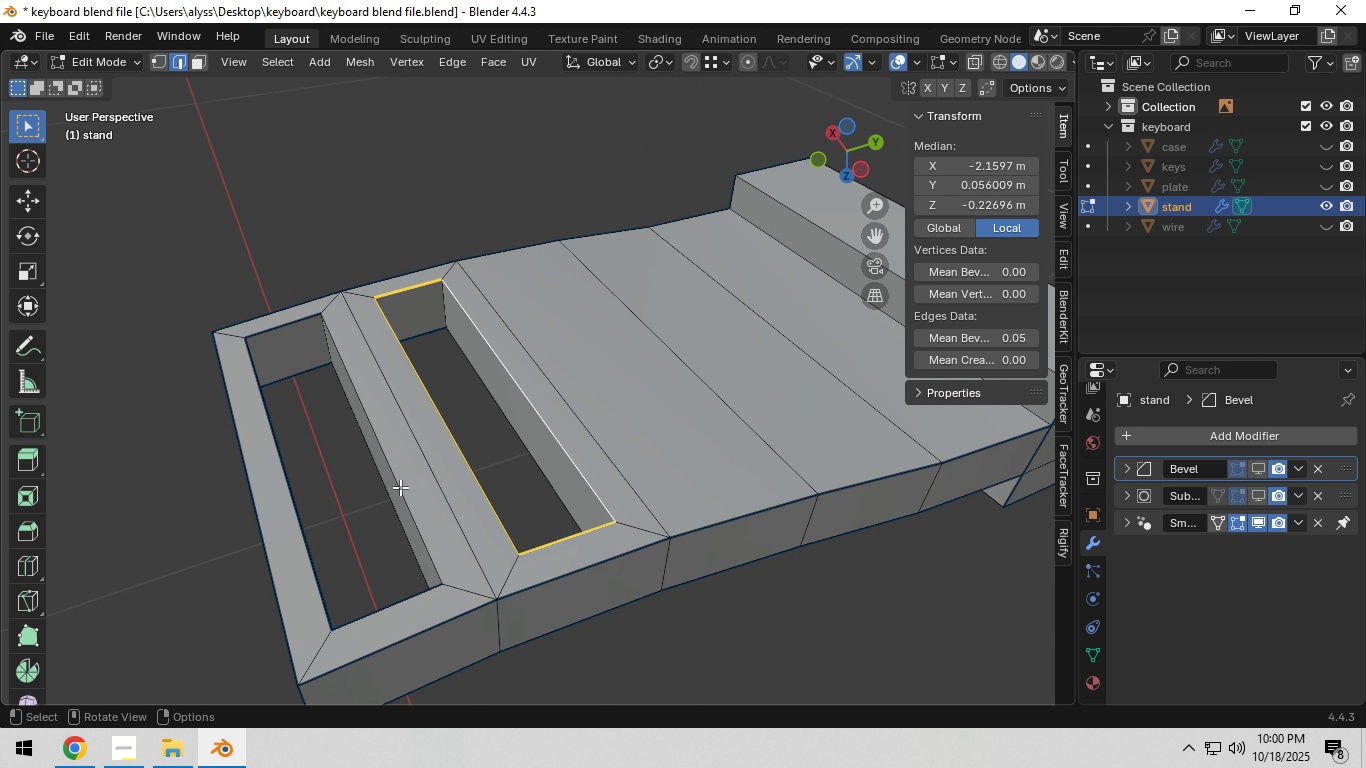 
hold_key(key=AltLeft, duration=0.88)
hold_key(key=ShiftLeft, duration=0.56)
left_click([406, 493])
 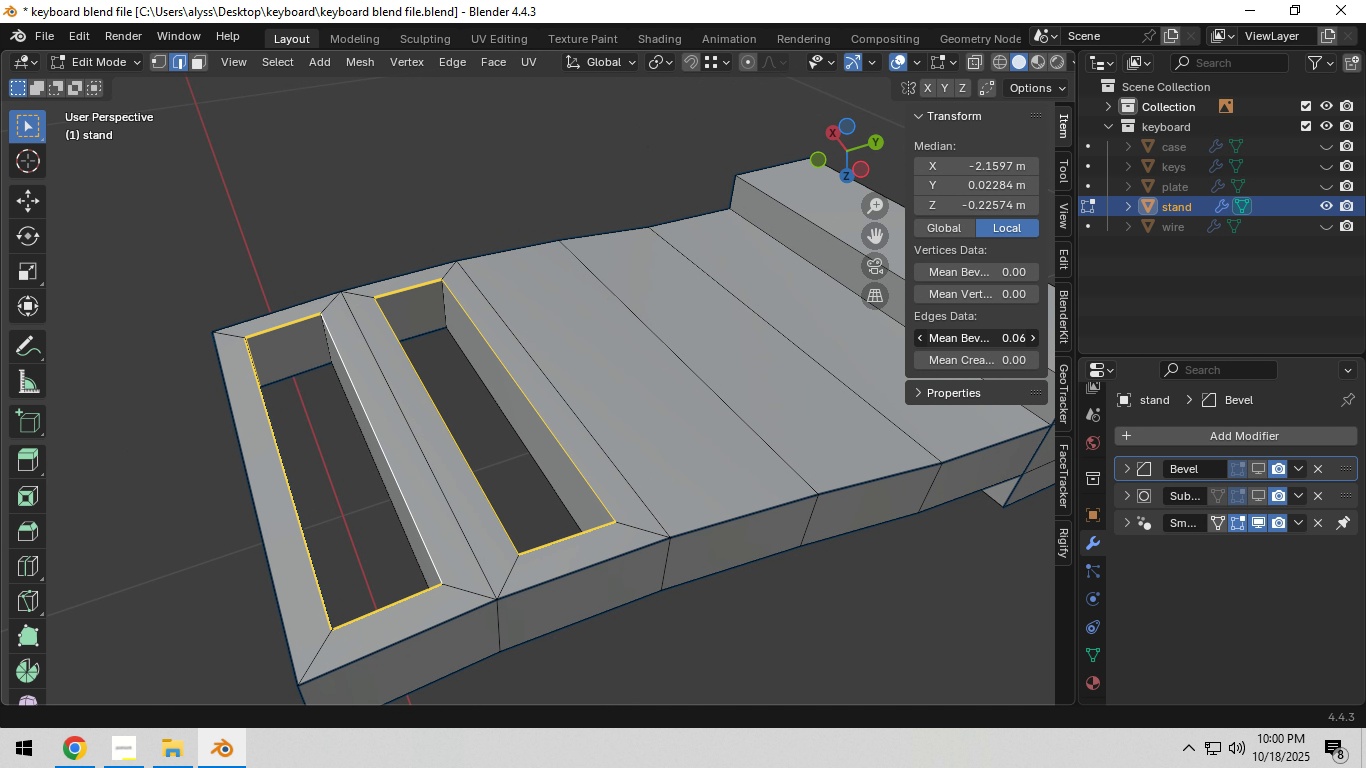 
left_click([1011, 337])
 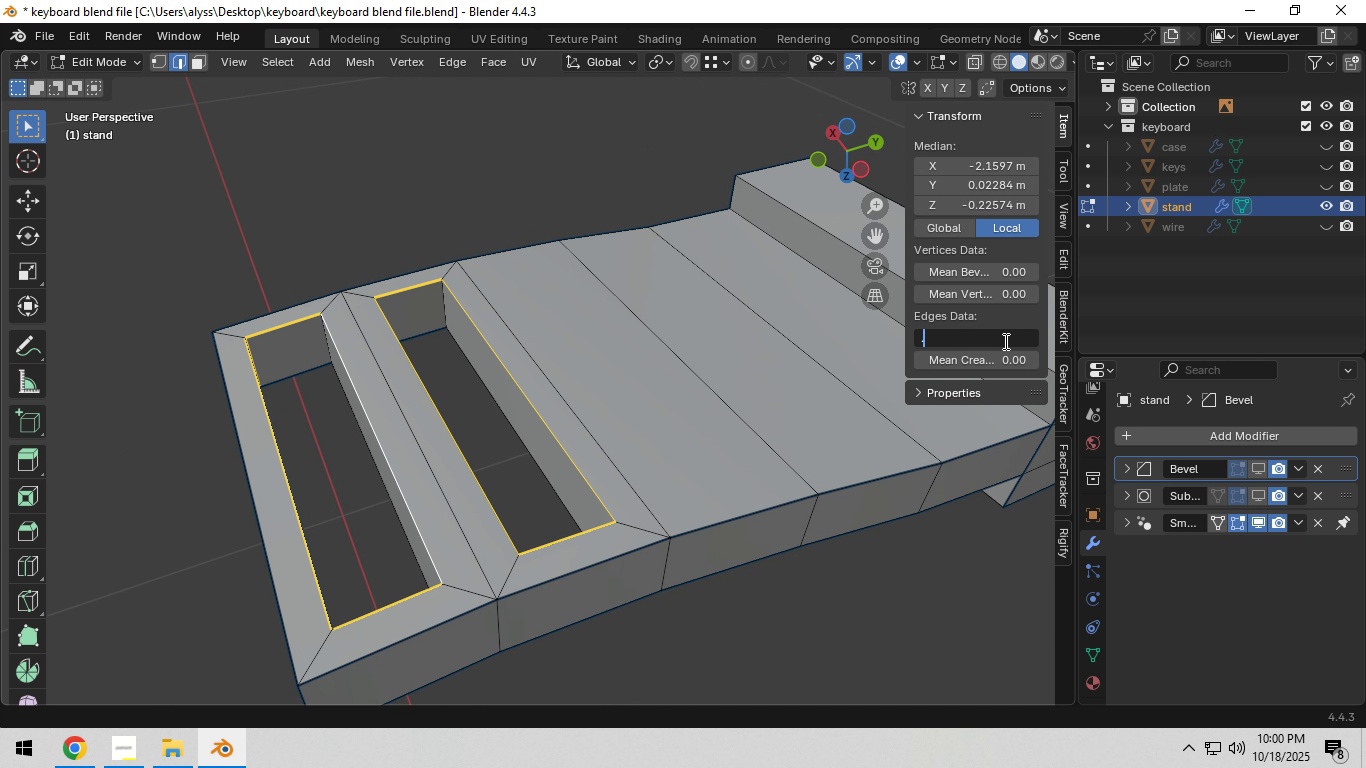 
key(NumpadDecimal)
 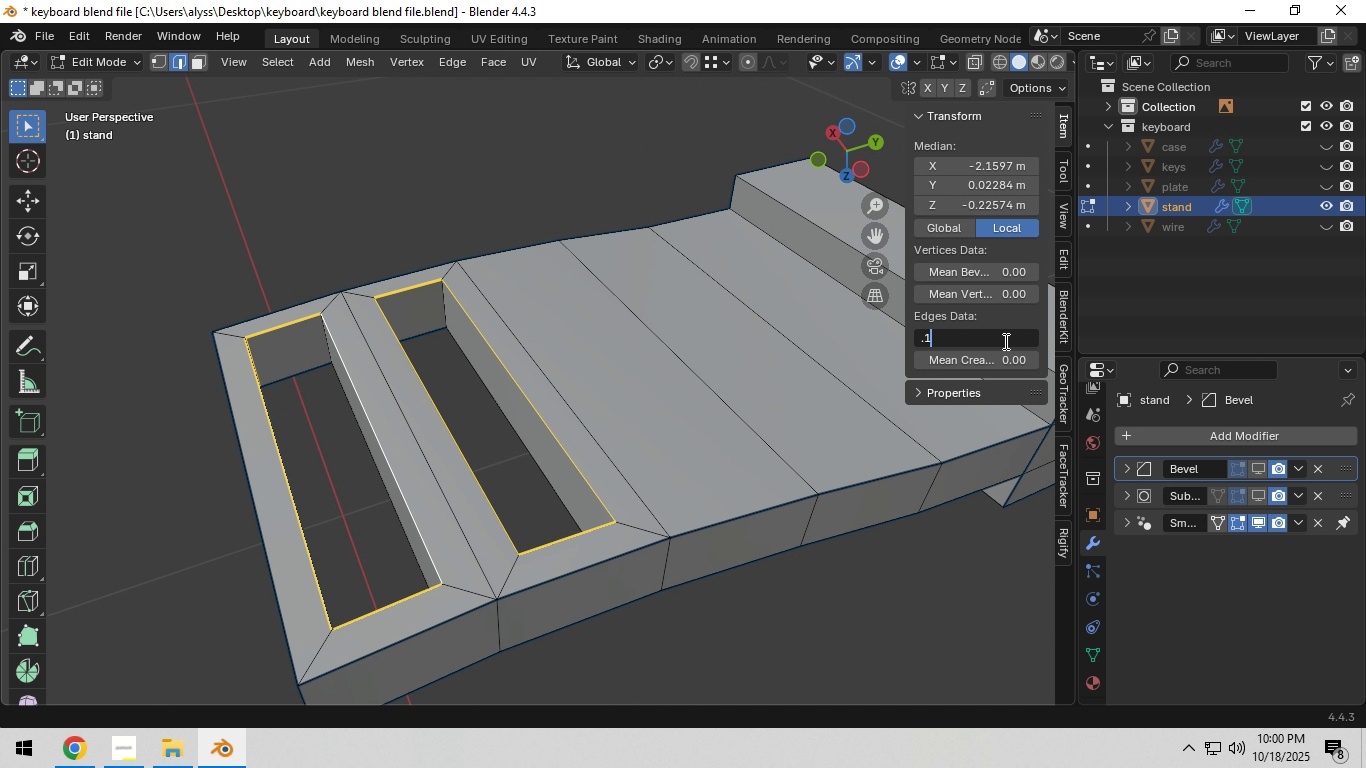 
key(Numpad1)
 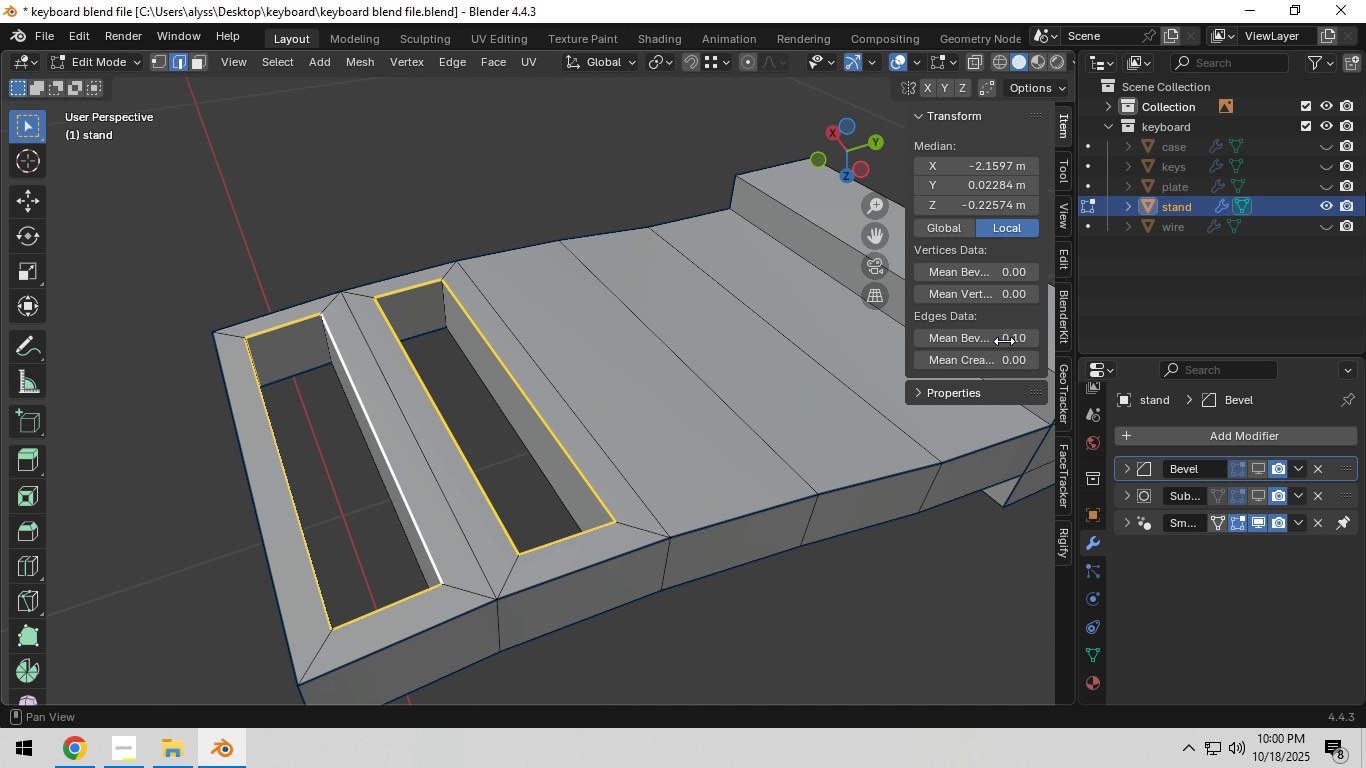 
key(NumpadEnter)
 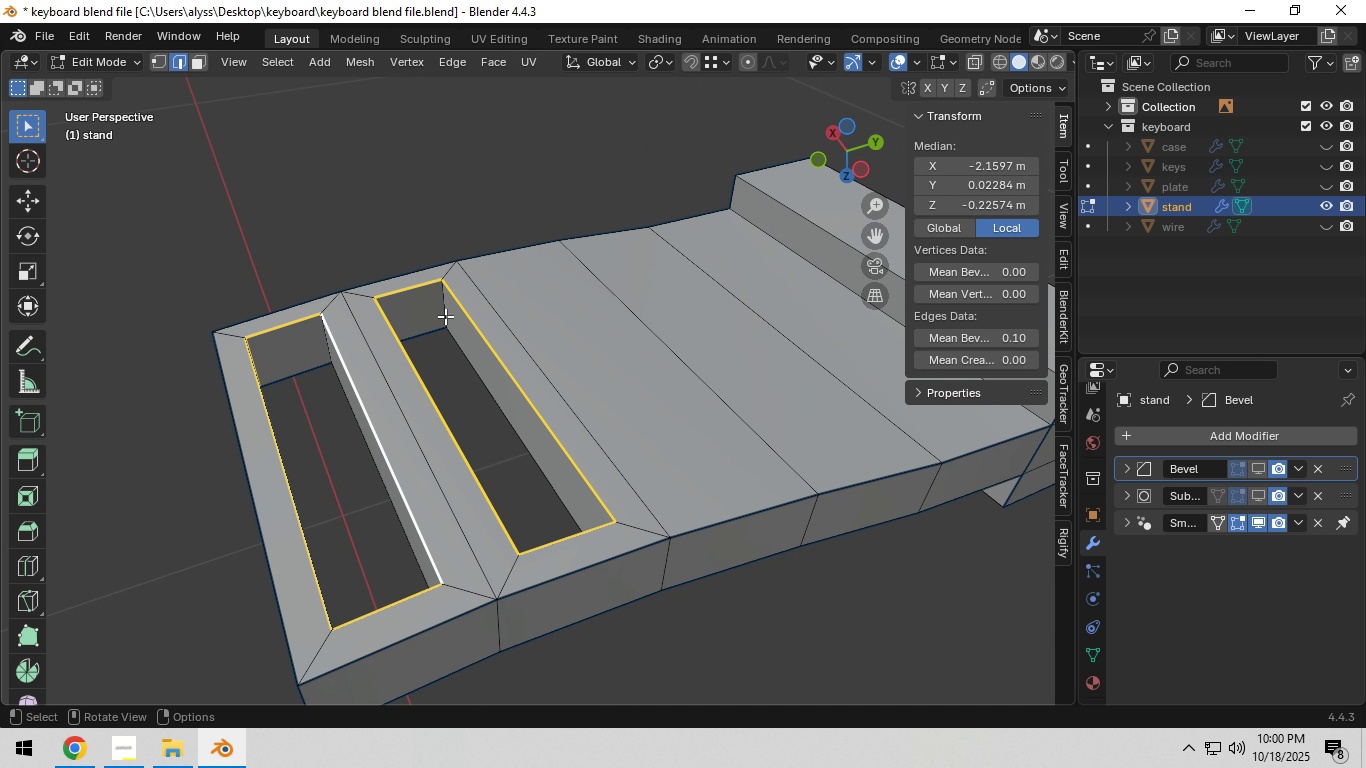 
left_click([444, 314])
 